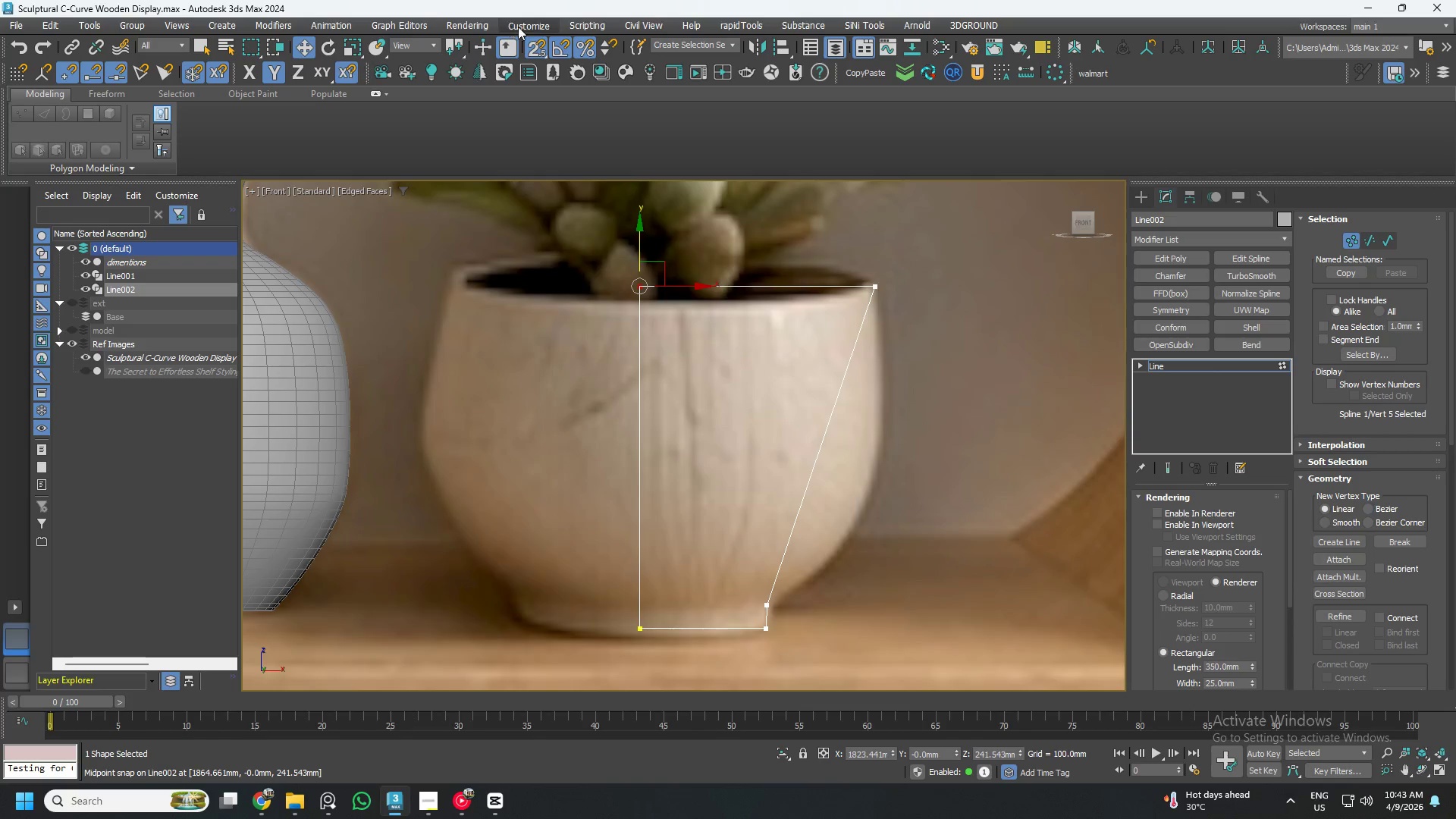 
left_click([532, 42])
 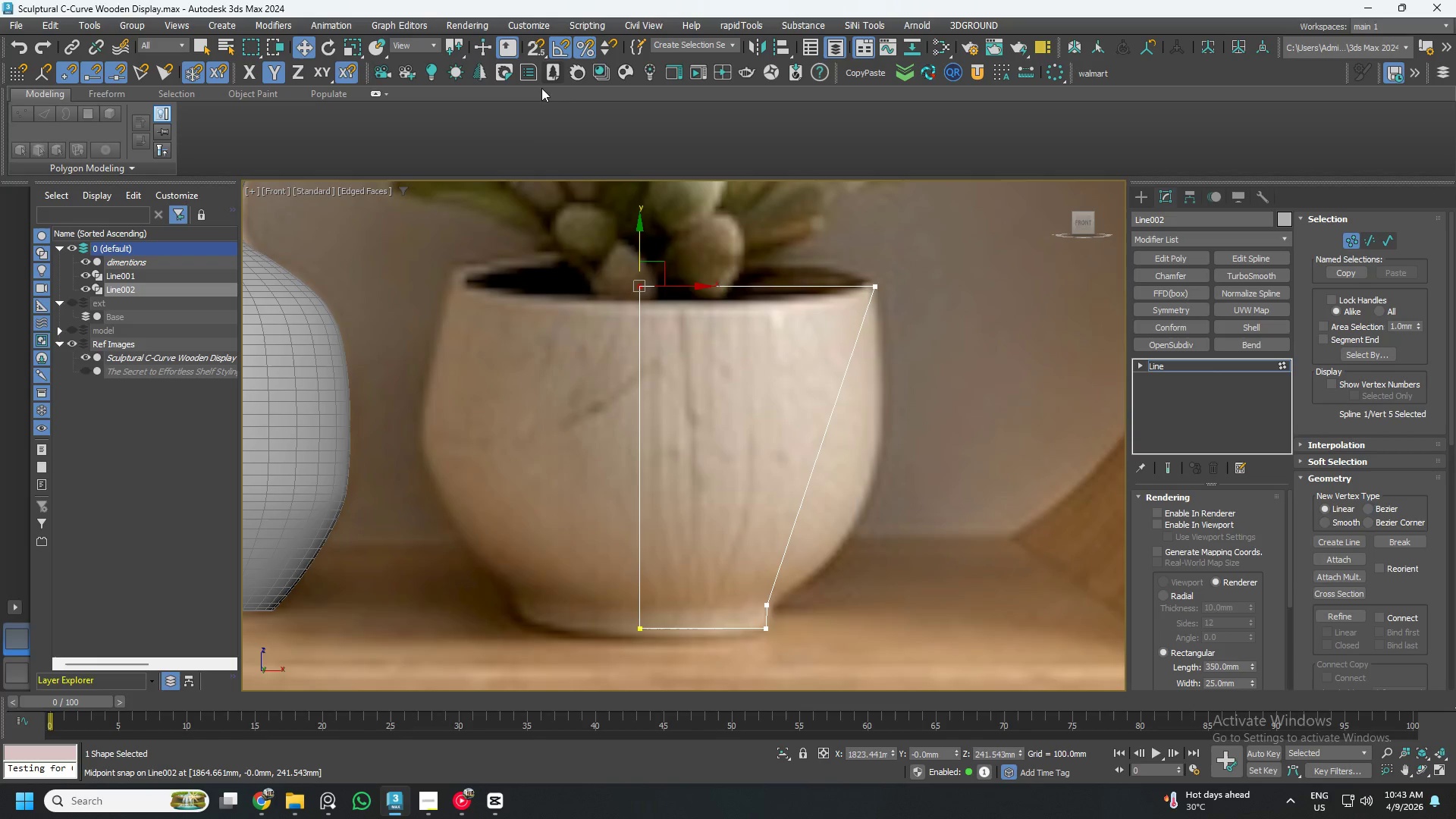 
left_click_drag(start_coordinate=[542, 156], to_coordinate=[846, 557])
 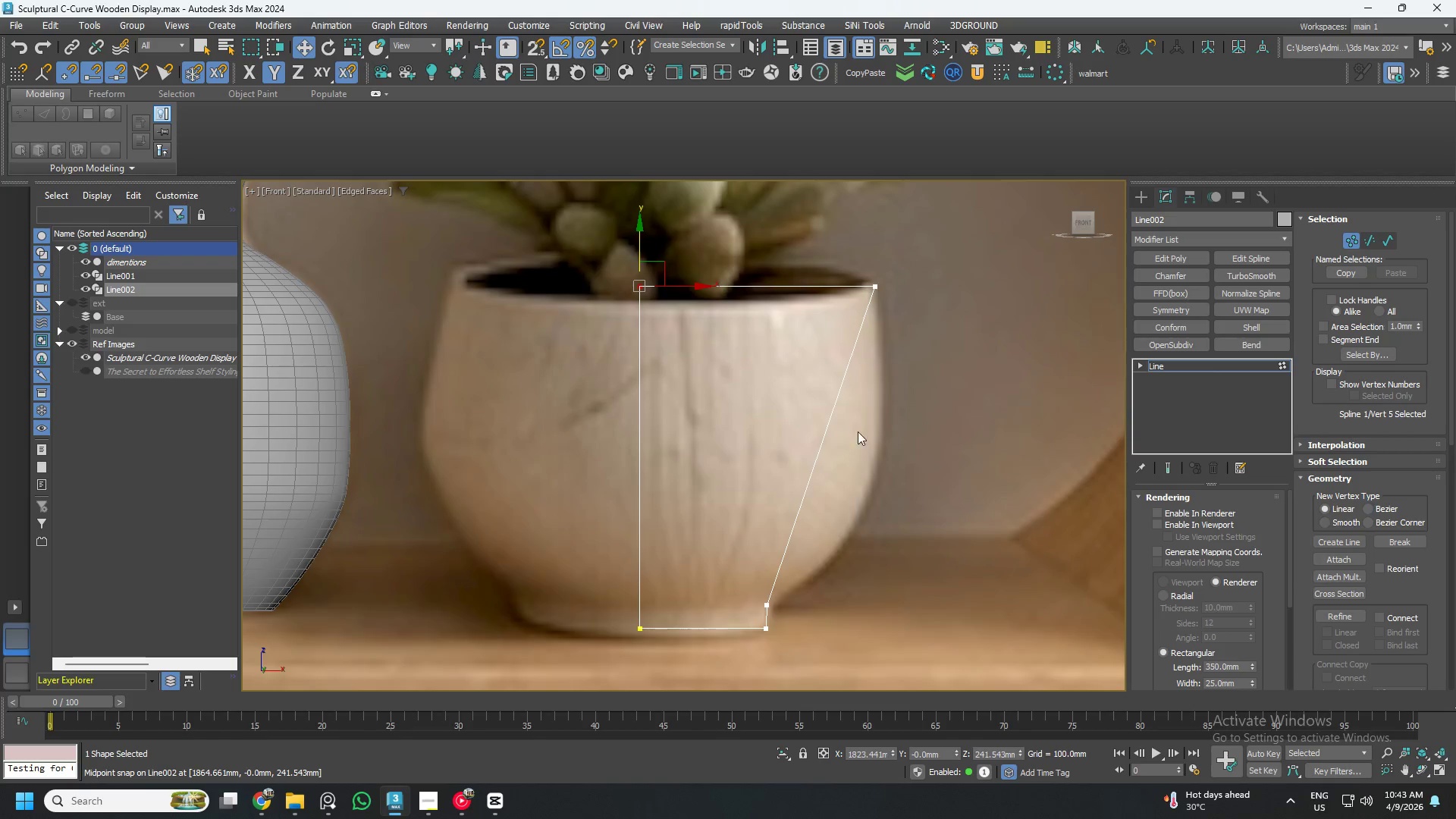 
left_click([857, 422])
 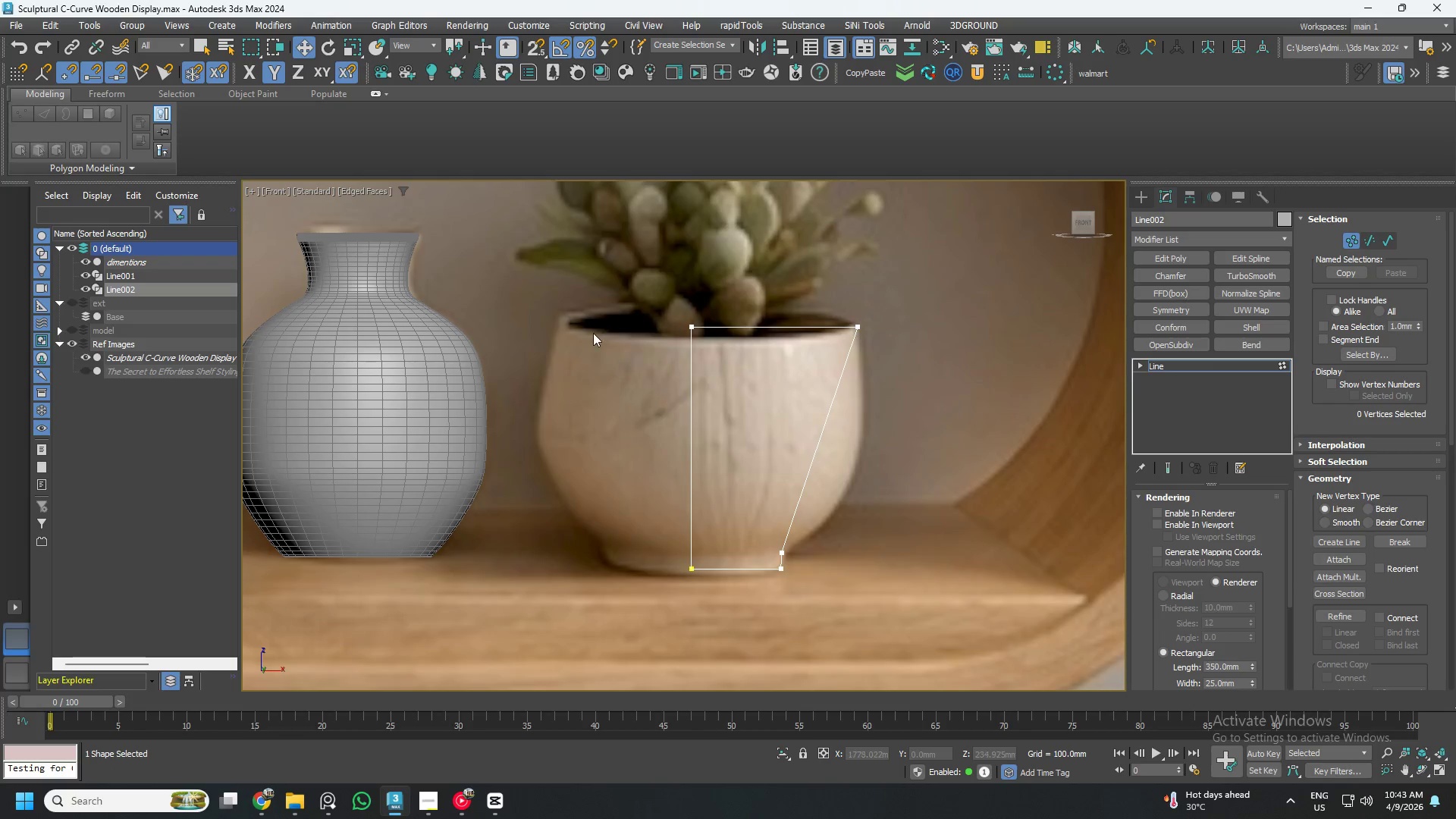 
scroll: coordinate [816, 425], scroll_direction: down, amount: 1.0
 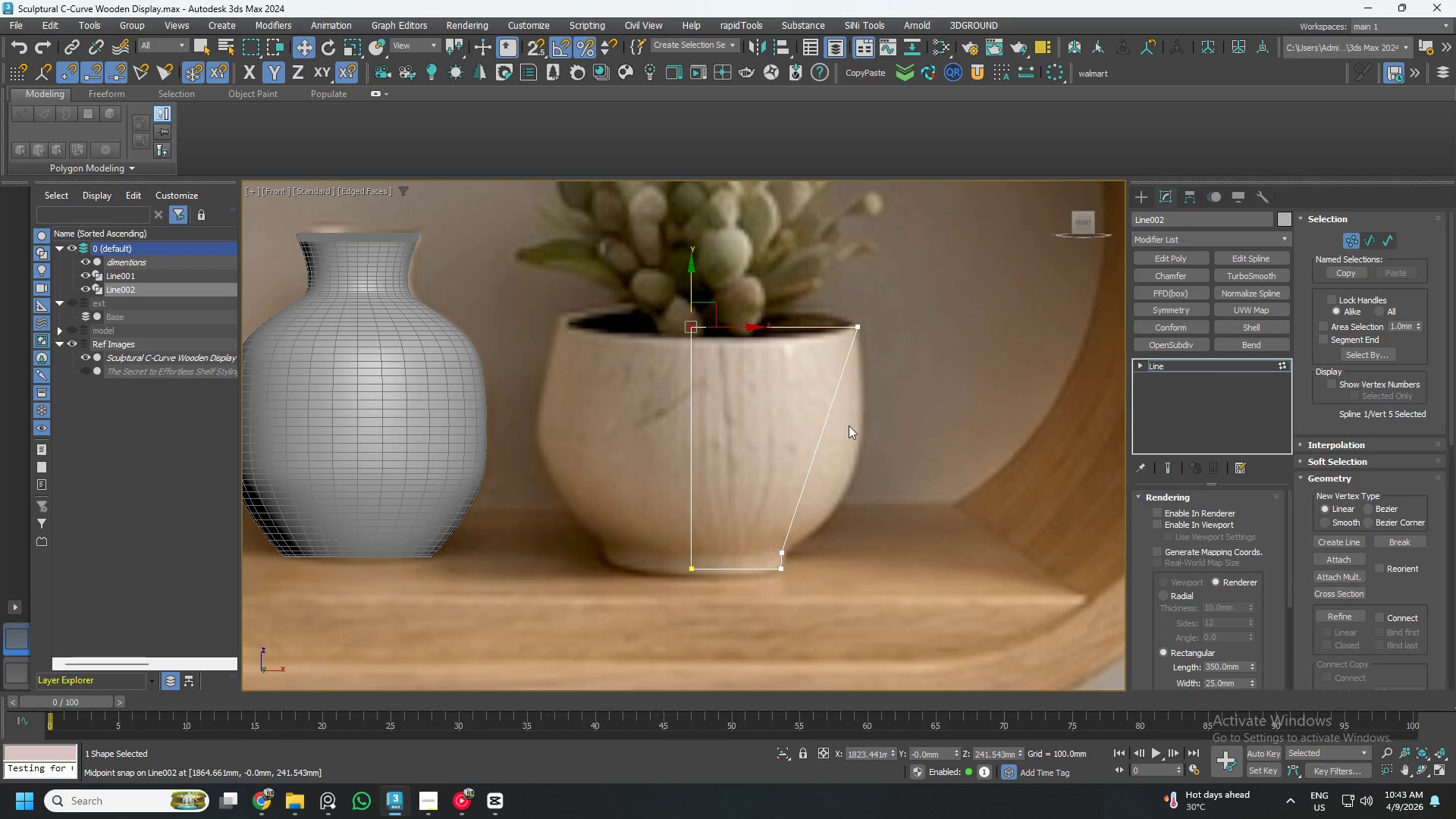 
left_click_drag(start_coordinate=[557, 277], to_coordinate=[962, 710])
 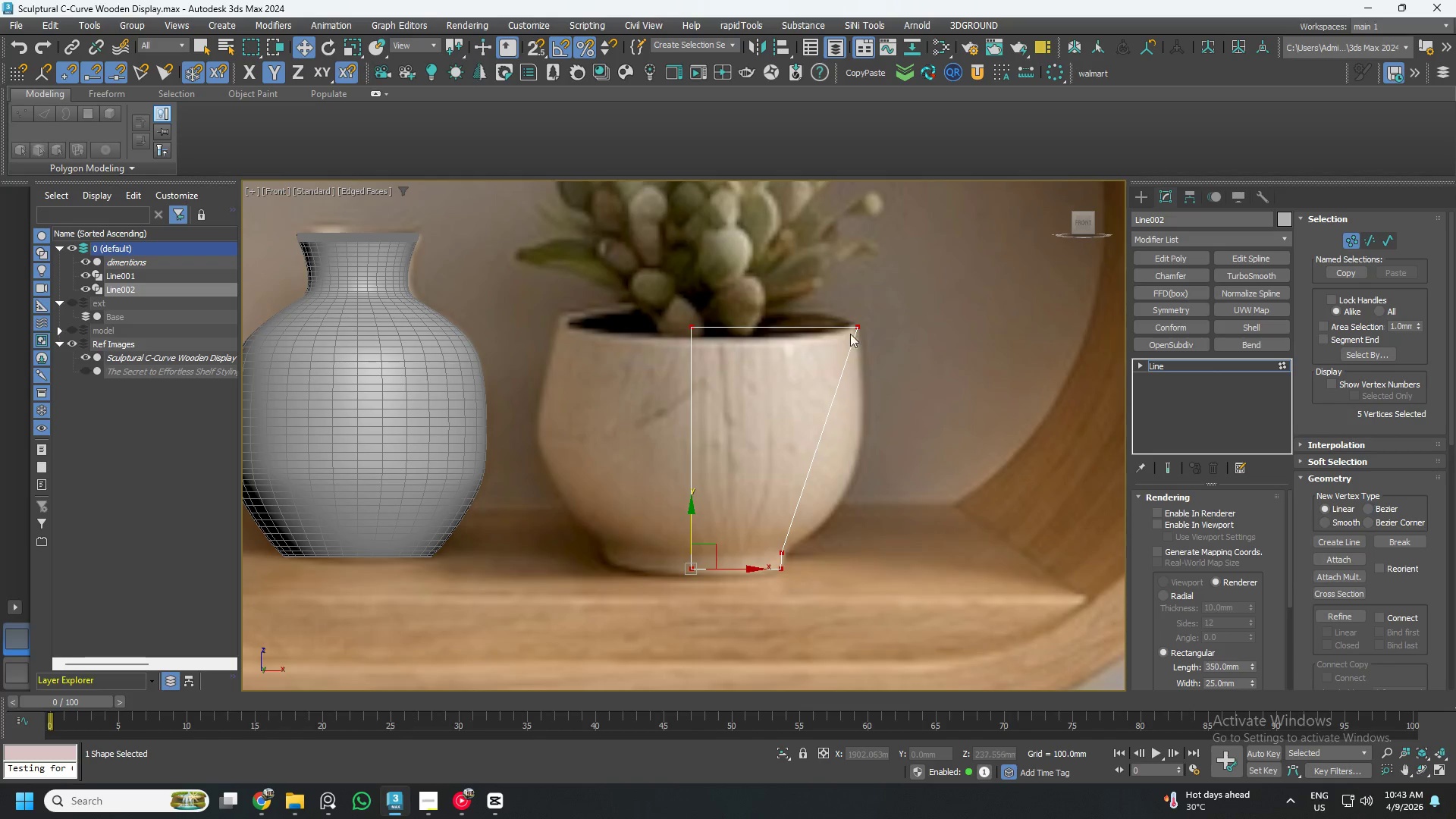 
right_click([857, 323])
 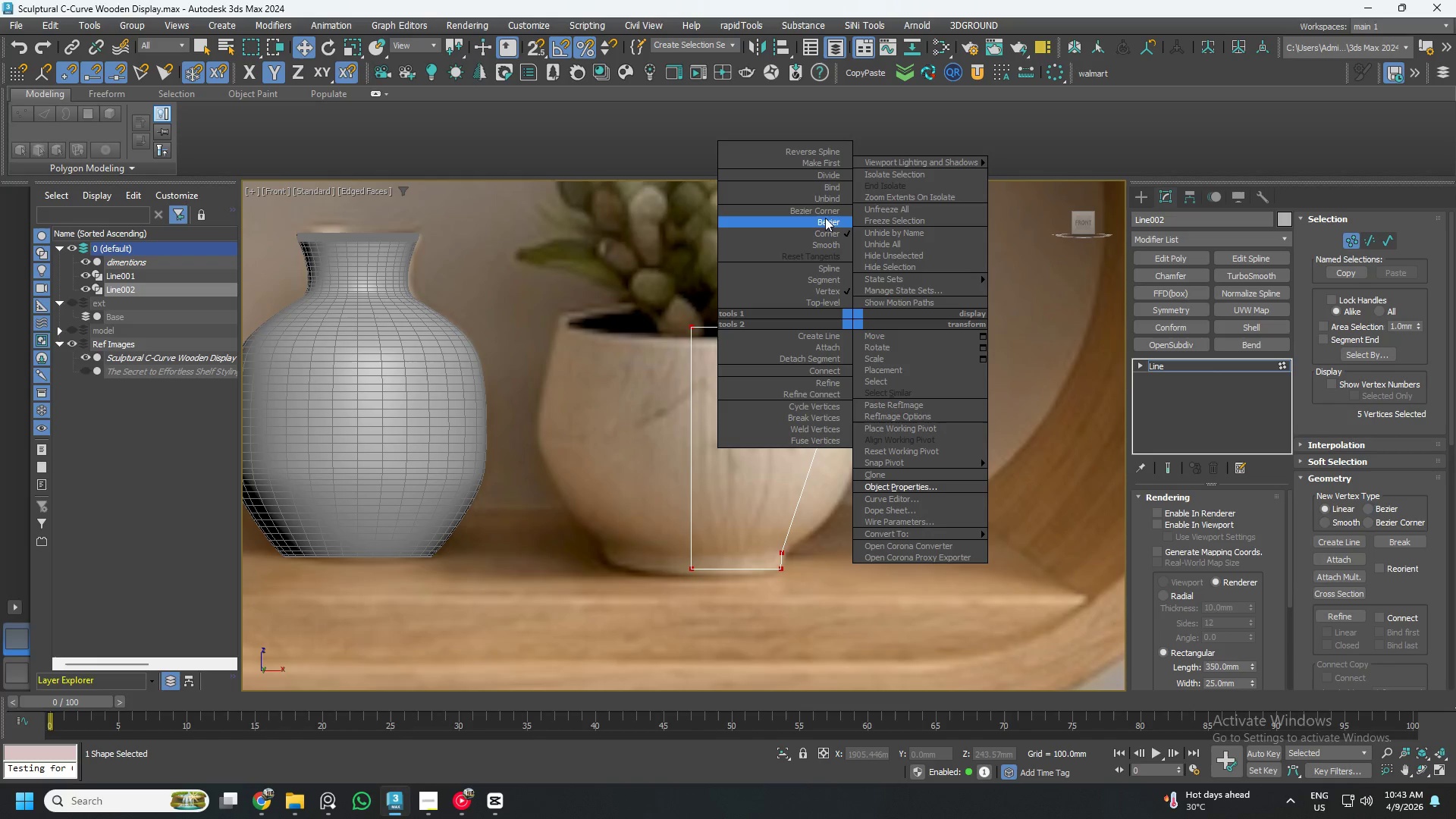 
left_click([830, 212])
 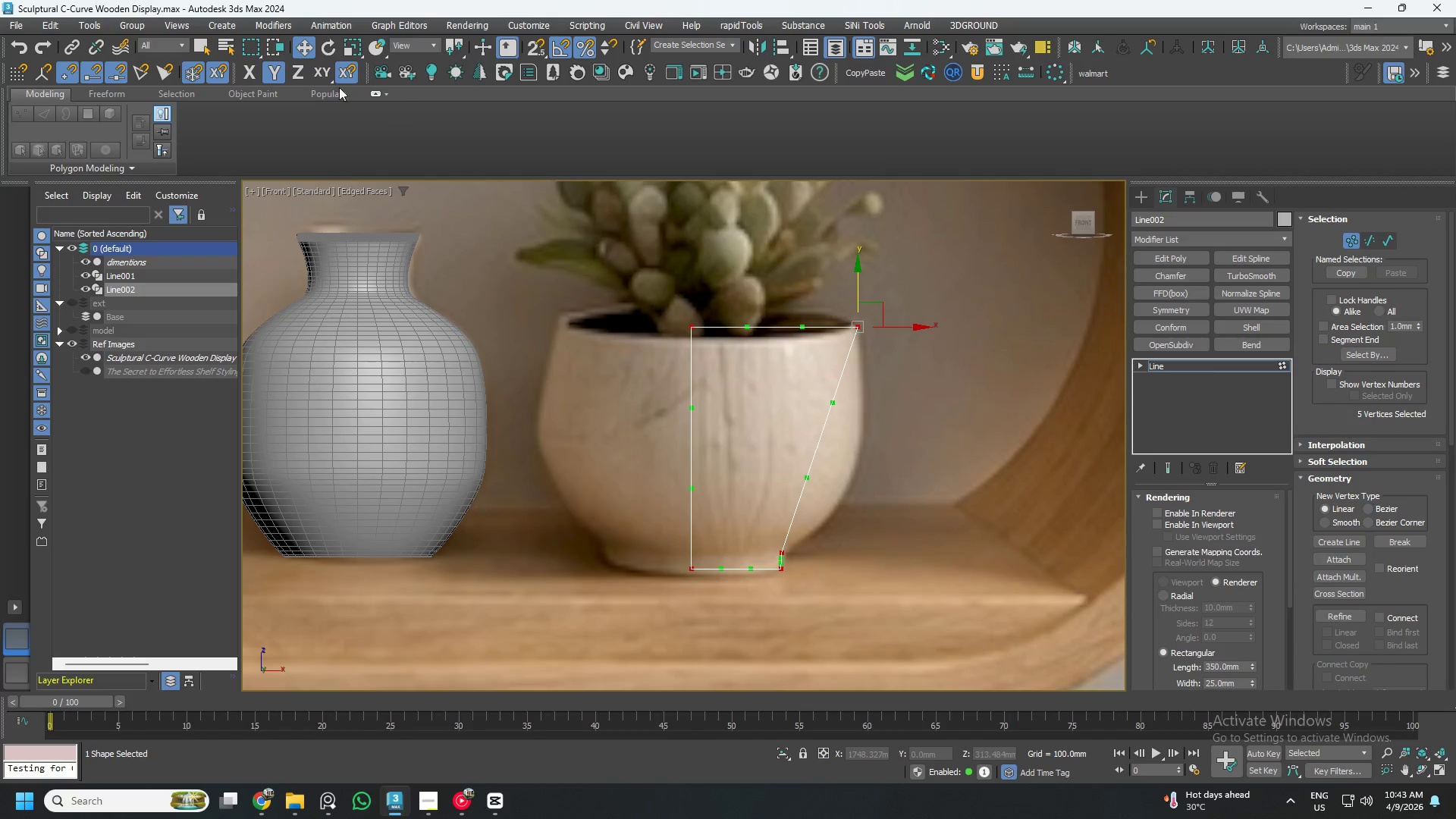 
left_click([325, 74])
 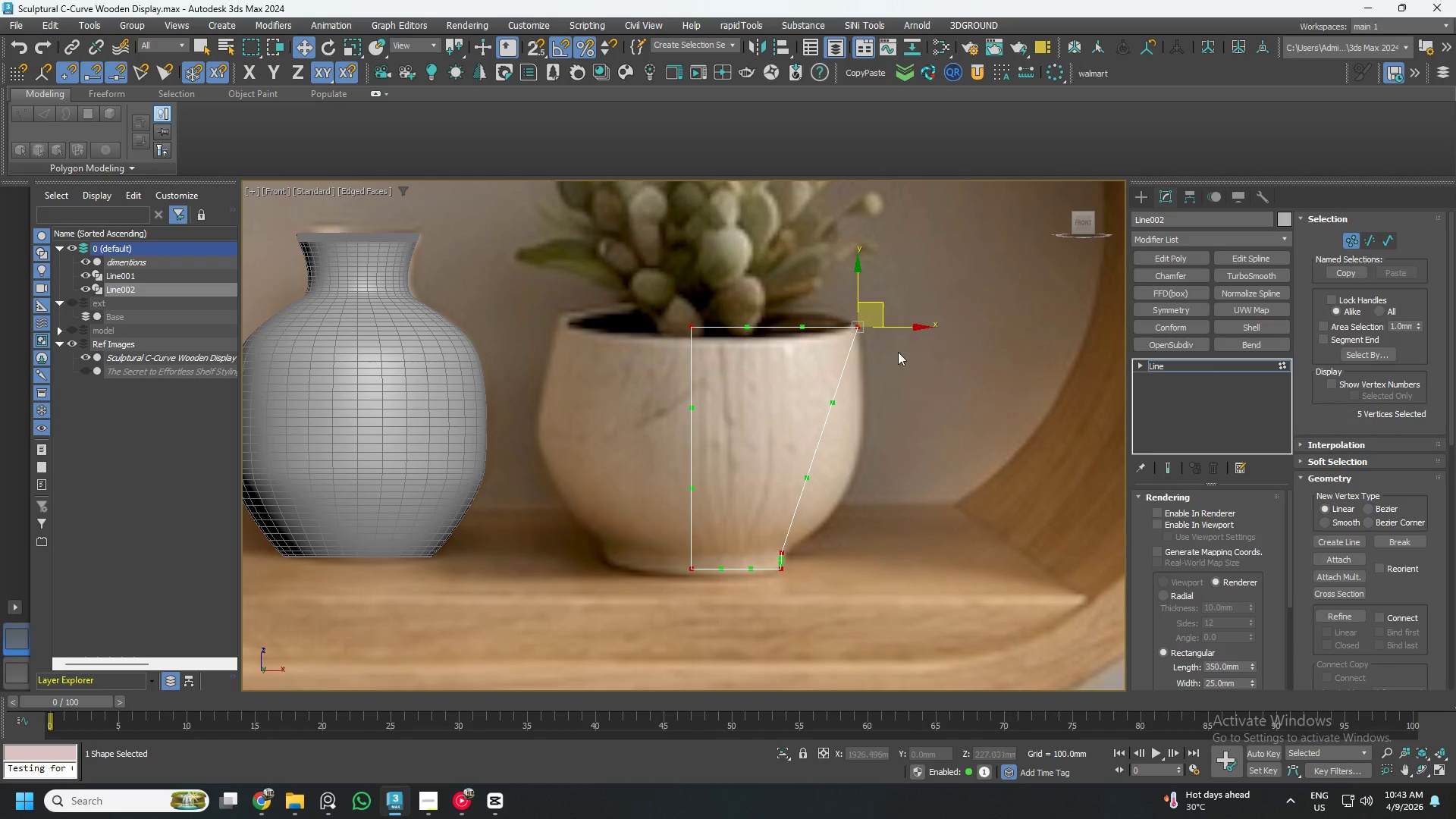 
scroll: coordinate [891, 347], scroll_direction: up, amount: 2.0
 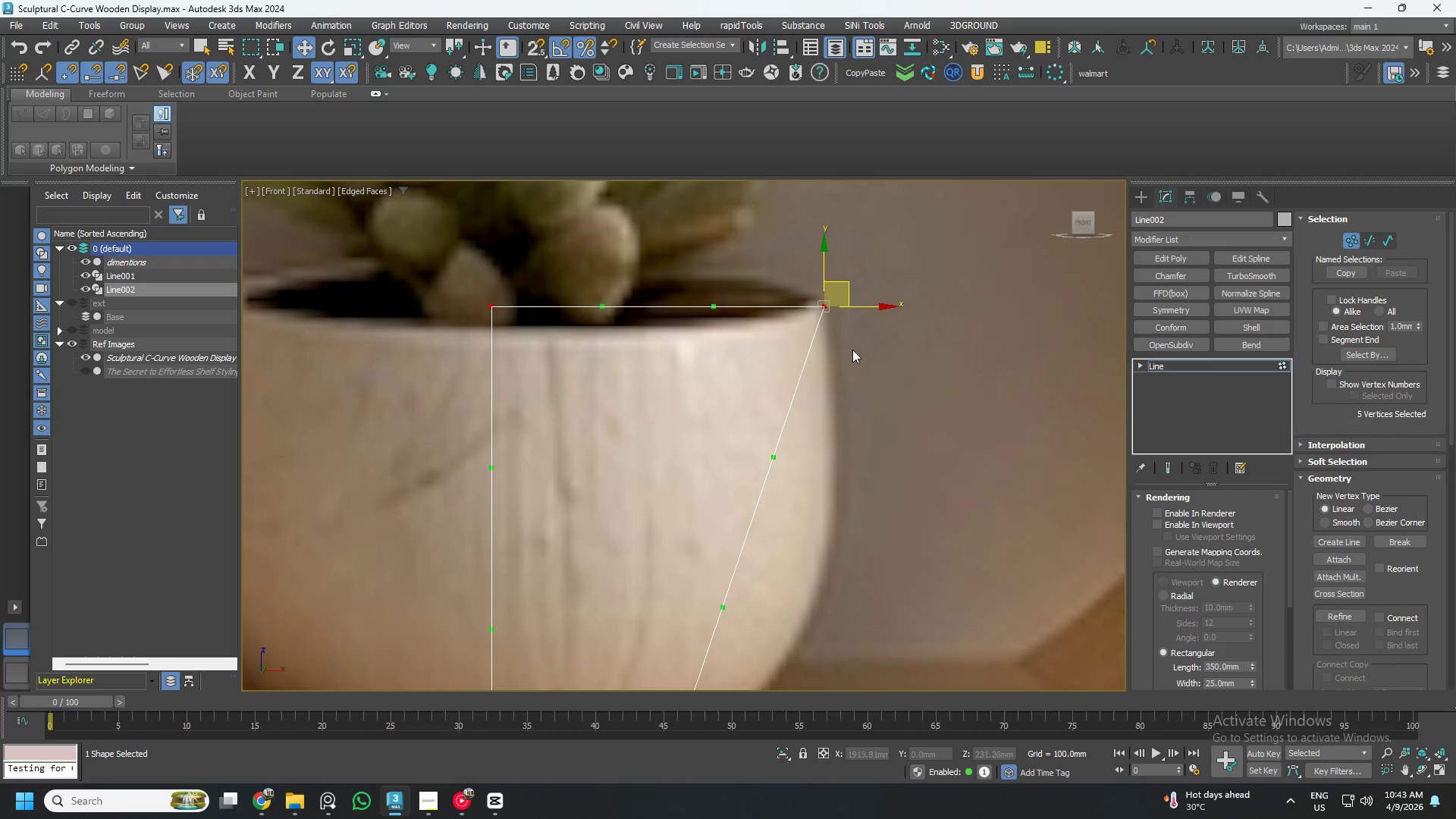 
key(Control+S)
 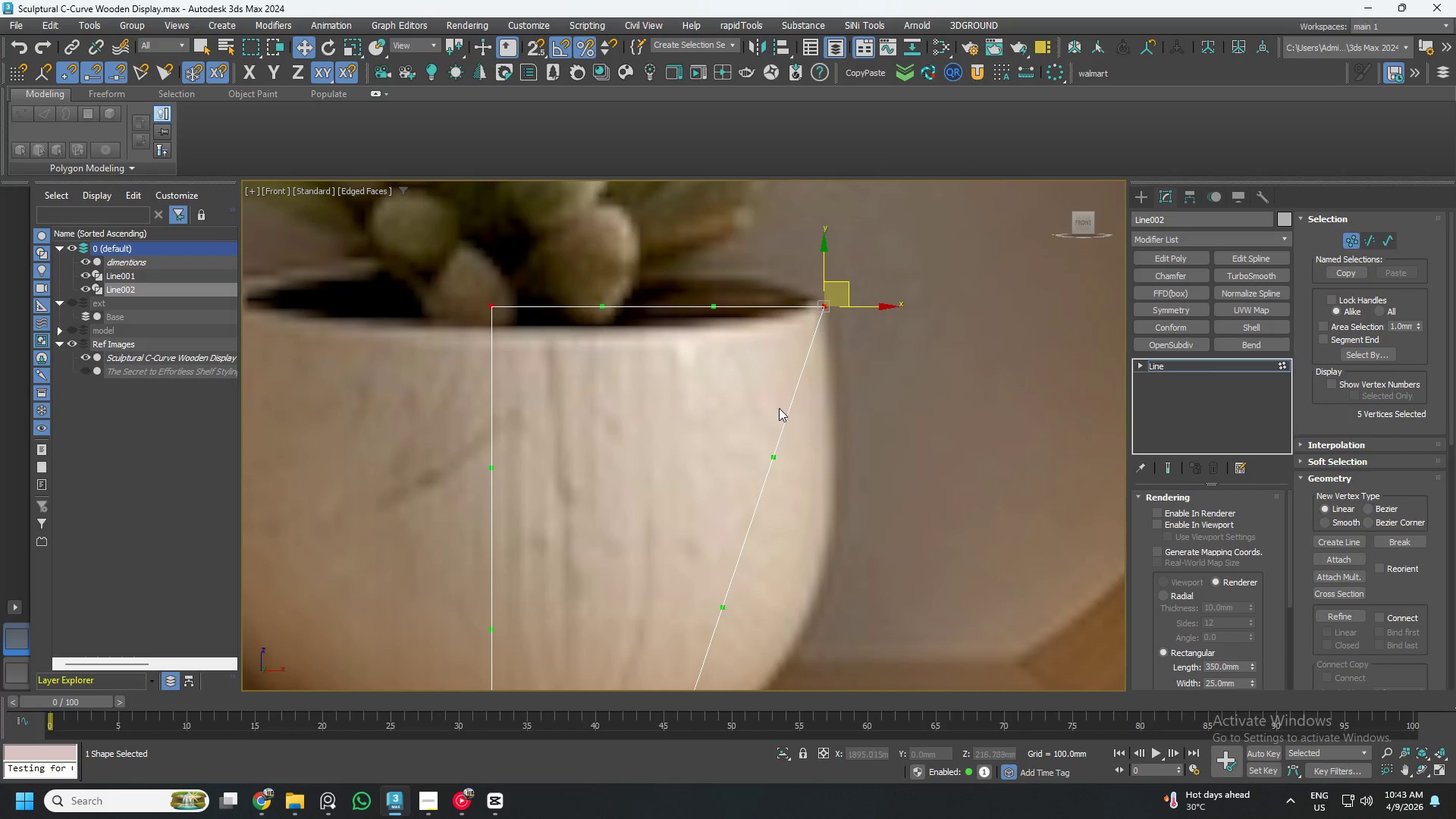 
left_click_drag(start_coordinate=[770, 459], to_coordinate=[858, 479])
 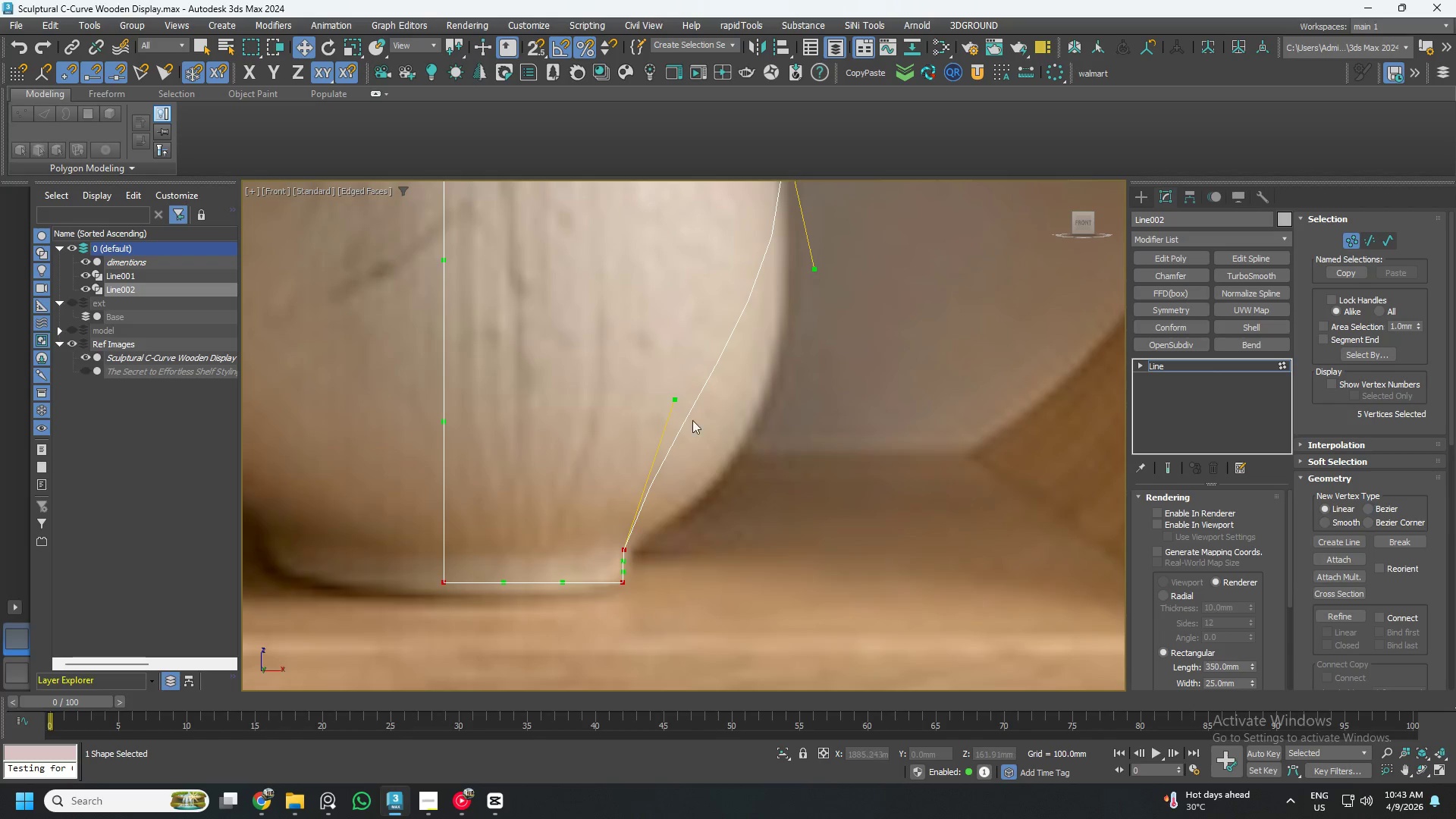 
left_click_drag(start_coordinate=[675, 400], to_coordinate=[794, 476])
 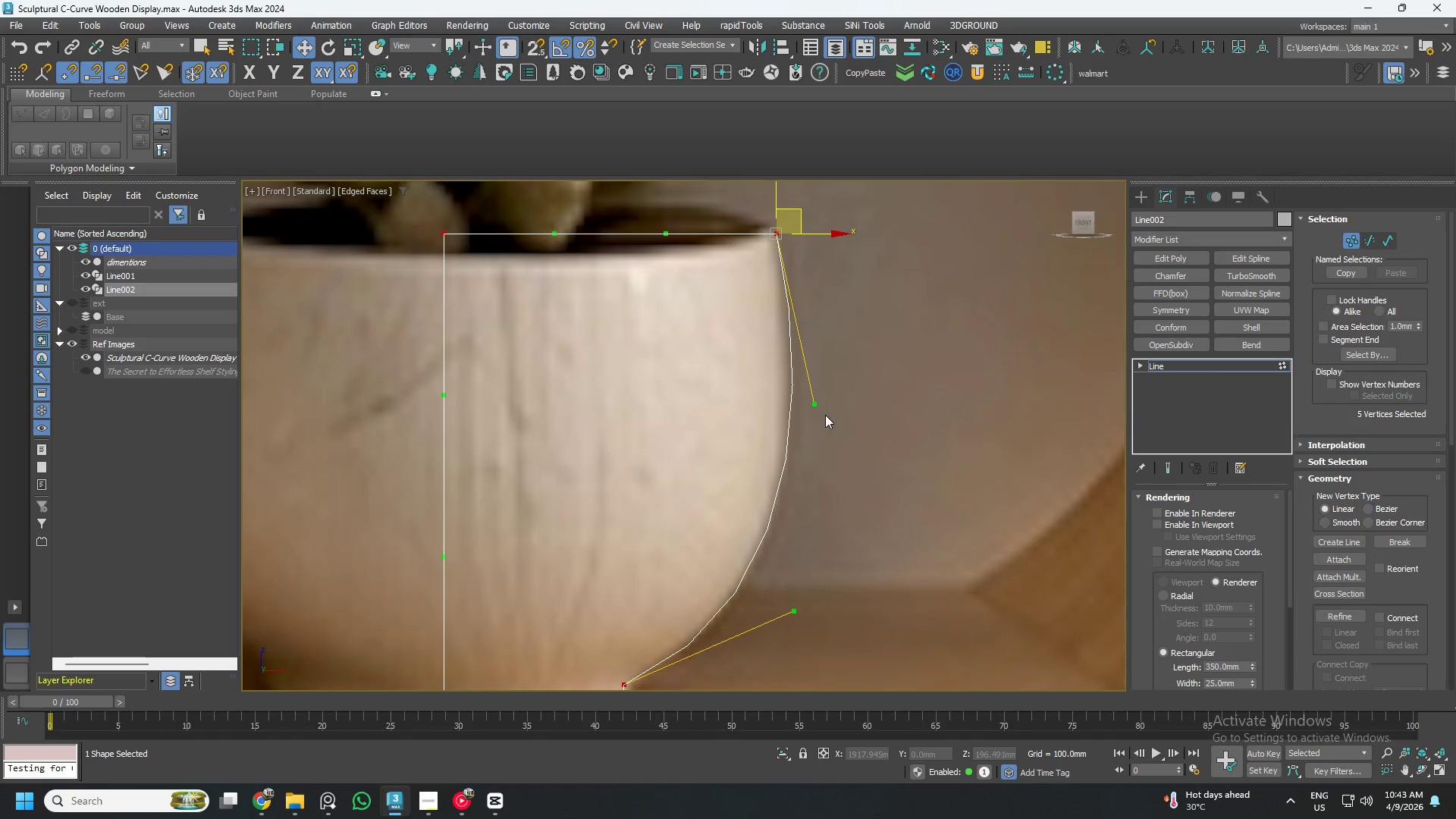 
left_click_drag(start_coordinate=[814, 404], to_coordinate=[808, 408])
 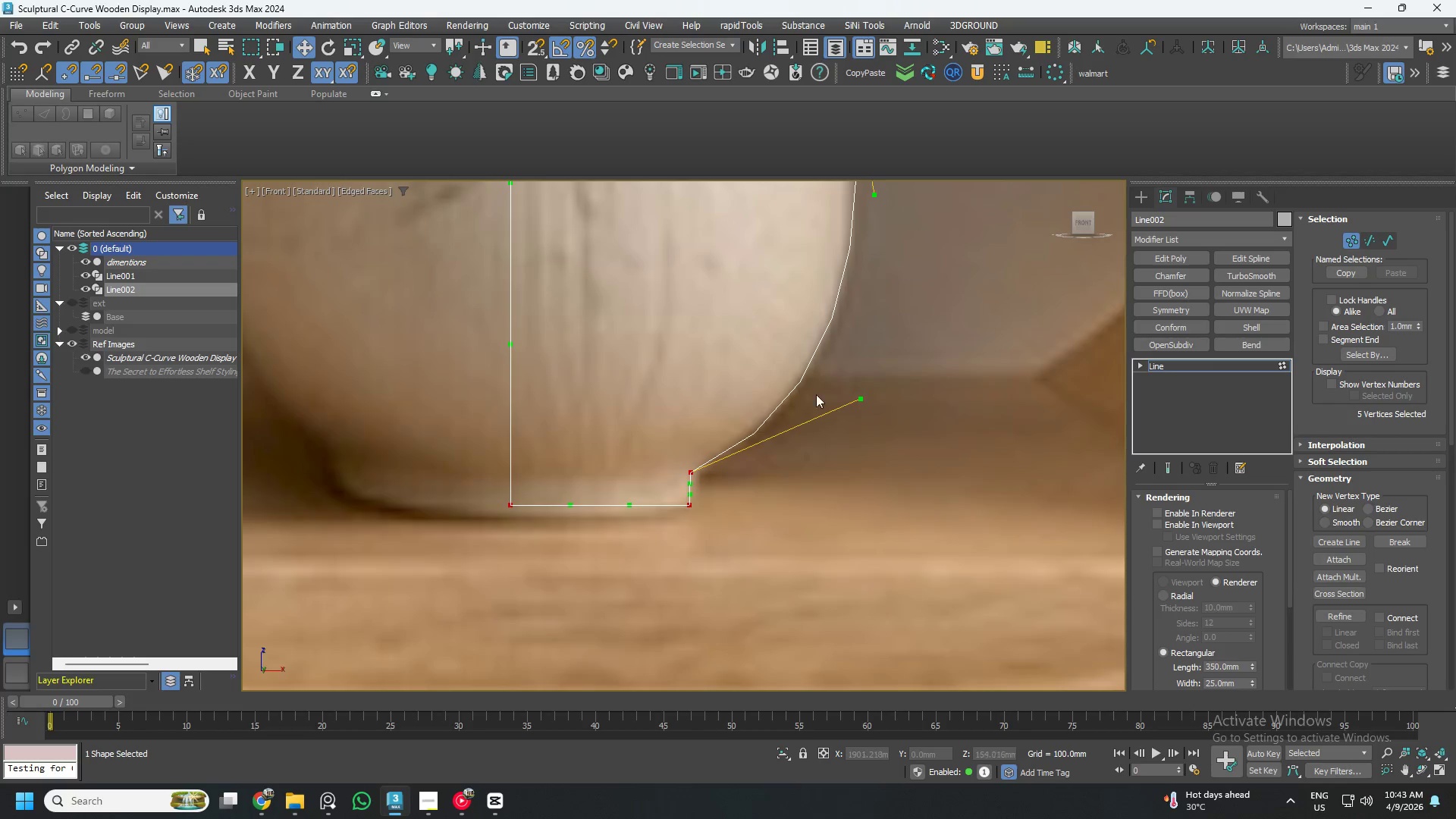 
scroll: coordinate [648, 469], scroll_direction: up, amount: 5.0
 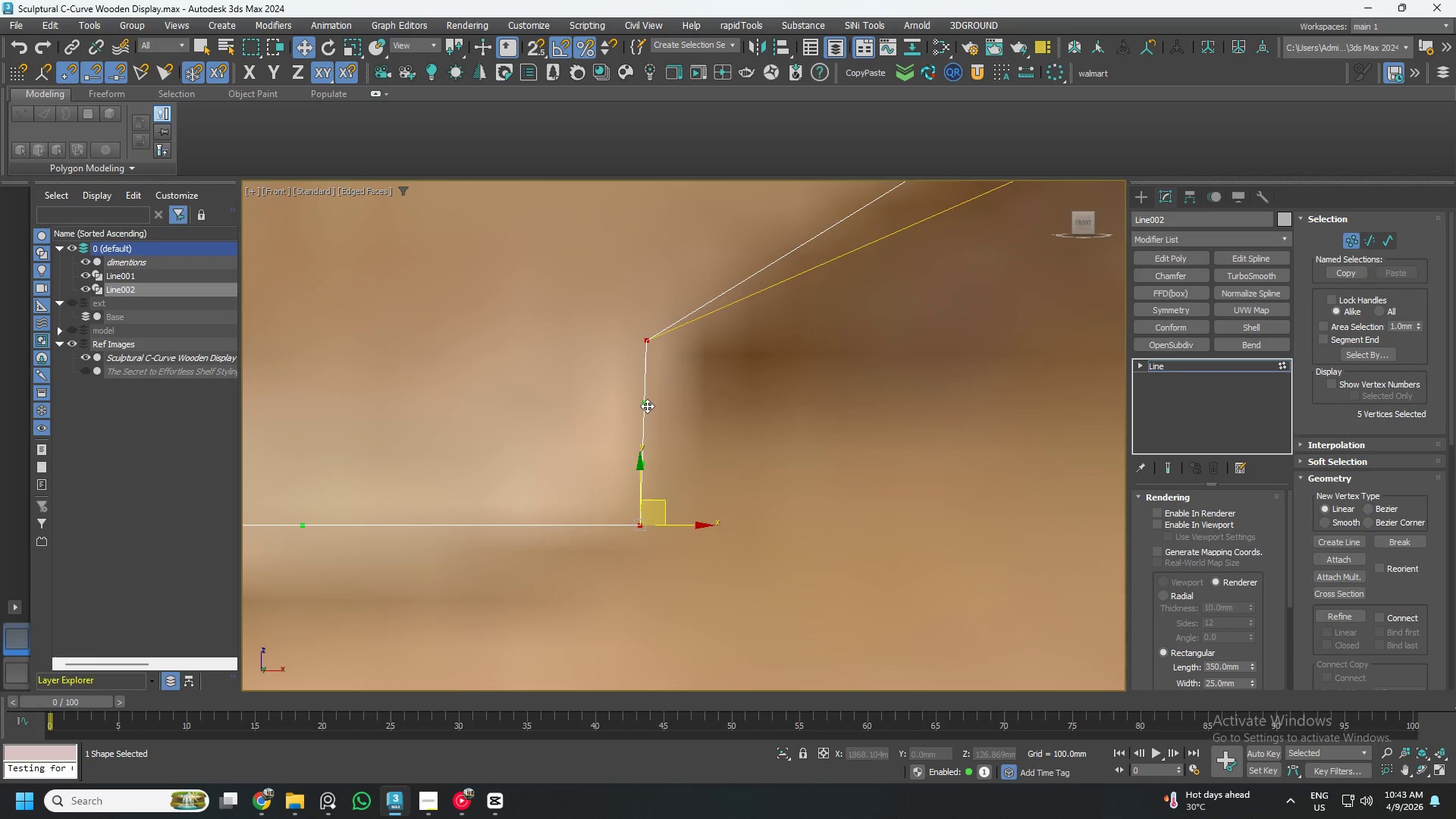 
left_click_drag(start_coordinate=[646, 404], to_coordinate=[631, 405])
 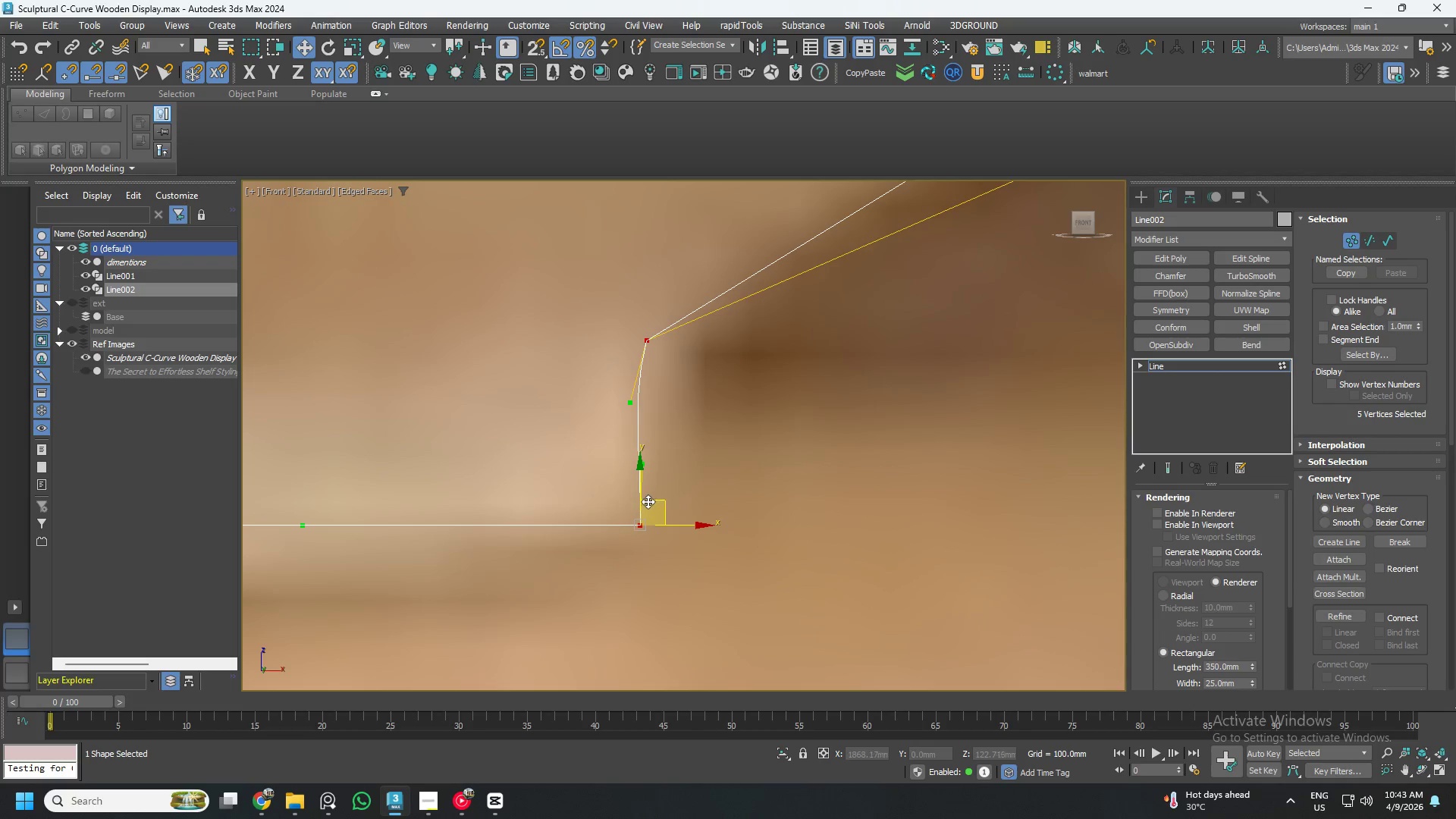 
scroll: coordinate [641, 474], scroll_direction: up, amount: 2.0
 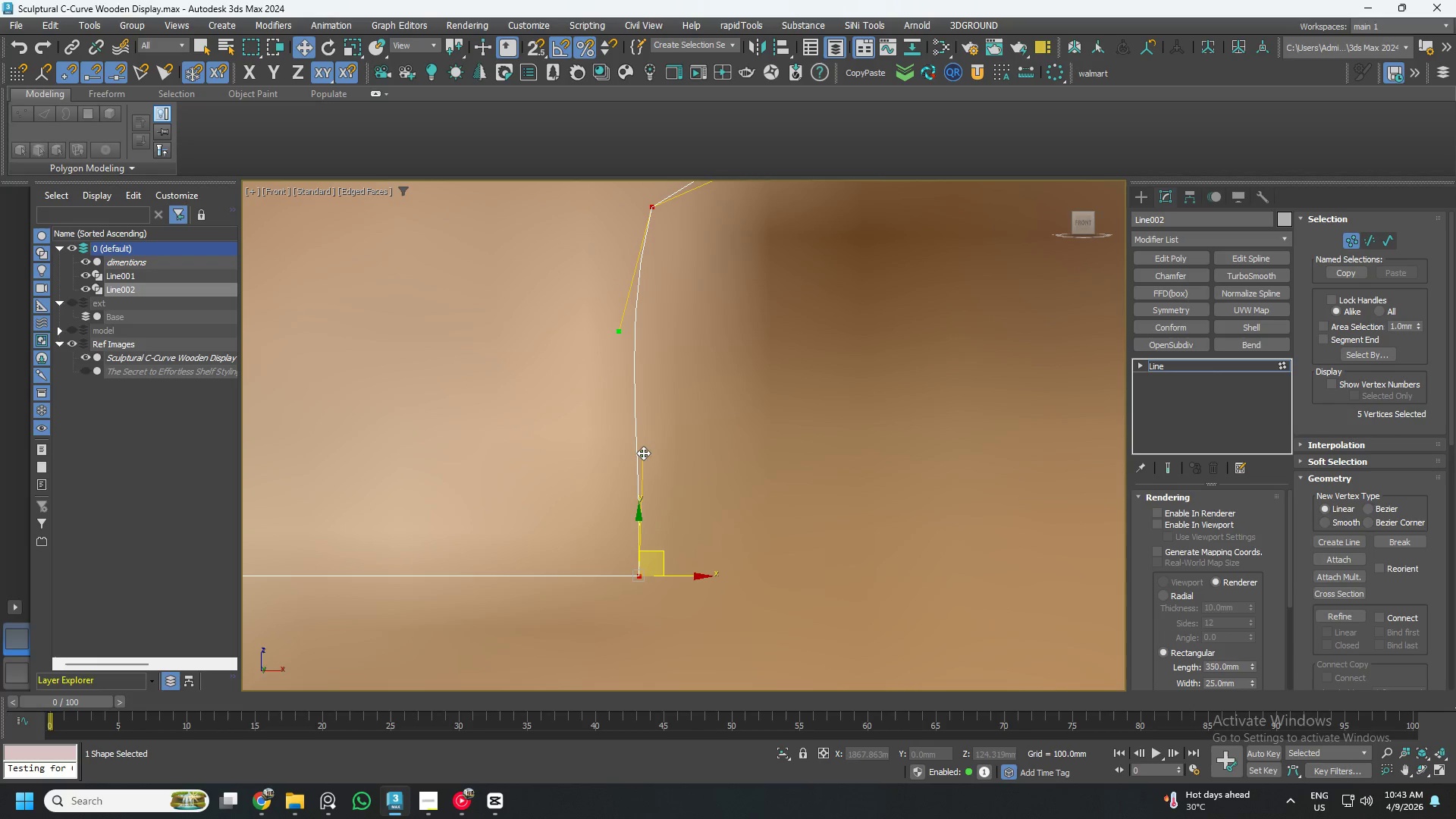 
left_click_drag(start_coordinate=[643, 453], to_coordinate=[685, 491])
 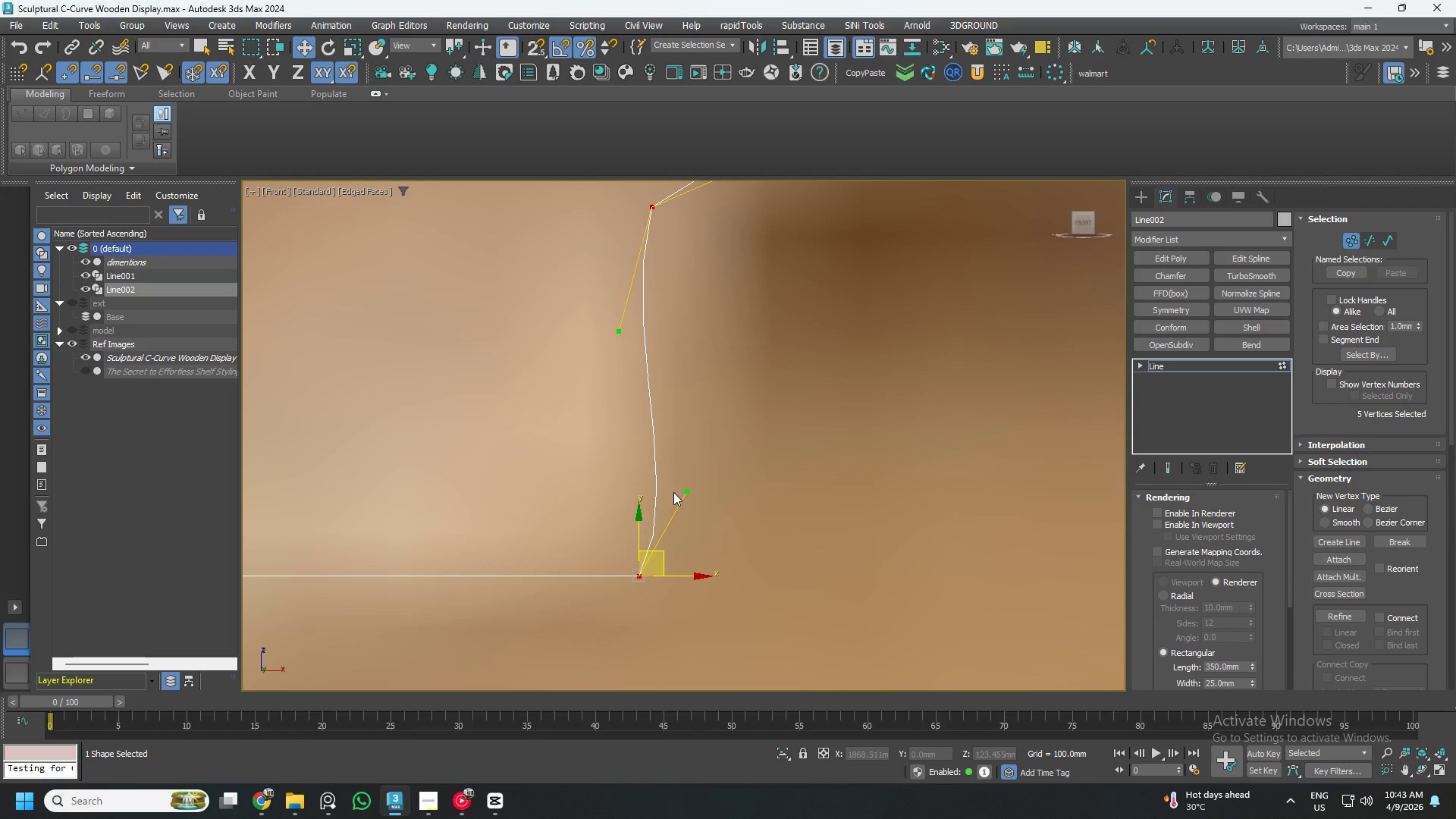 
scroll: coordinate [675, 491], scroll_direction: down, amount: 3.0
 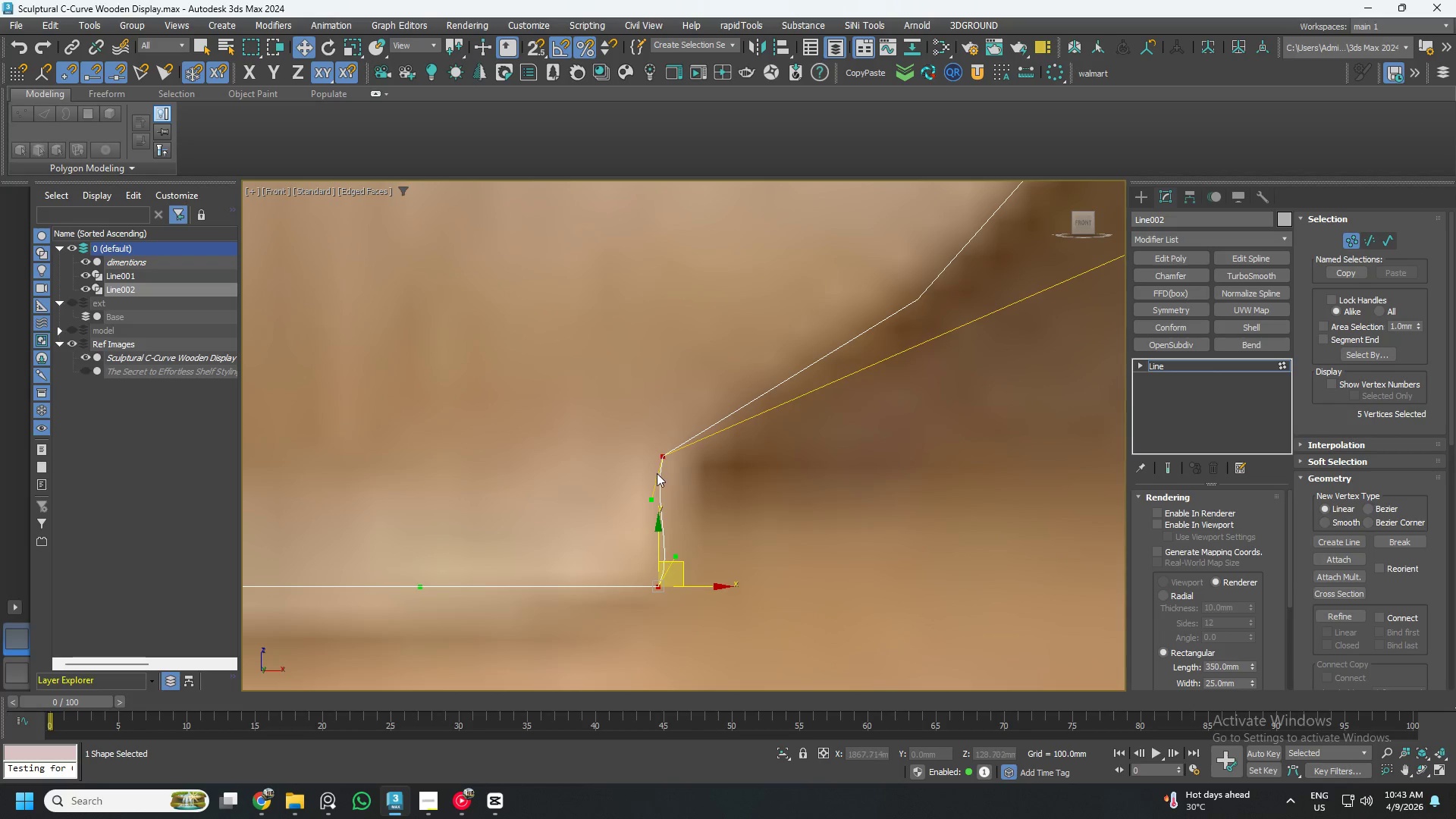 
left_click_drag(start_coordinate=[654, 499], to_coordinate=[646, 465])
 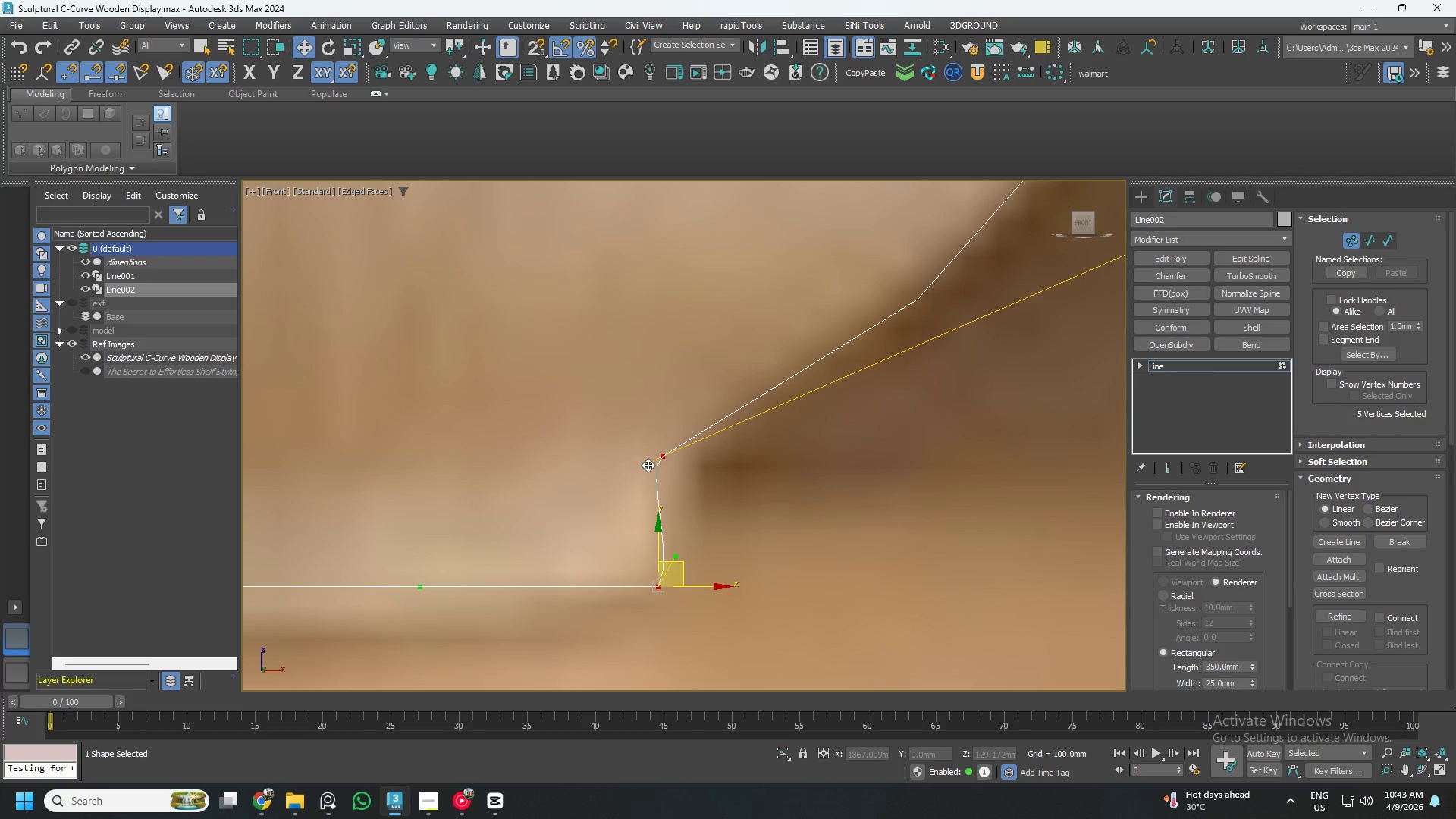 
scroll: coordinate [817, 588], scroll_direction: down, amount: 4.0
 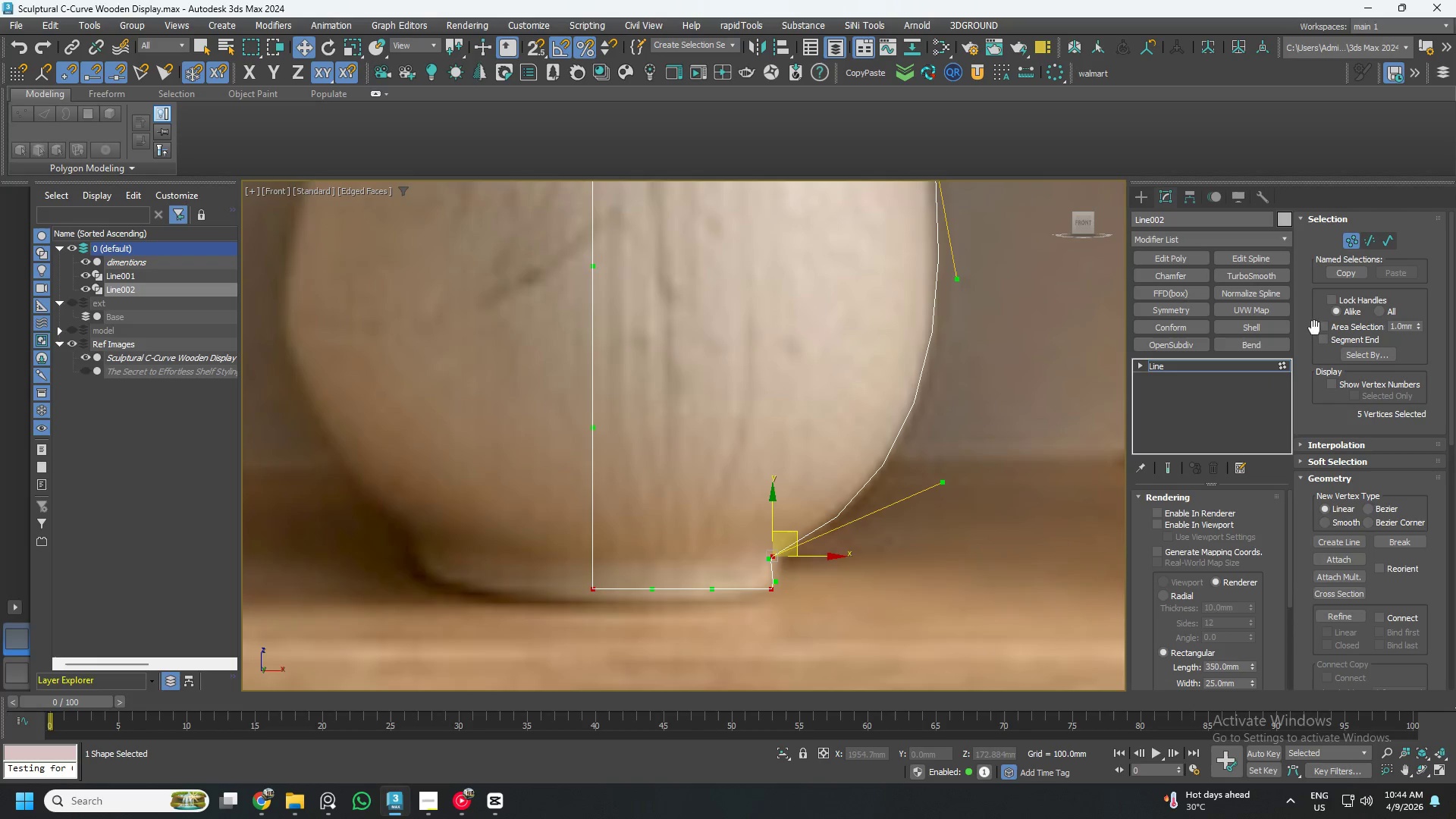 
left_click([1348, 244])
 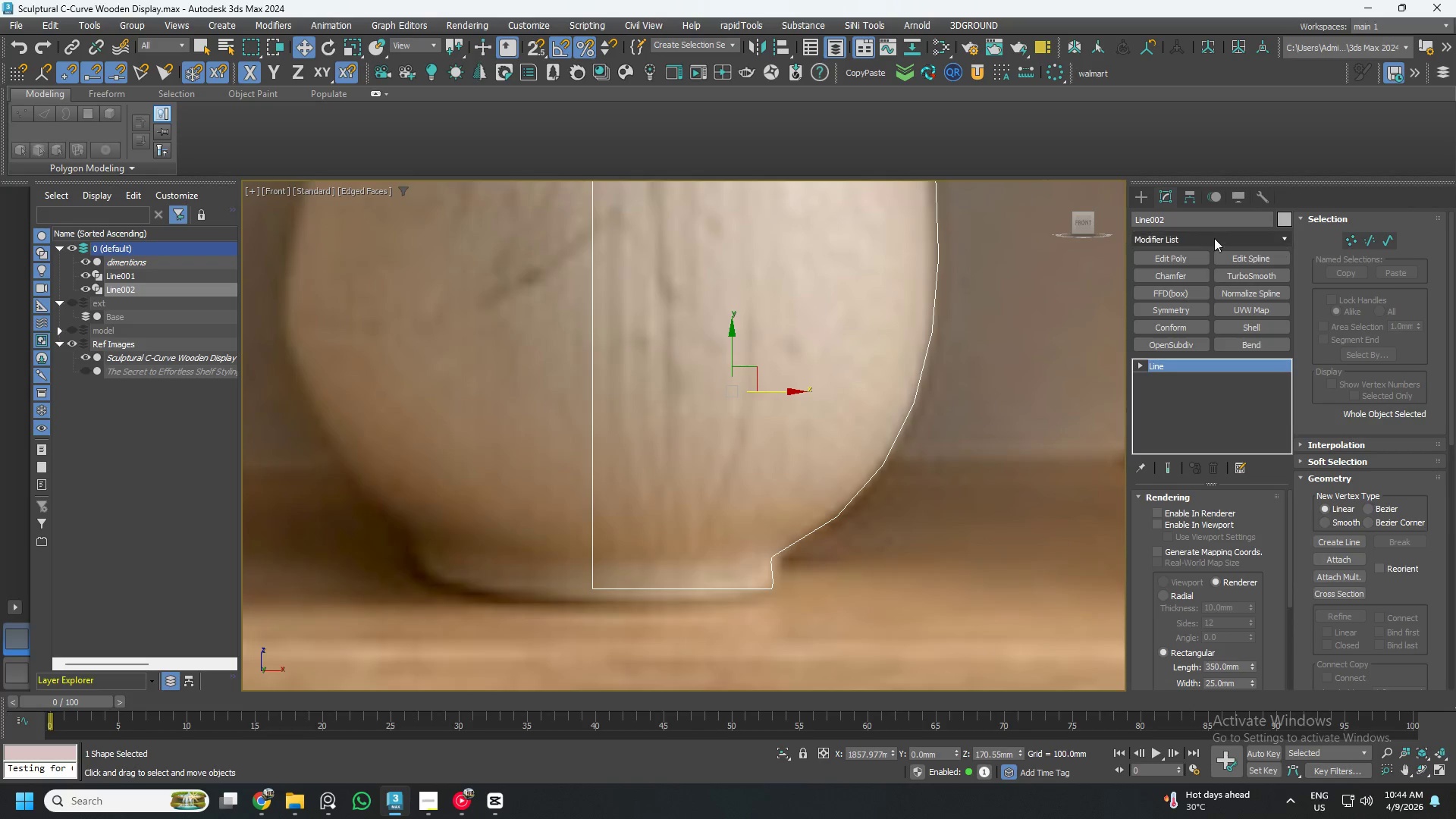 
left_click([1213, 238])
 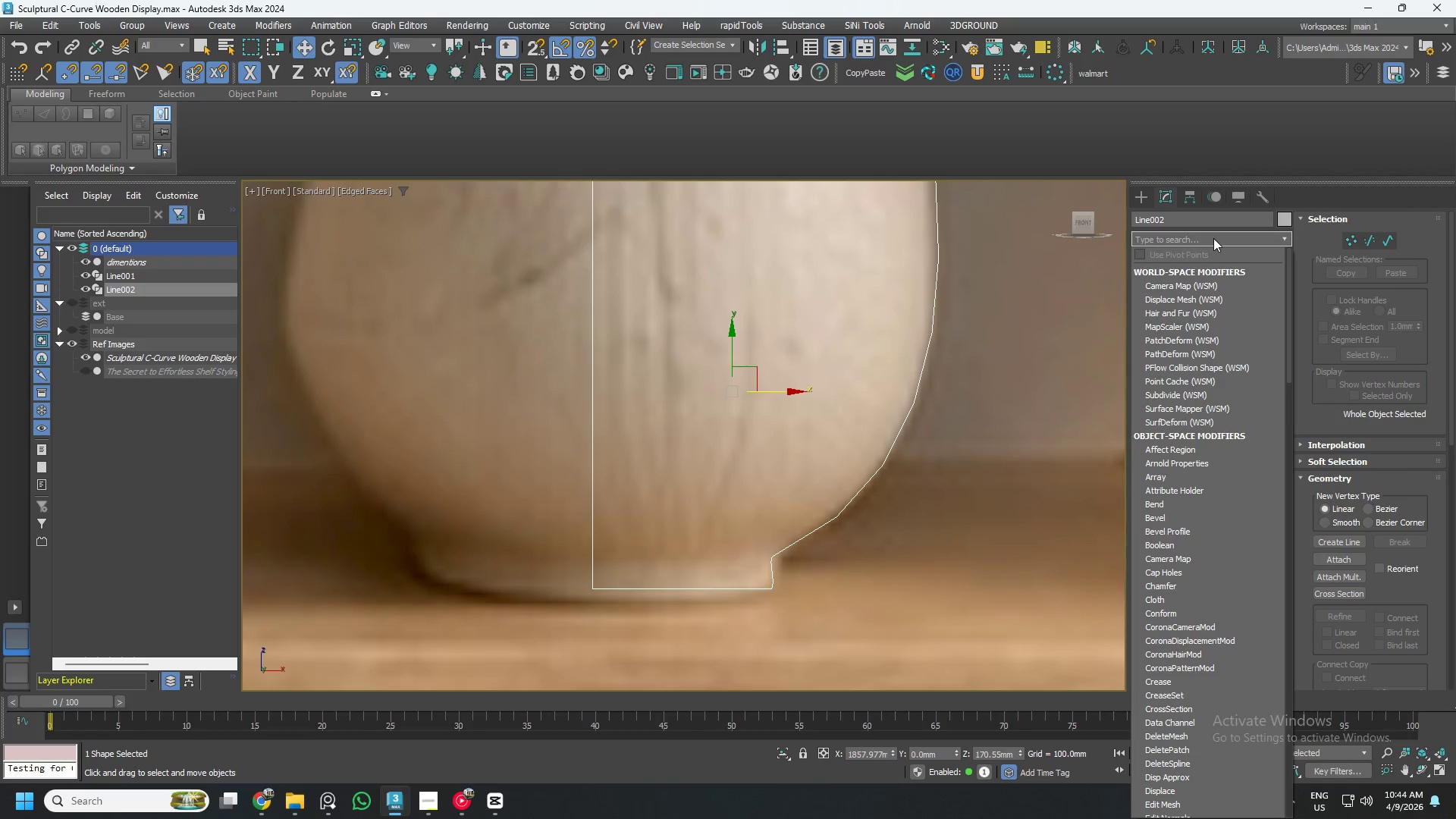 
key(L)
 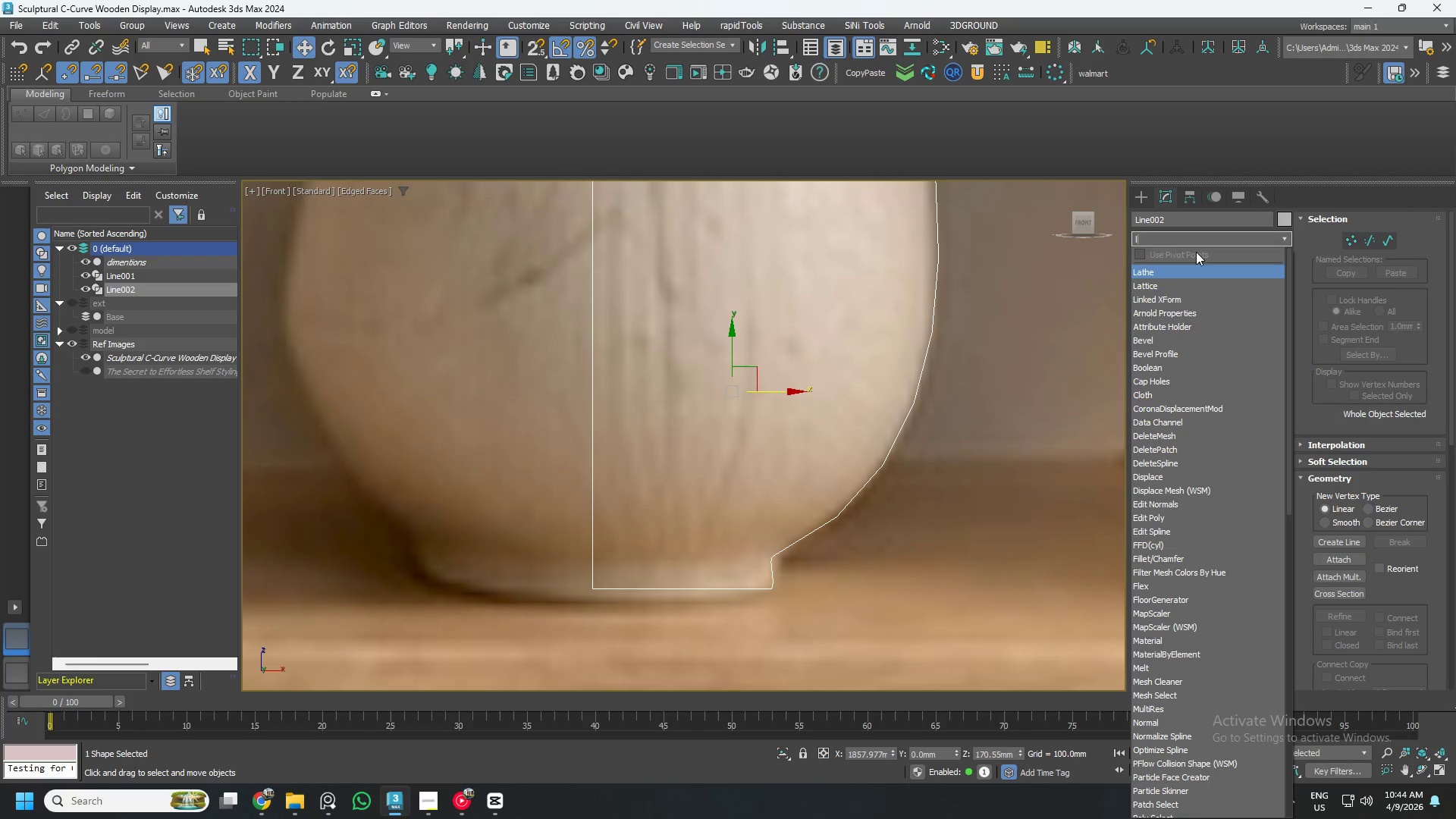 
left_click([1174, 266])
 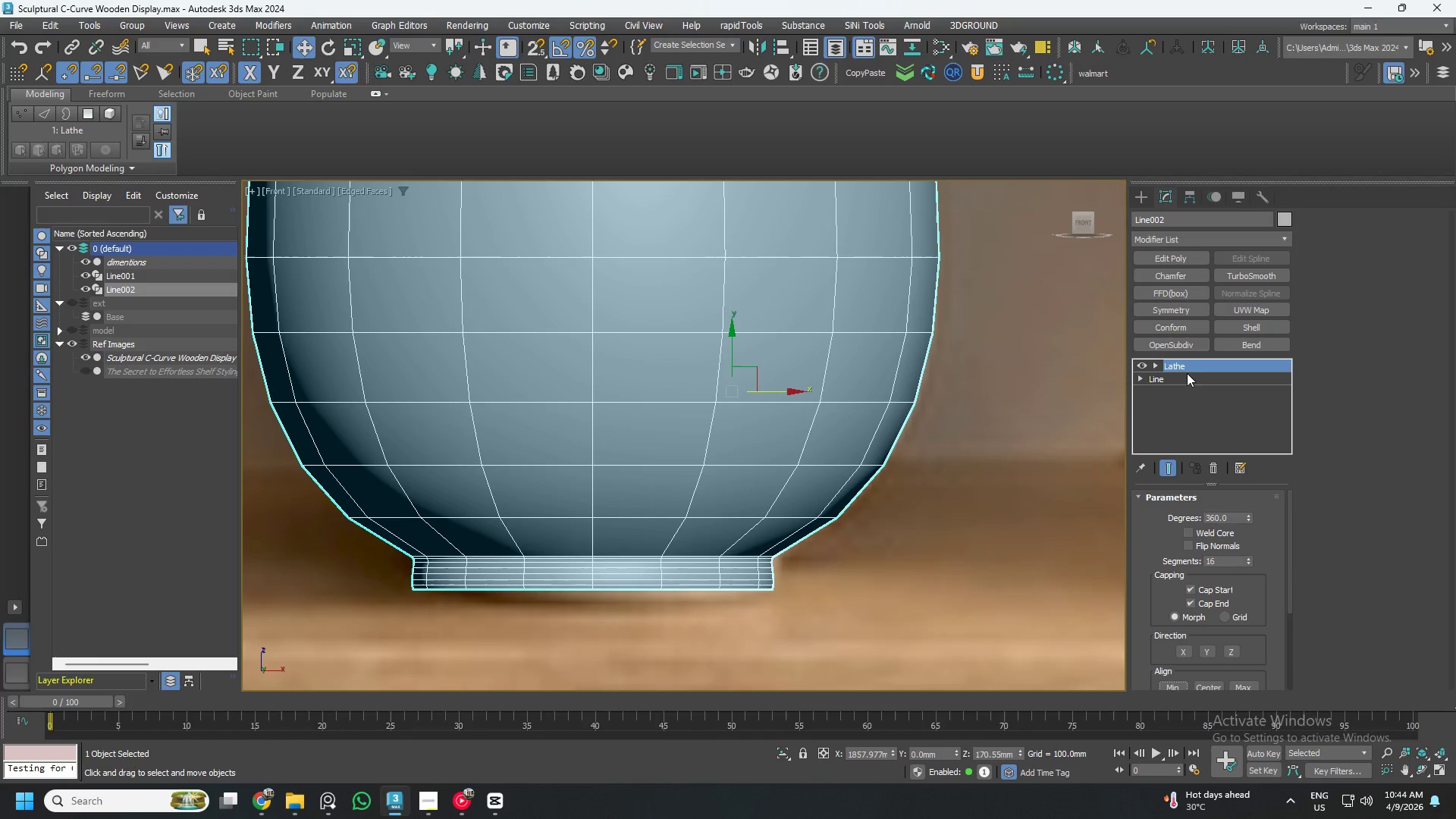 
wait(6.55)
 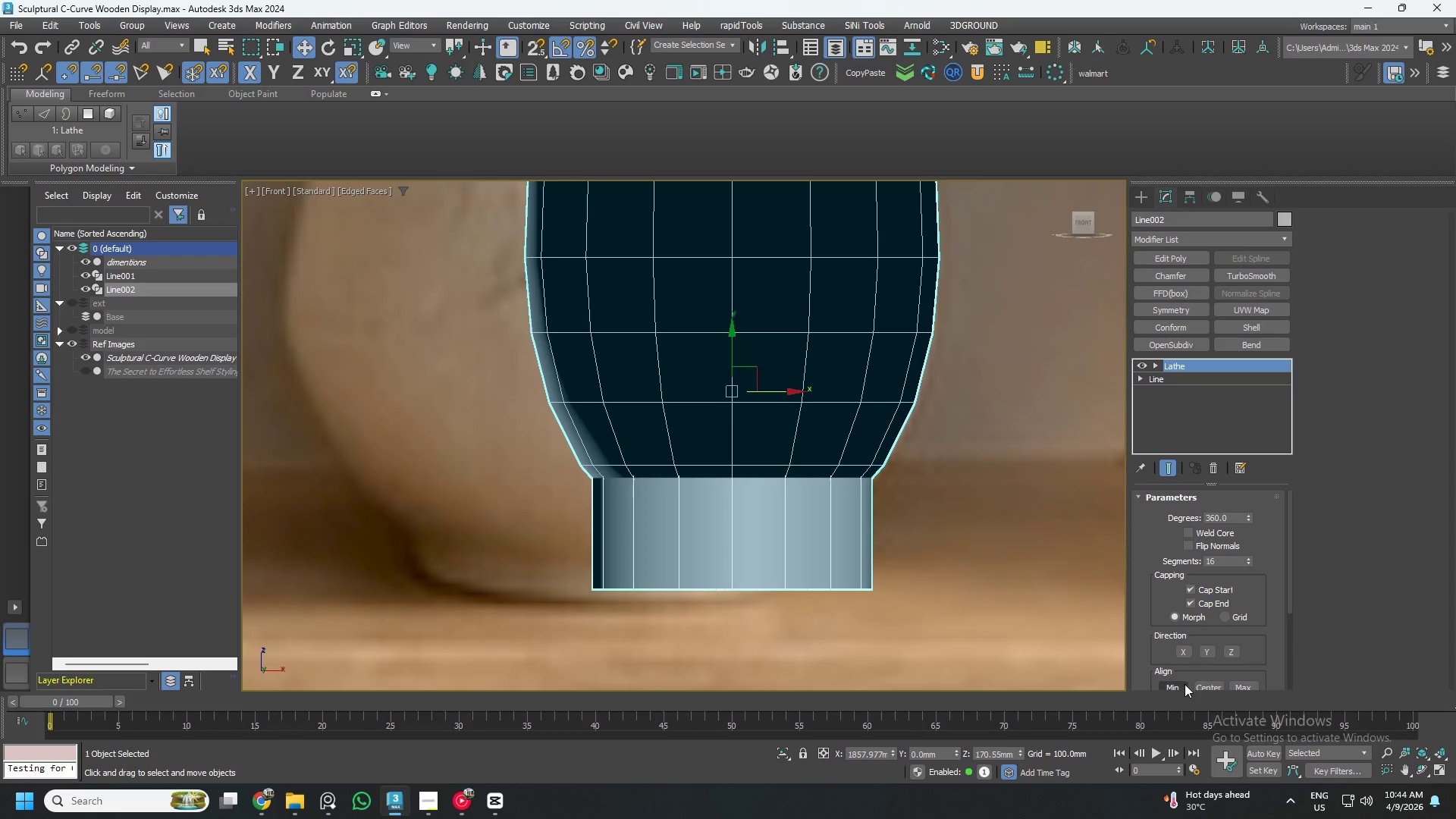 
left_click([1190, 259])
 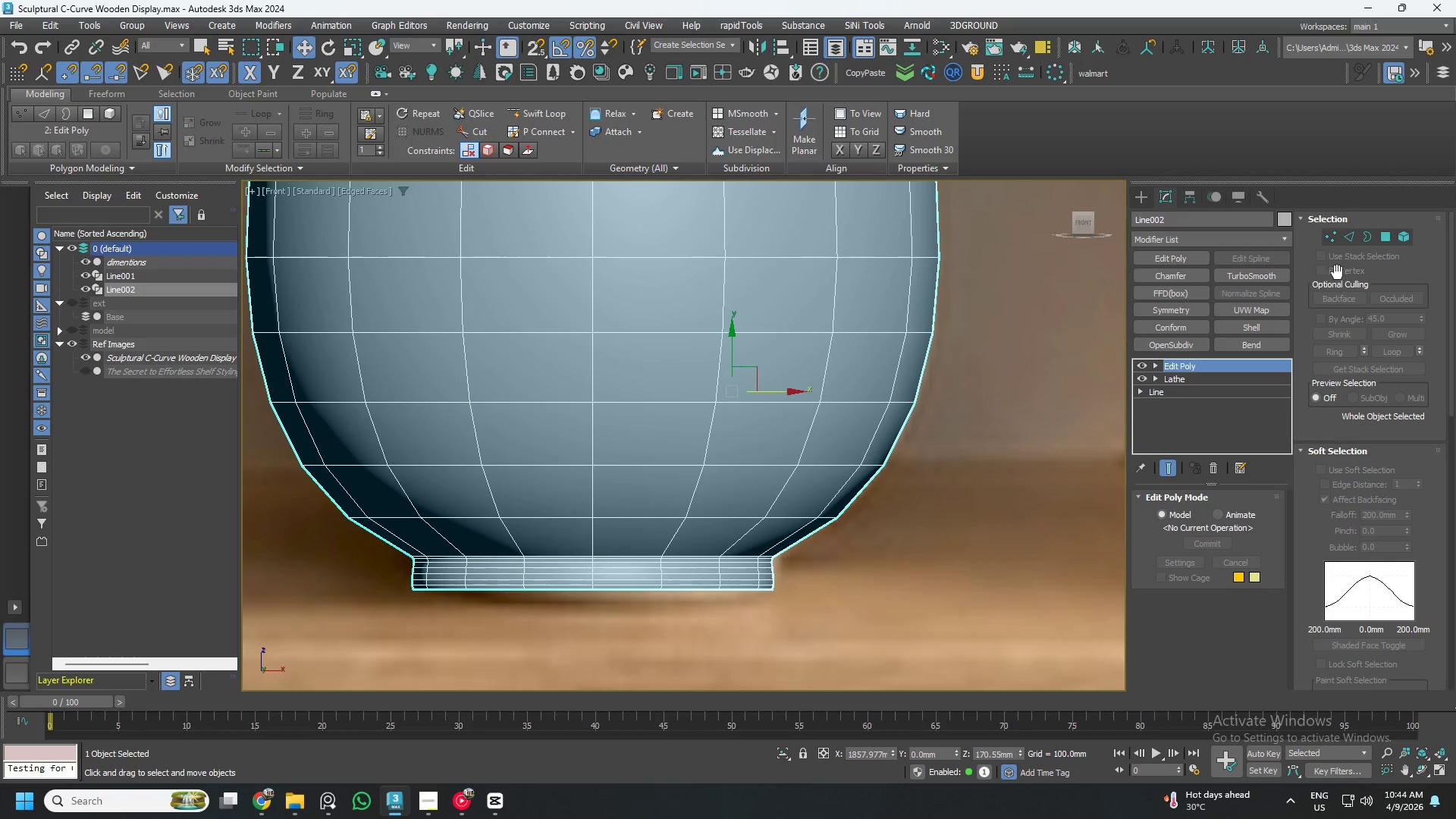 
left_click([1331, 237])
 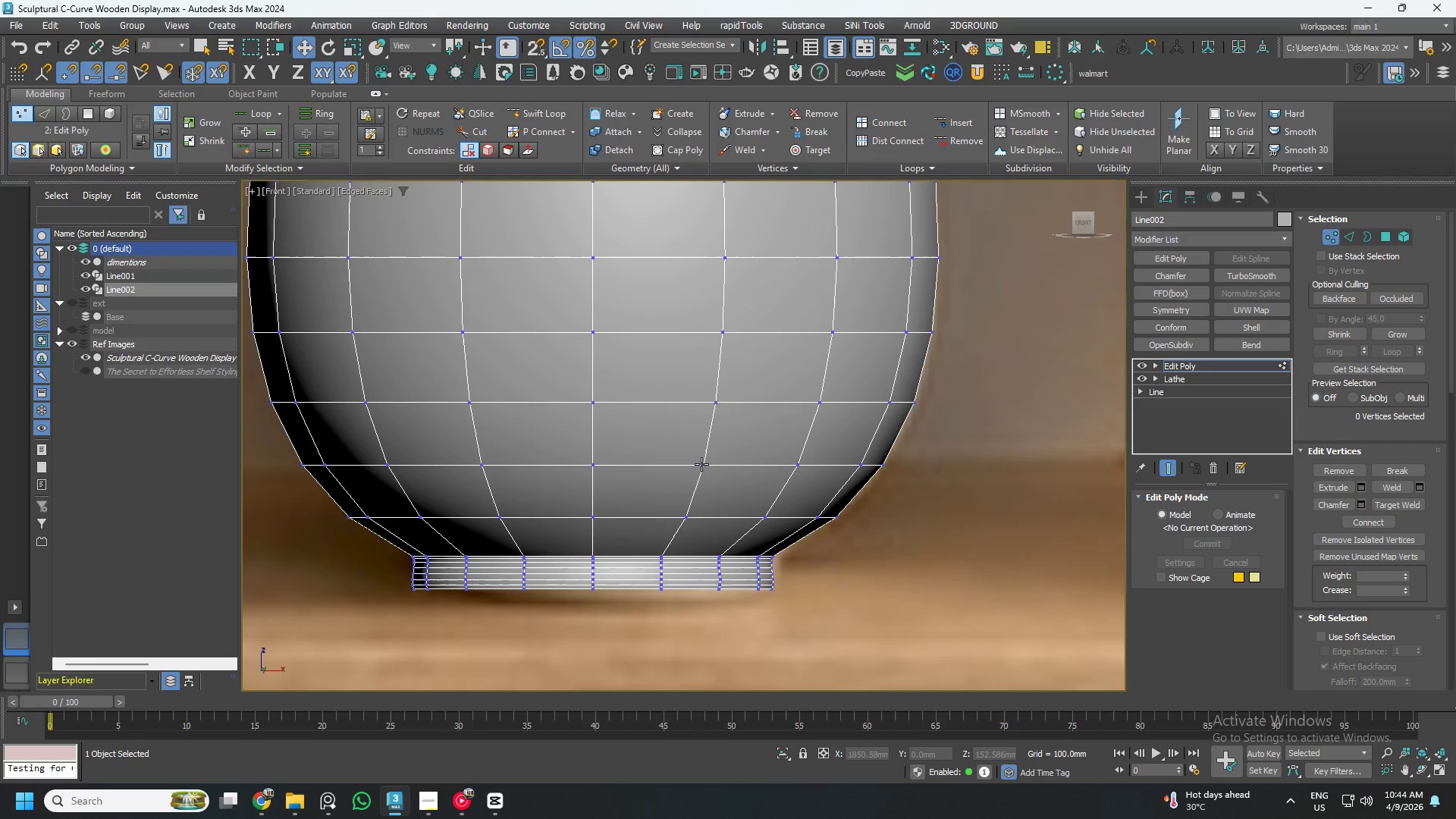 
scroll: coordinate [679, 463], scroll_direction: down, amount: 5.0
 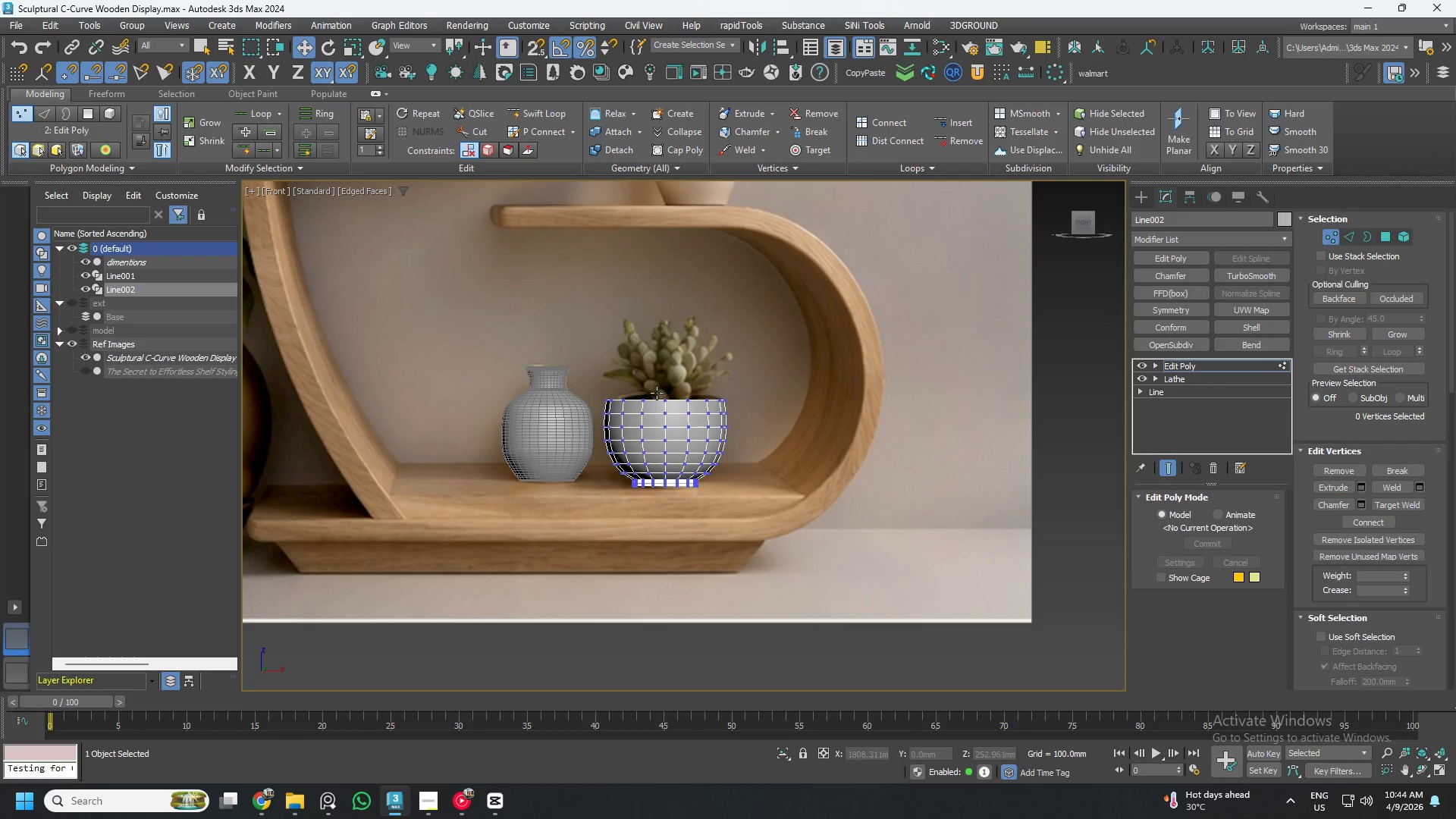 
left_click([664, 403])
 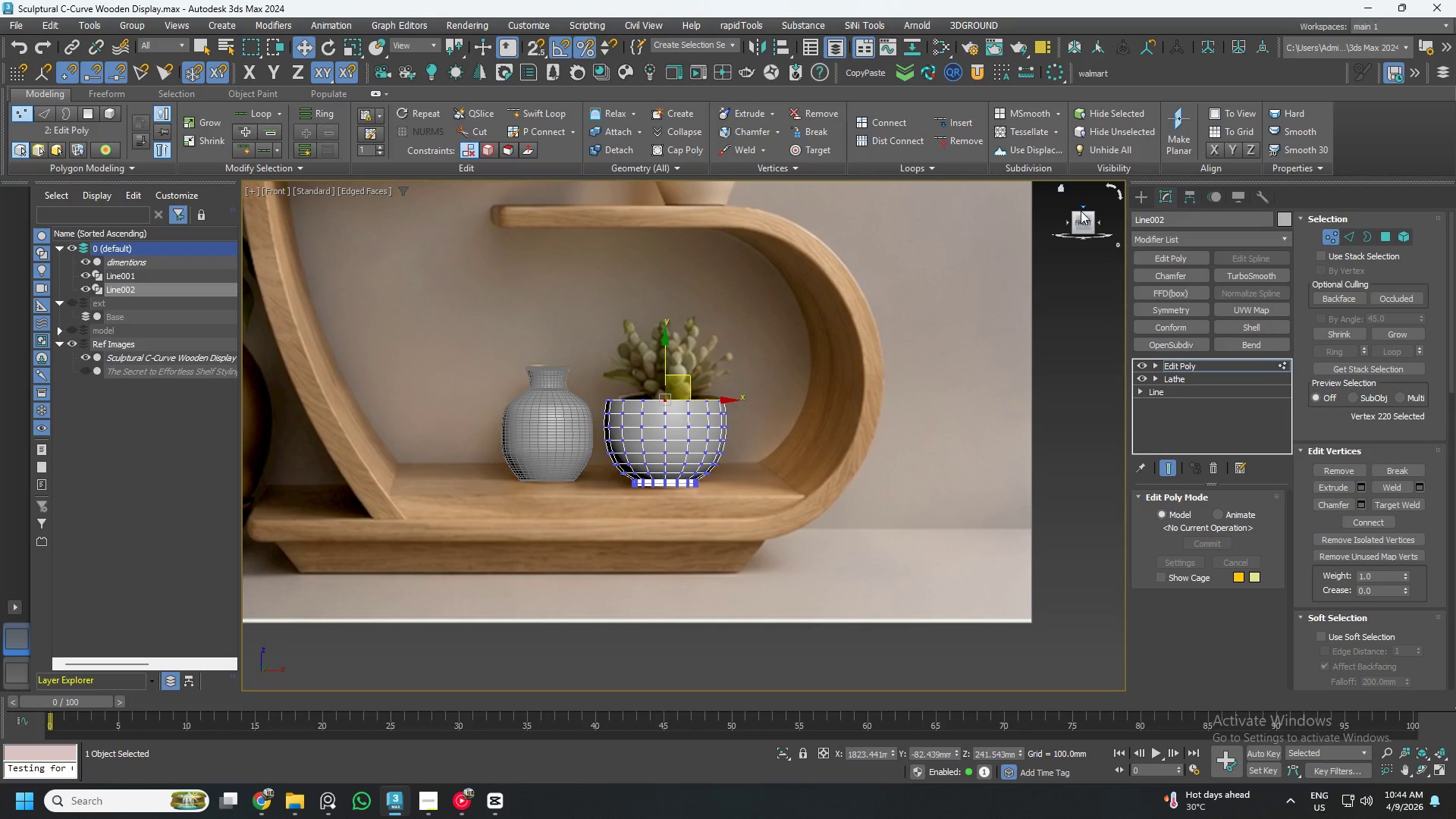 
left_click([1087, 205])
 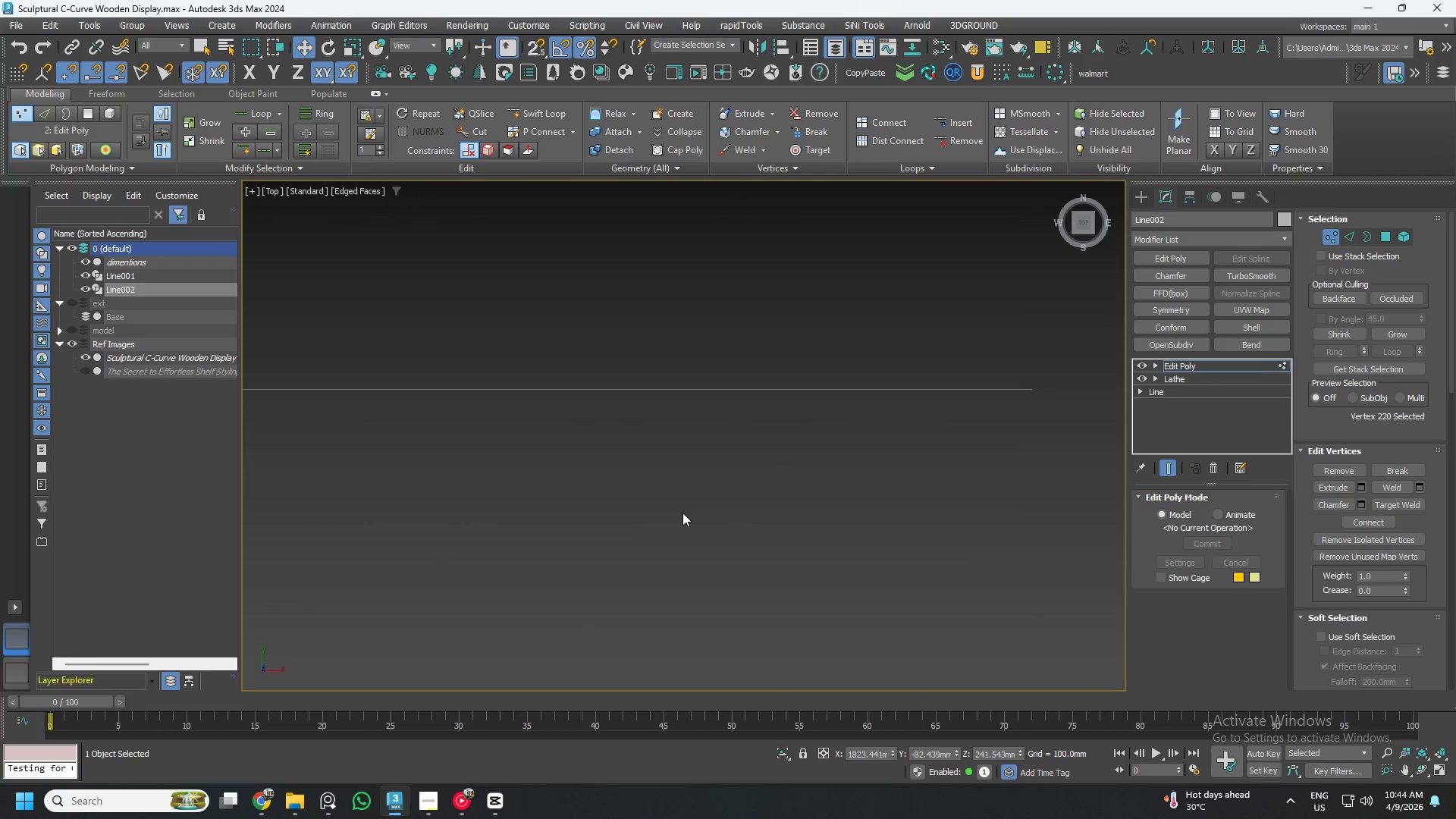 
scroll: coordinate [692, 583], scroll_direction: up, amount: 3.0
 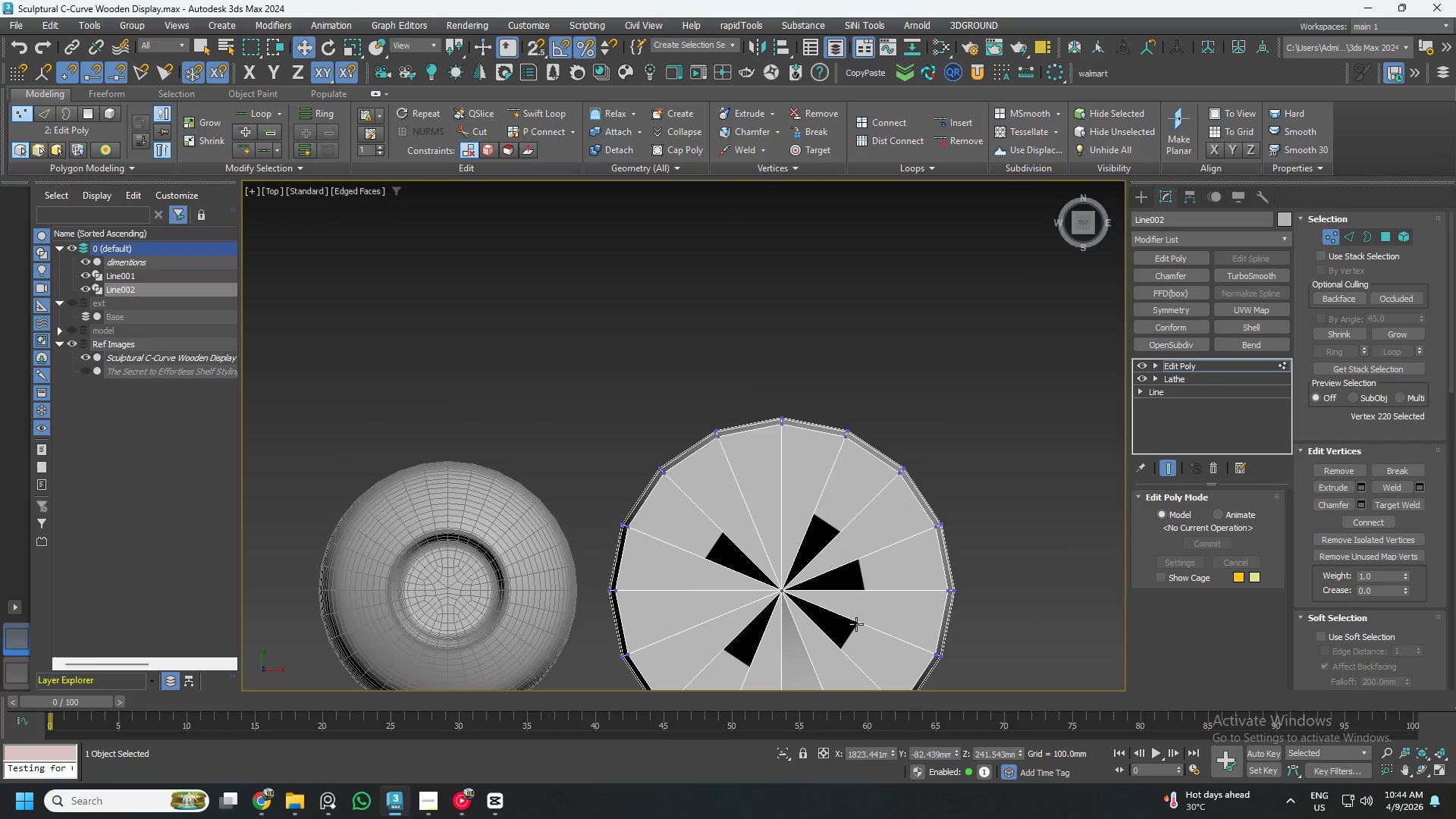 
left_click_drag(start_coordinate=[856, 624], to_coordinate=[768, 570])
 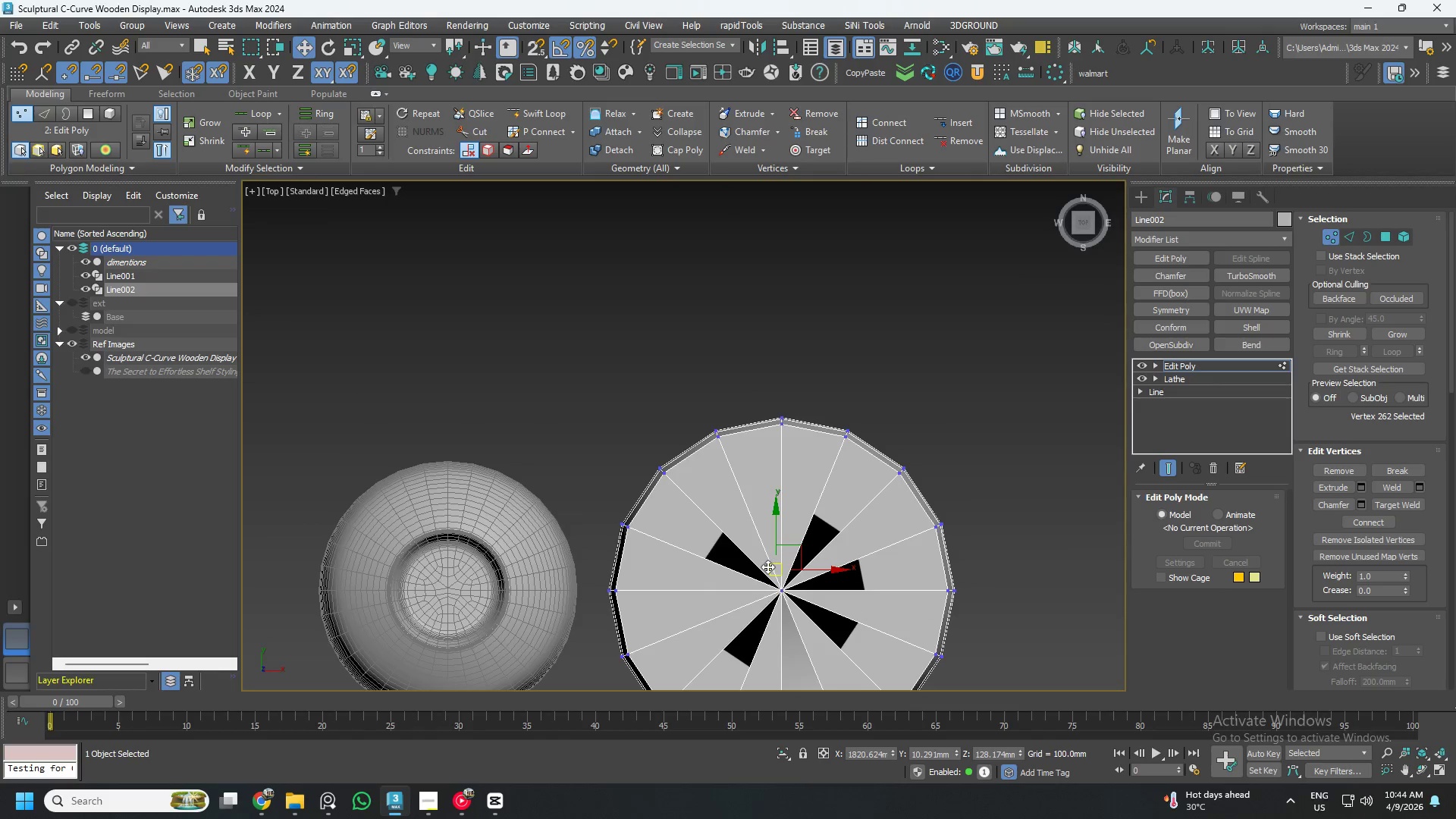 
key(Control+Z)
 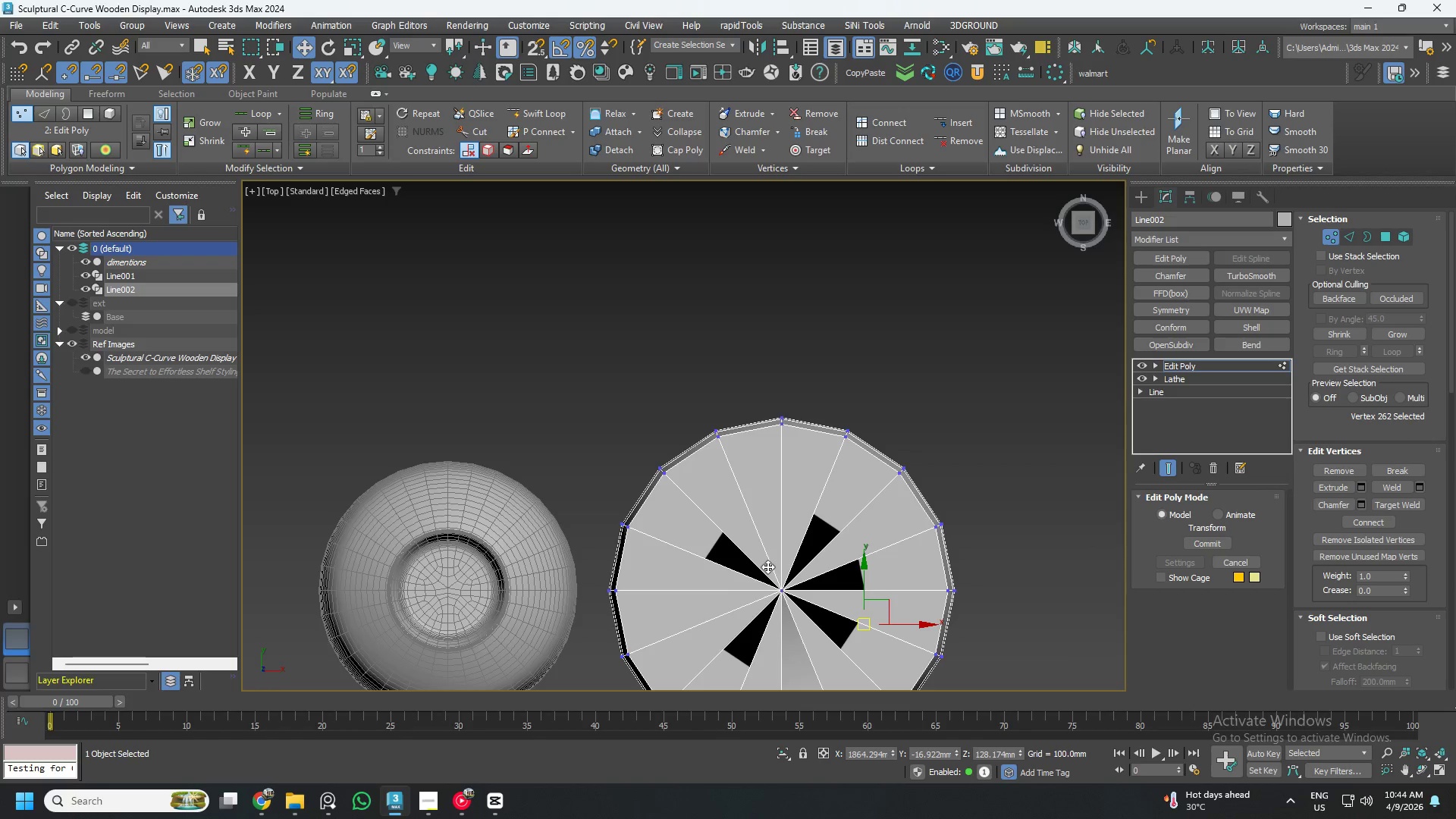 
hold_key(key=ControlLeft, duration=0.36)
 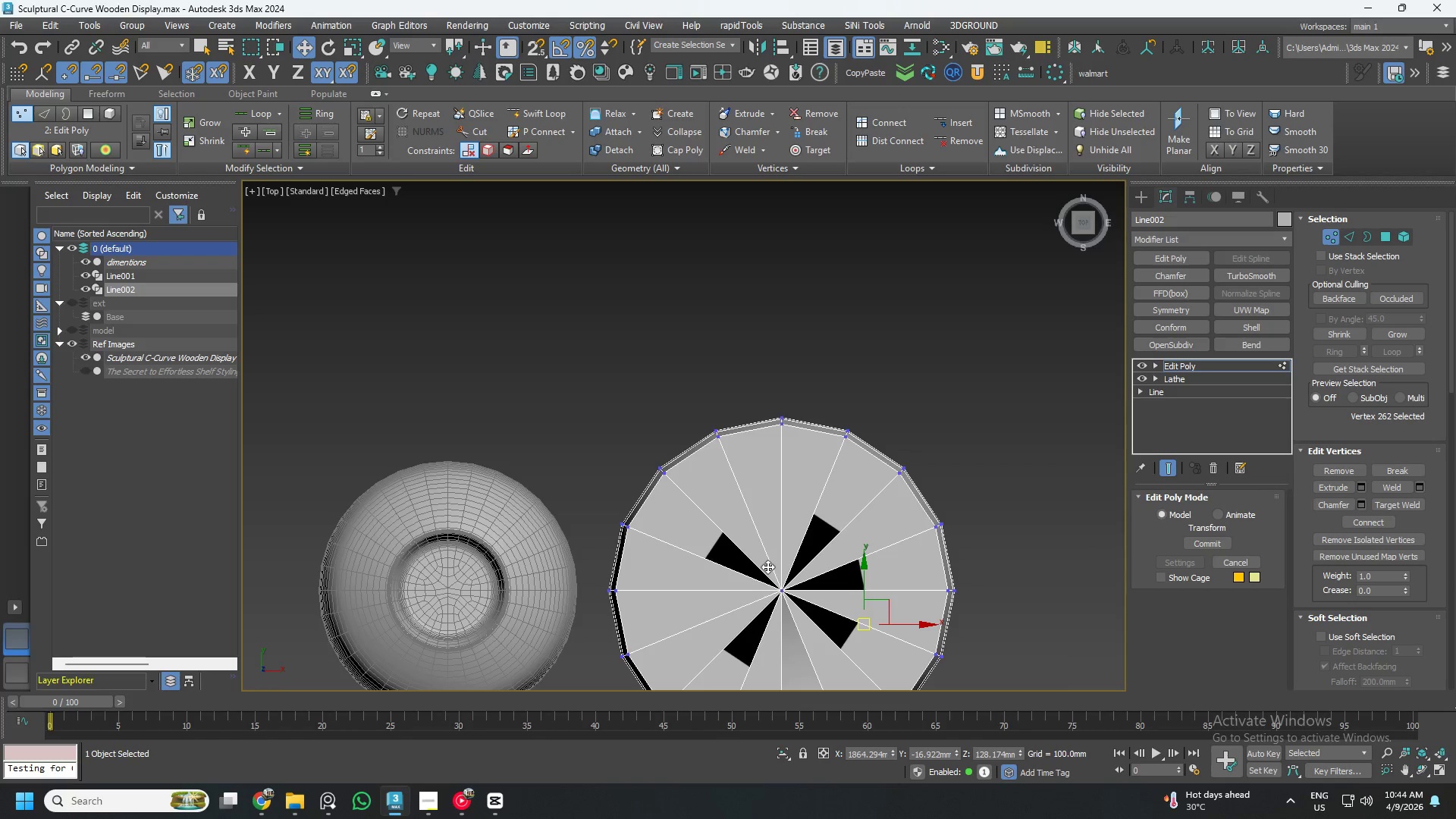 
key(Alt+X)
 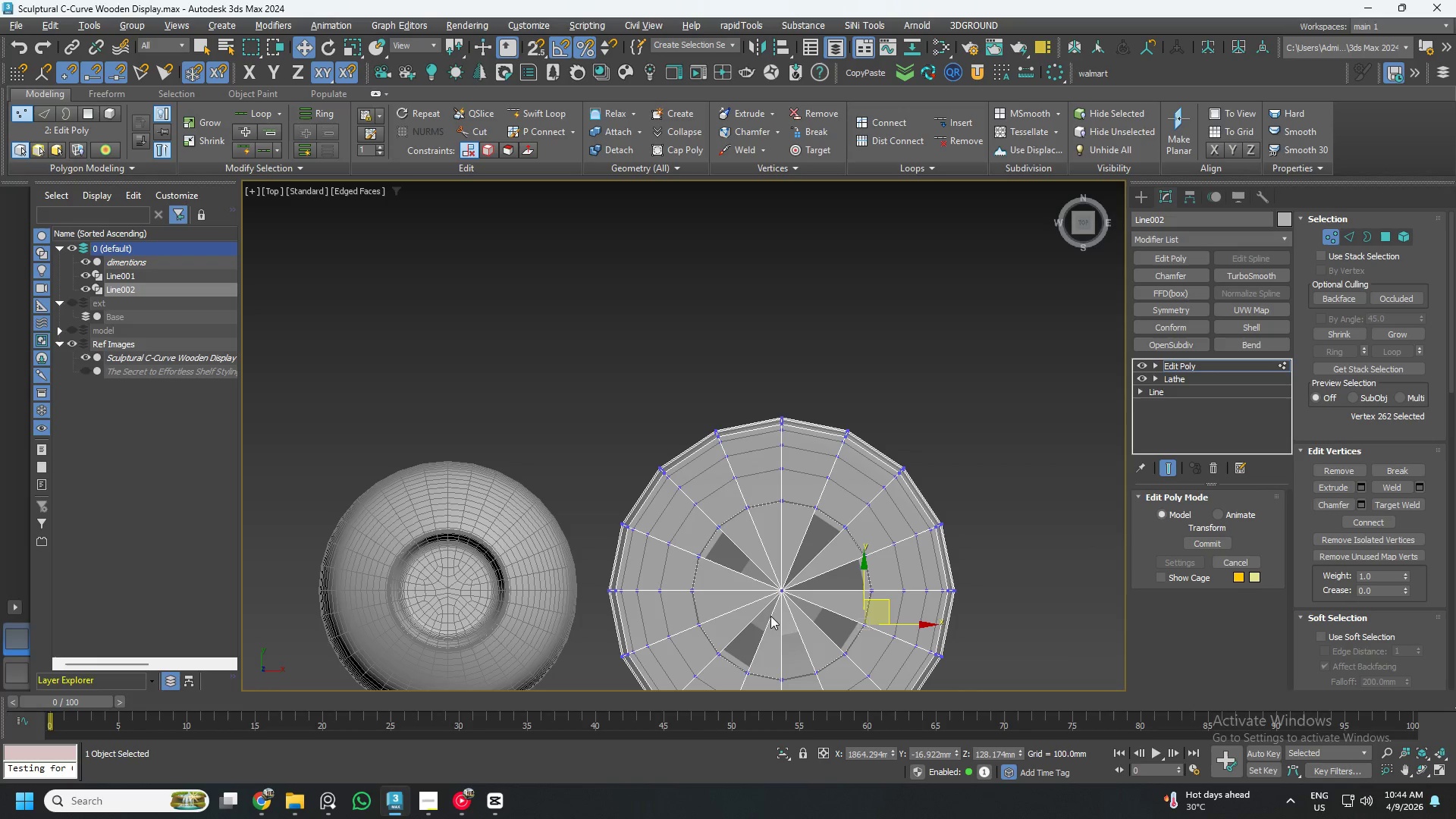 
scroll: coordinate [786, 607], scroll_direction: up, amount: 2.0
 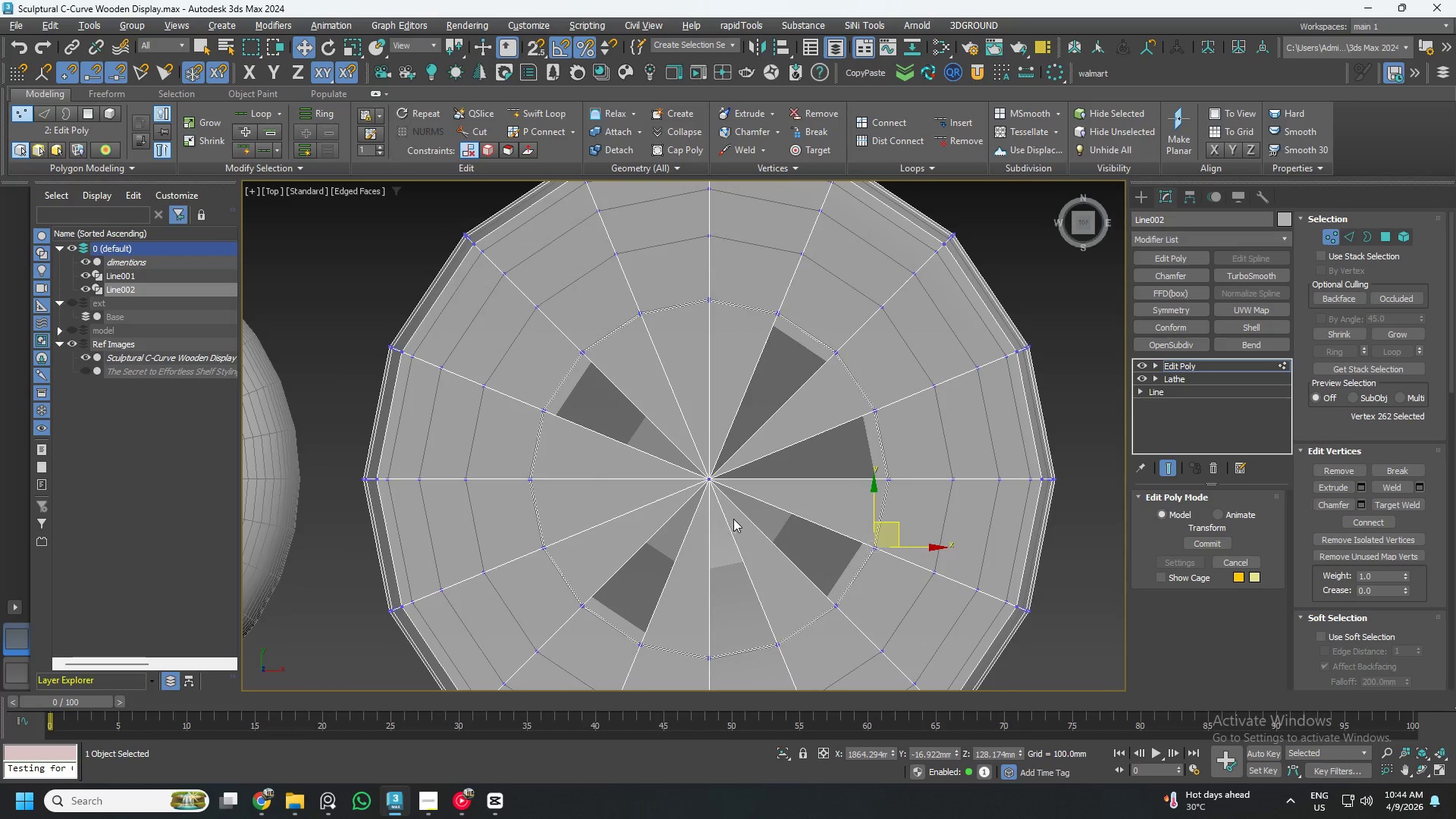 
left_click_drag(start_coordinate=[763, 529], to_coordinate=[676, 429])
 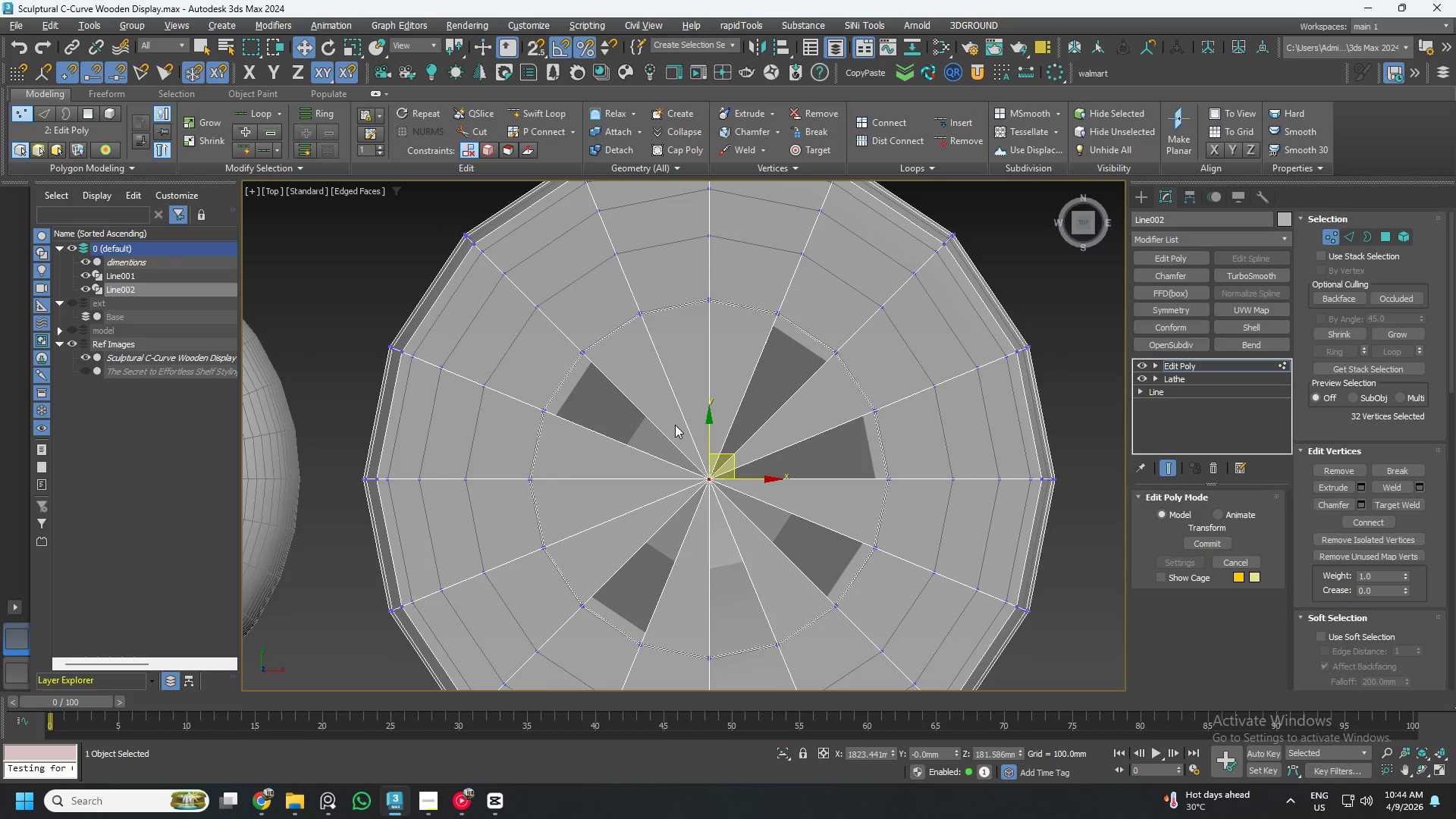 
key(Delete)
 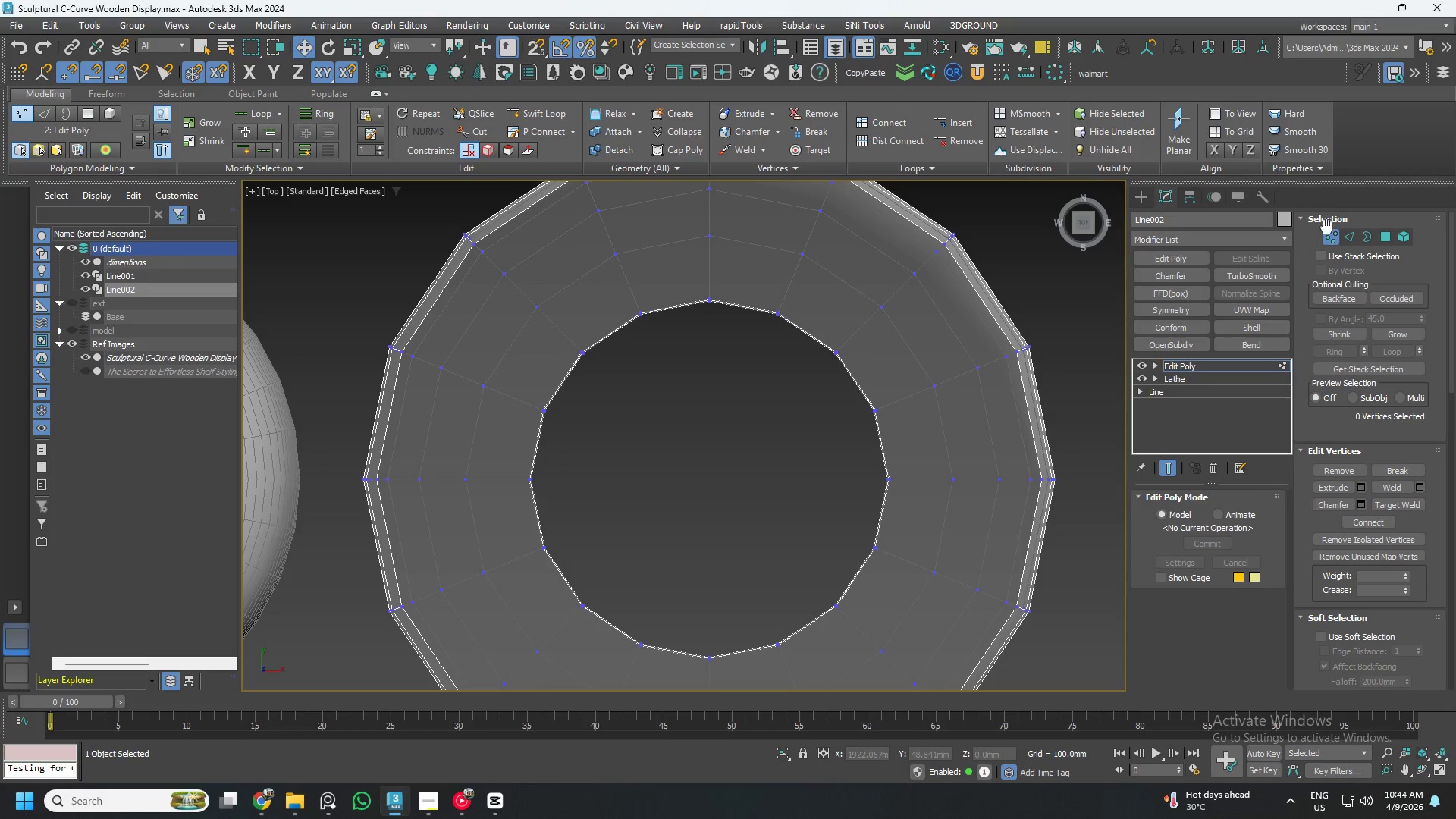 
left_click([1367, 236])
 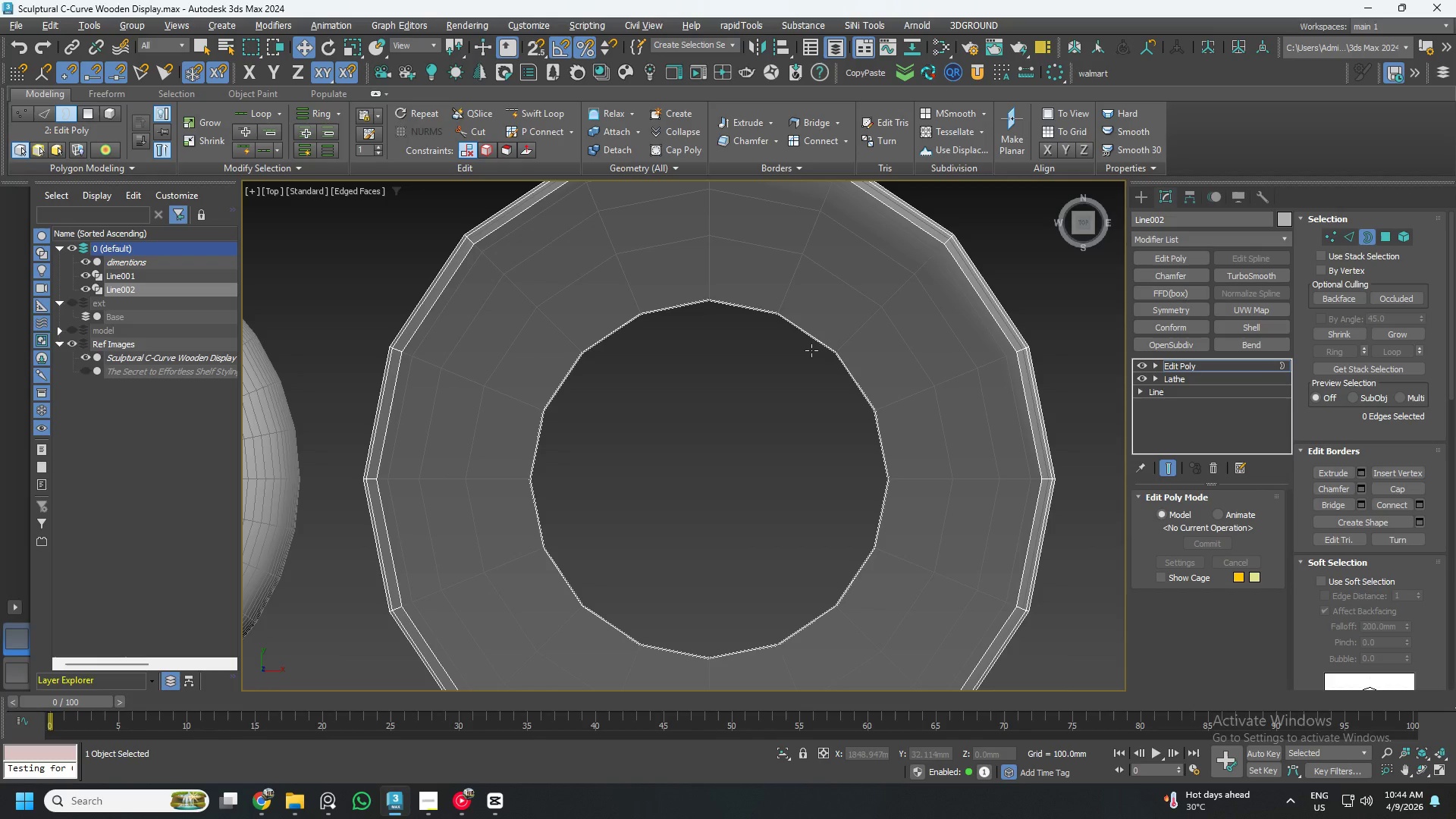 
left_click([805, 350])
 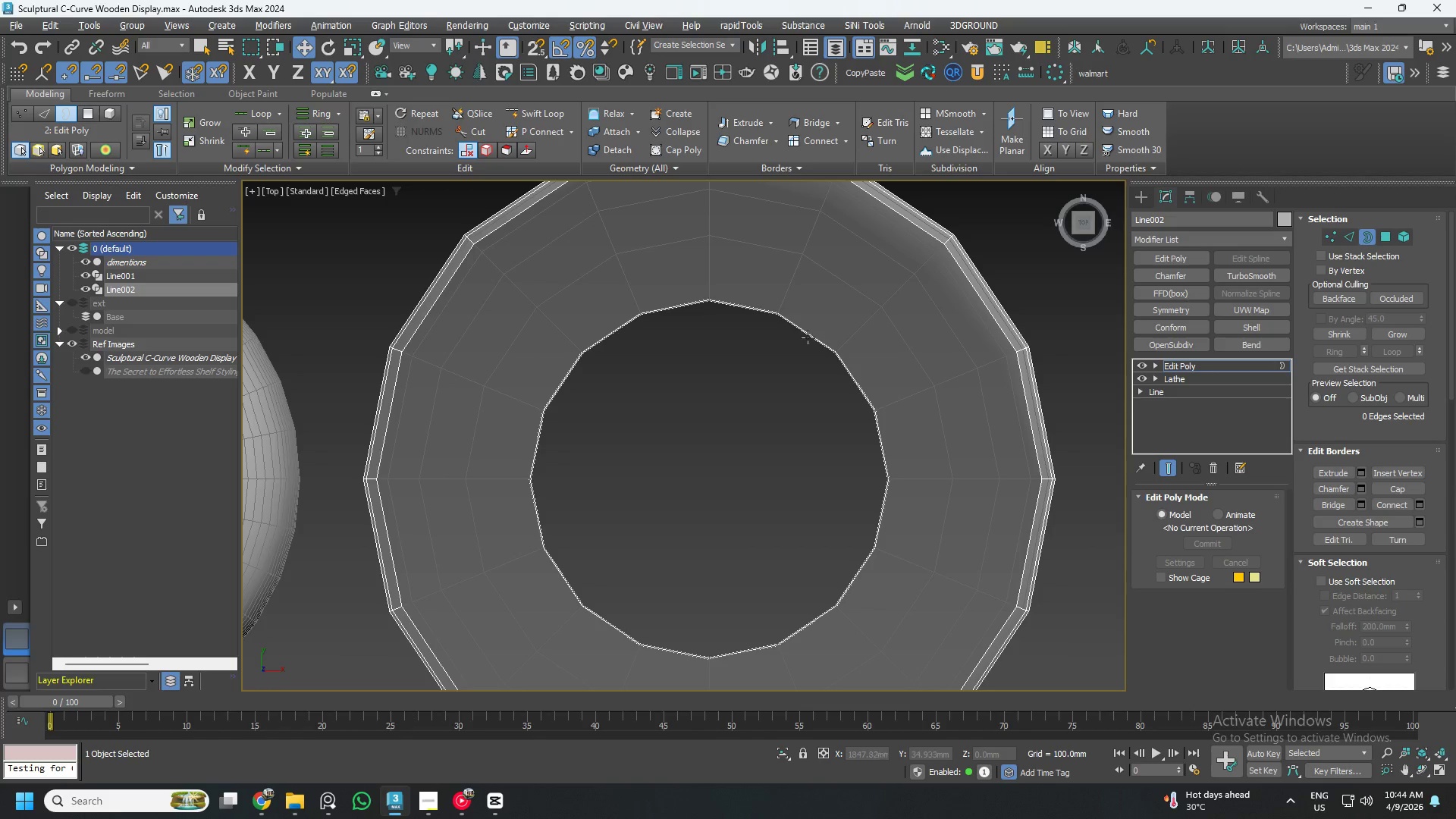 
left_click([808, 337])
 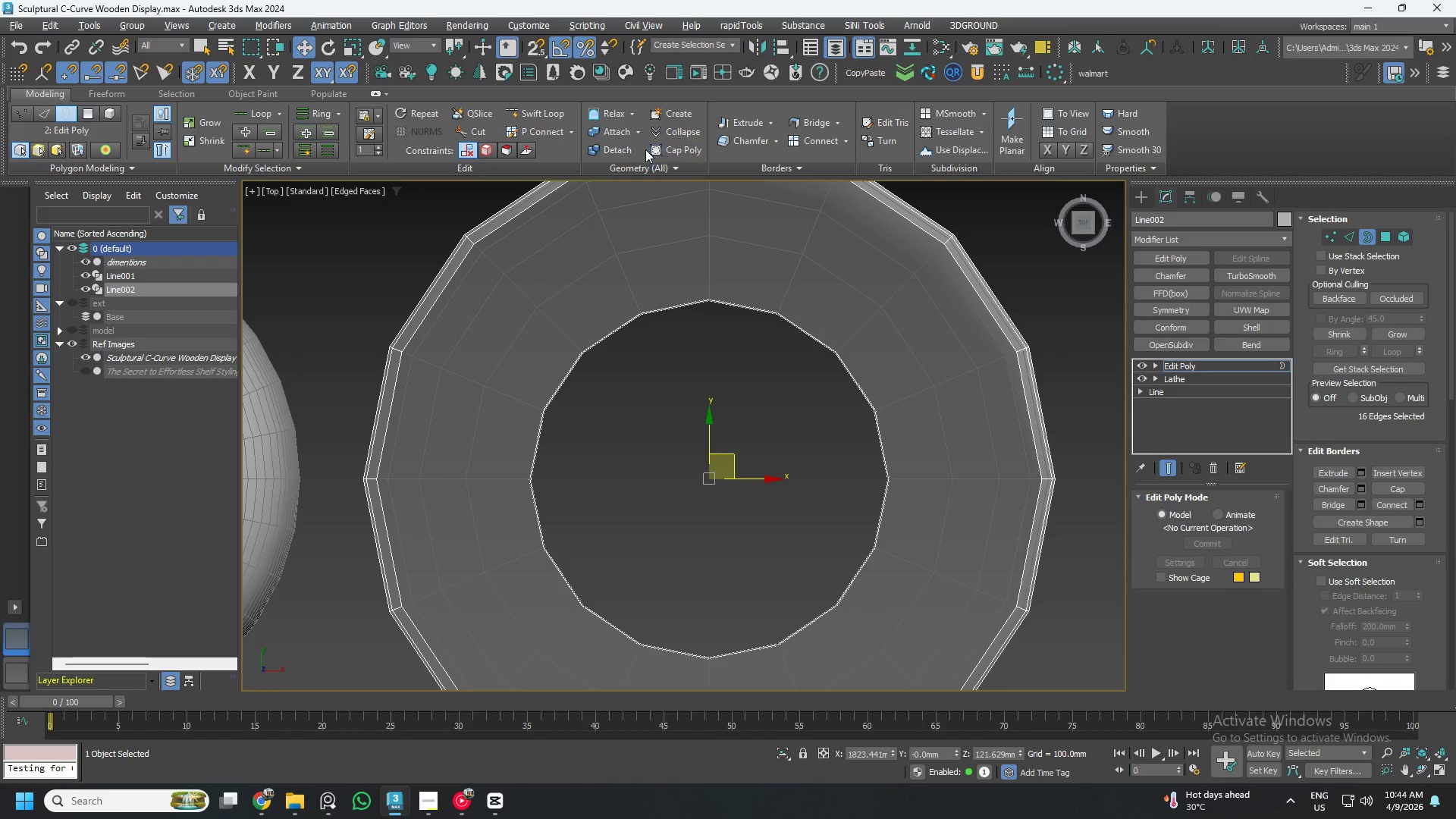 
left_click([661, 149])
 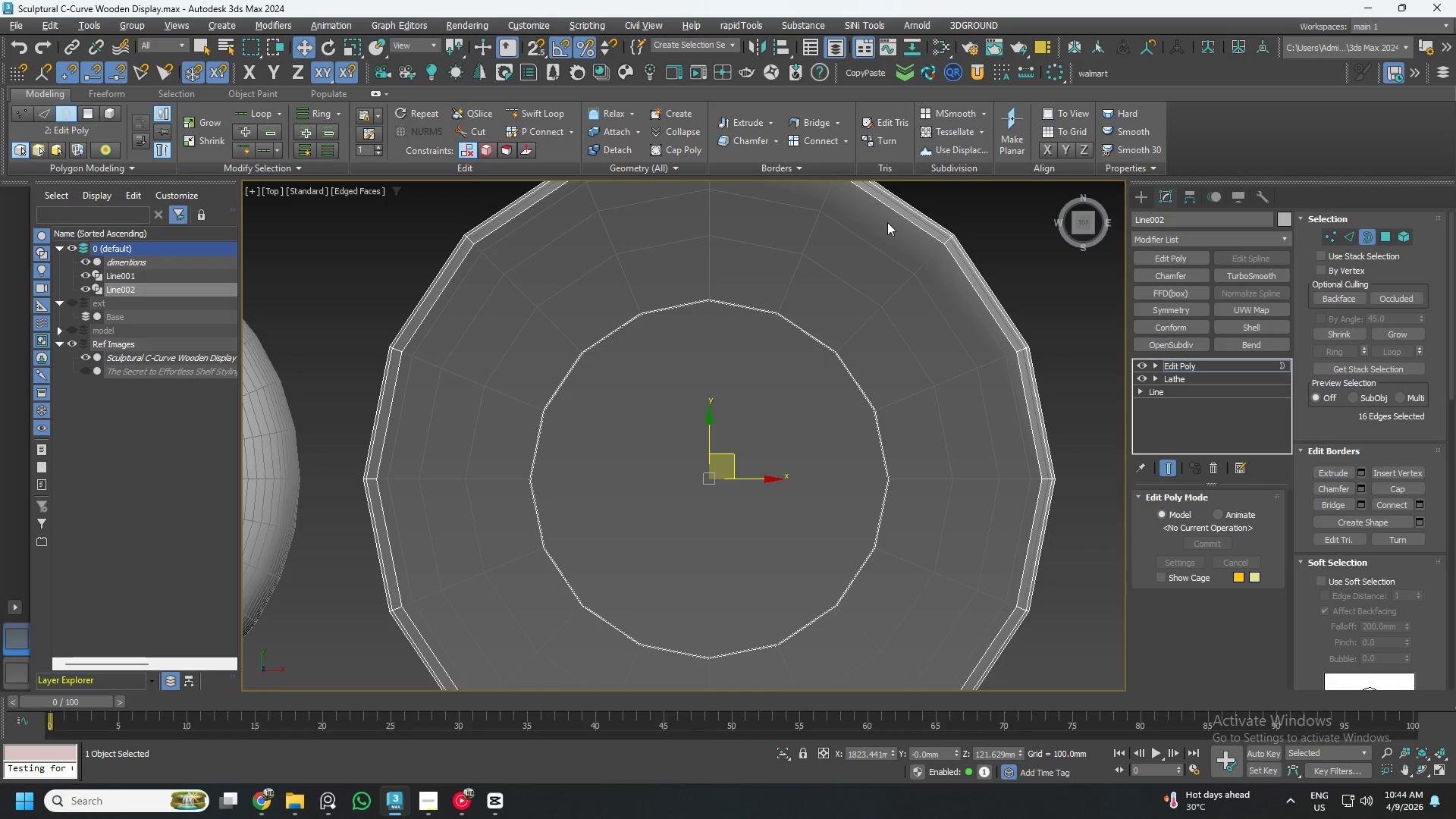 
left_click([899, 217])
 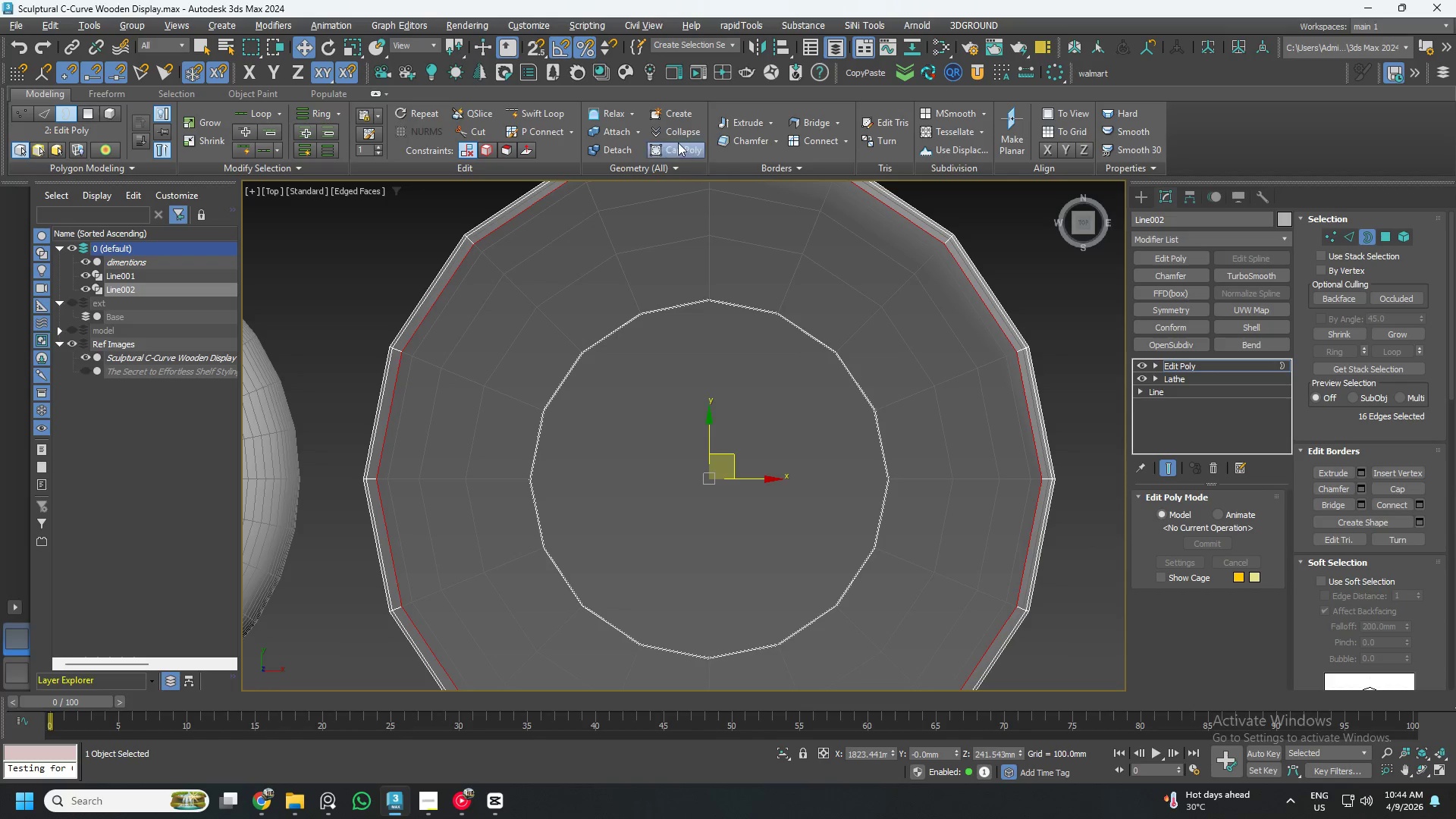 
left_click([679, 143])
 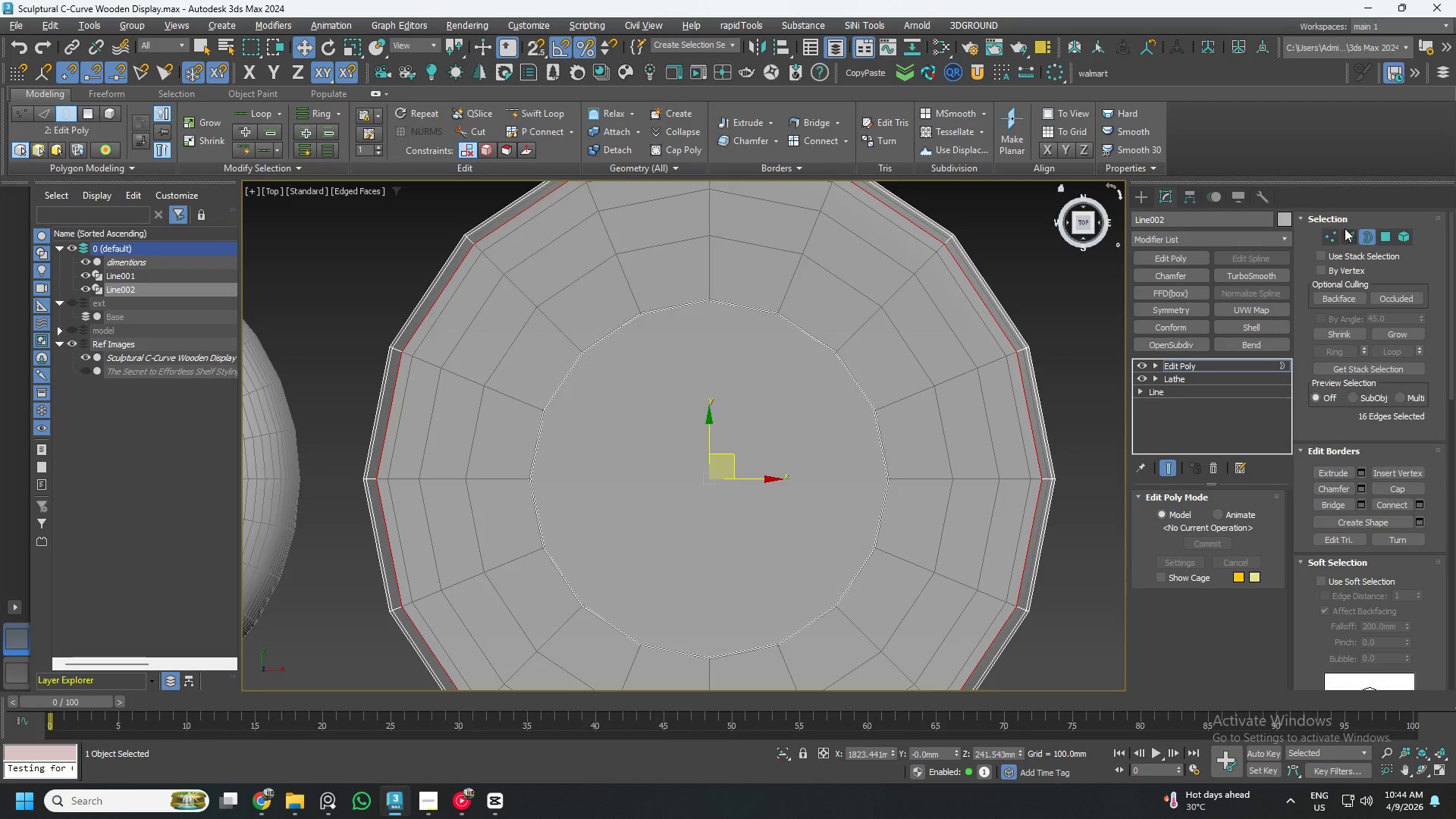 
left_click([1381, 237])
 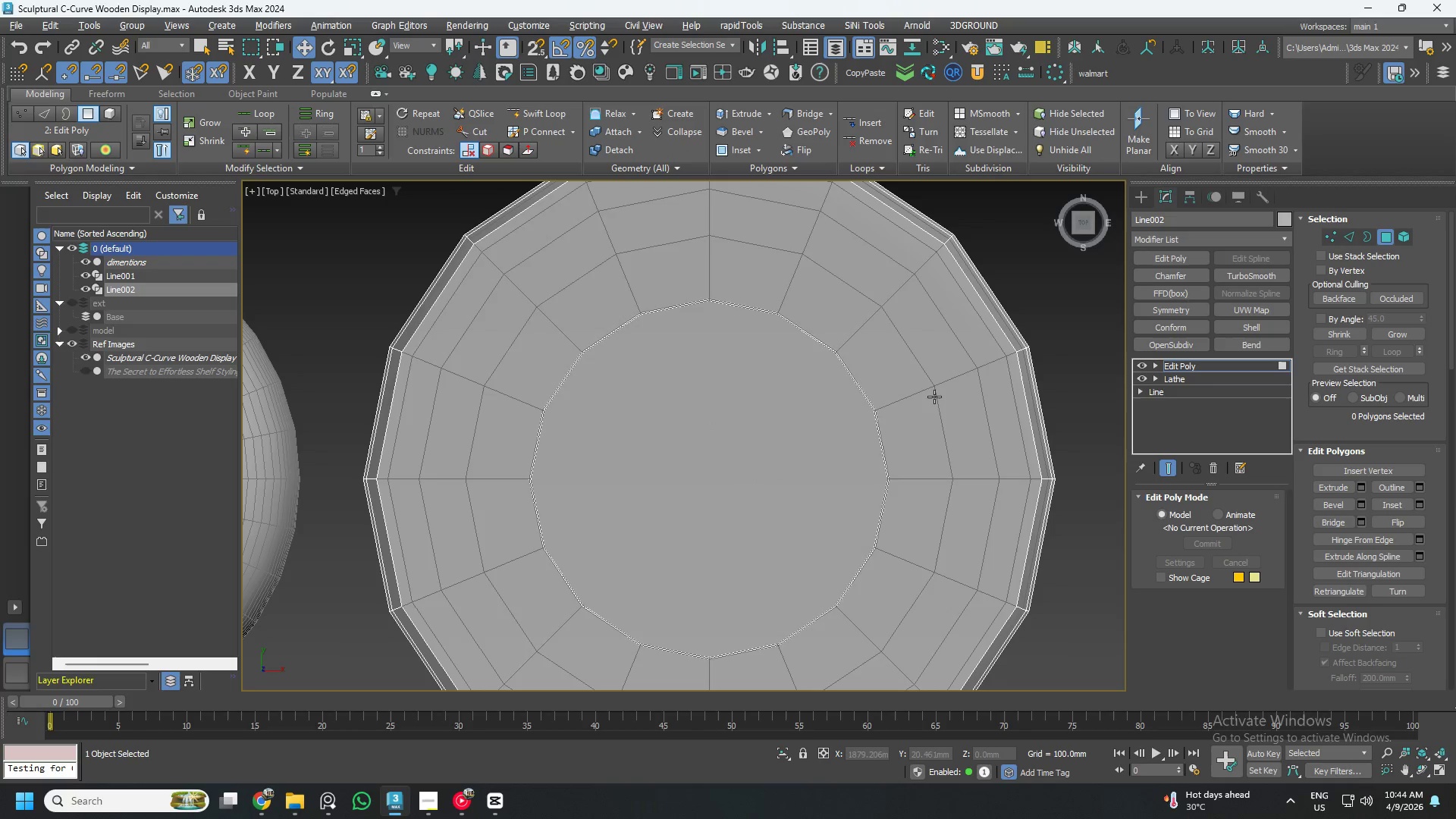 
left_click([929, 399])
 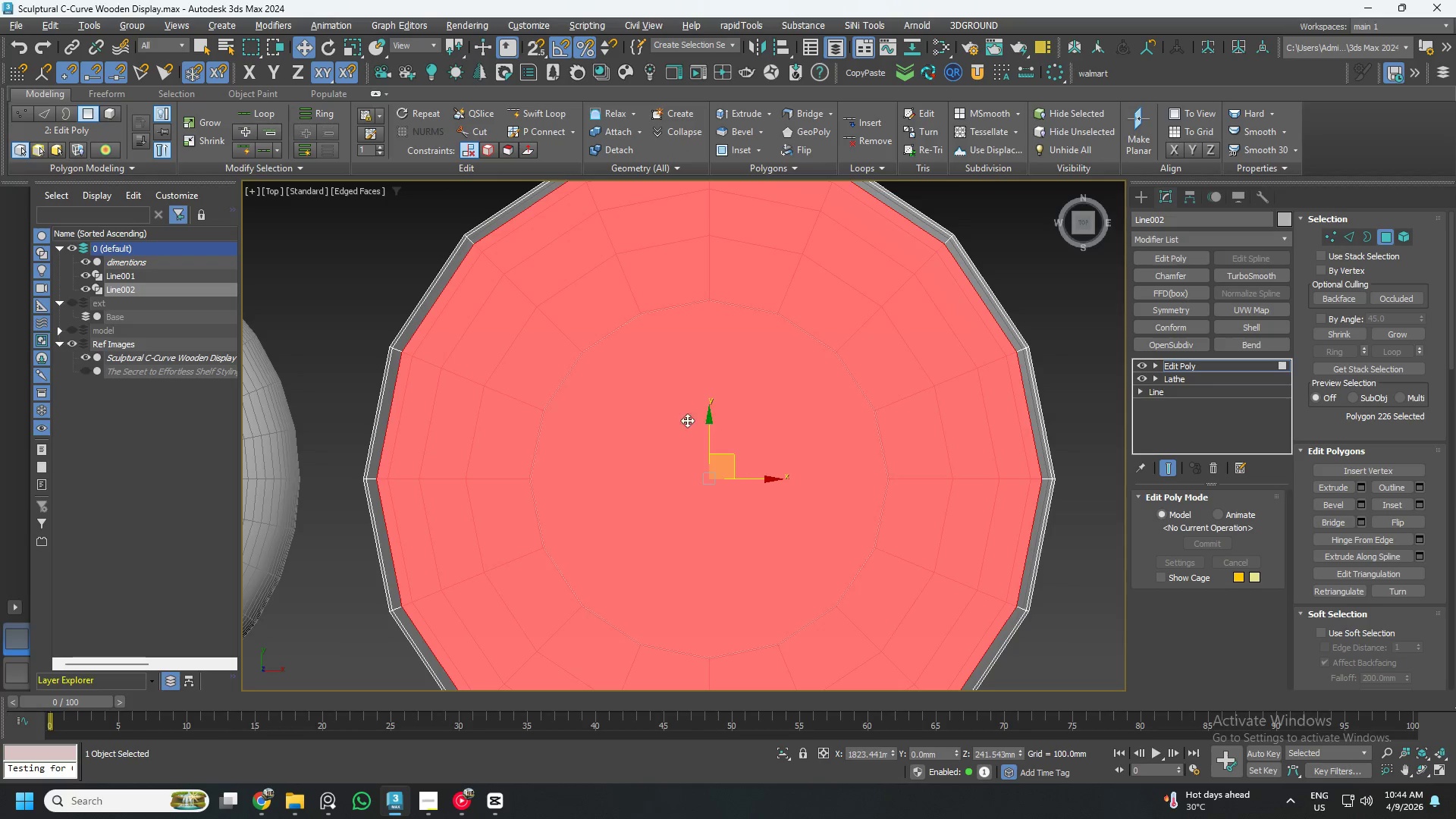 
scroll: coordinate [682, 420], scroll_direction: down, amount: 2.0
 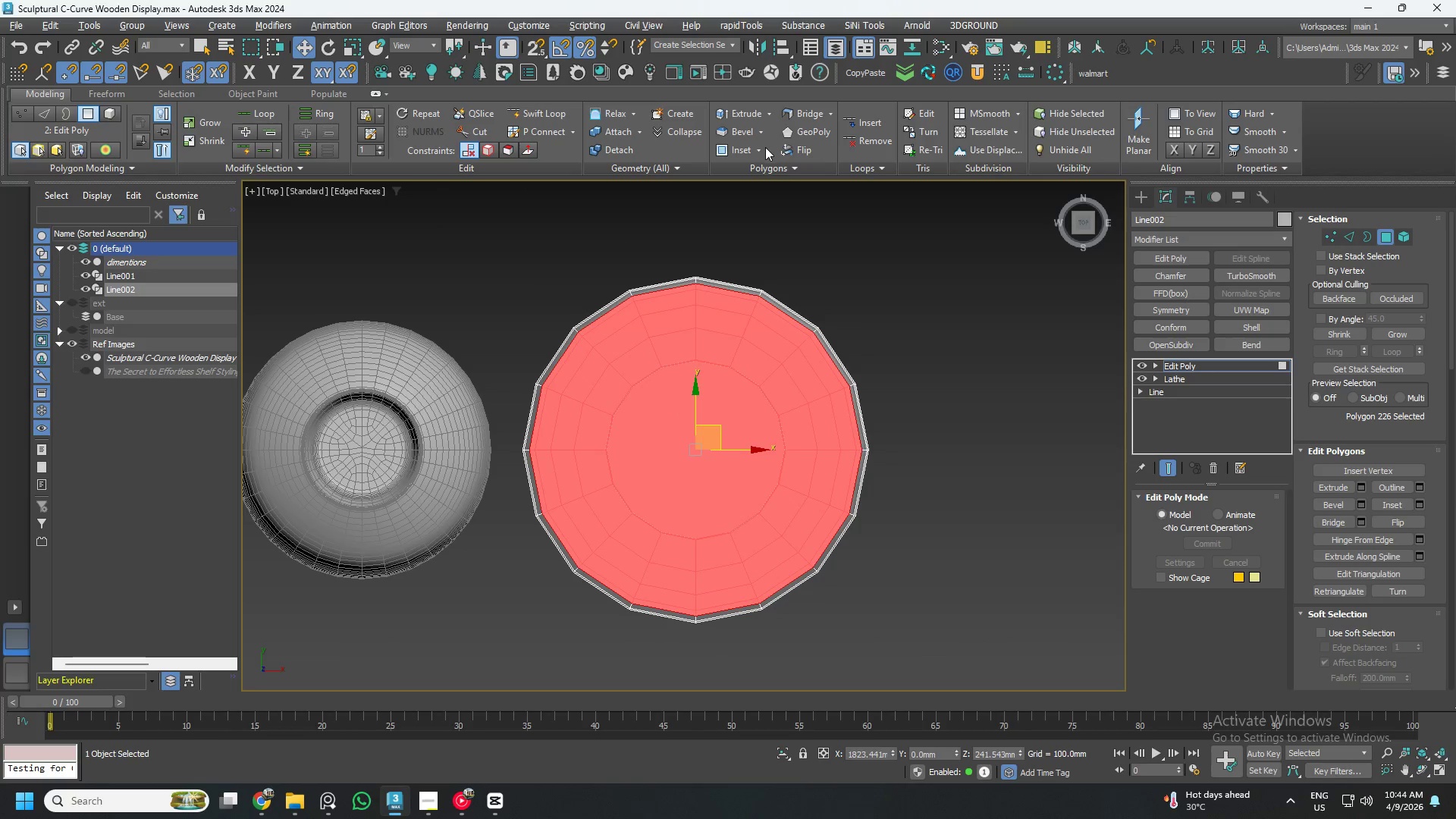 
left_click([761, 149])
 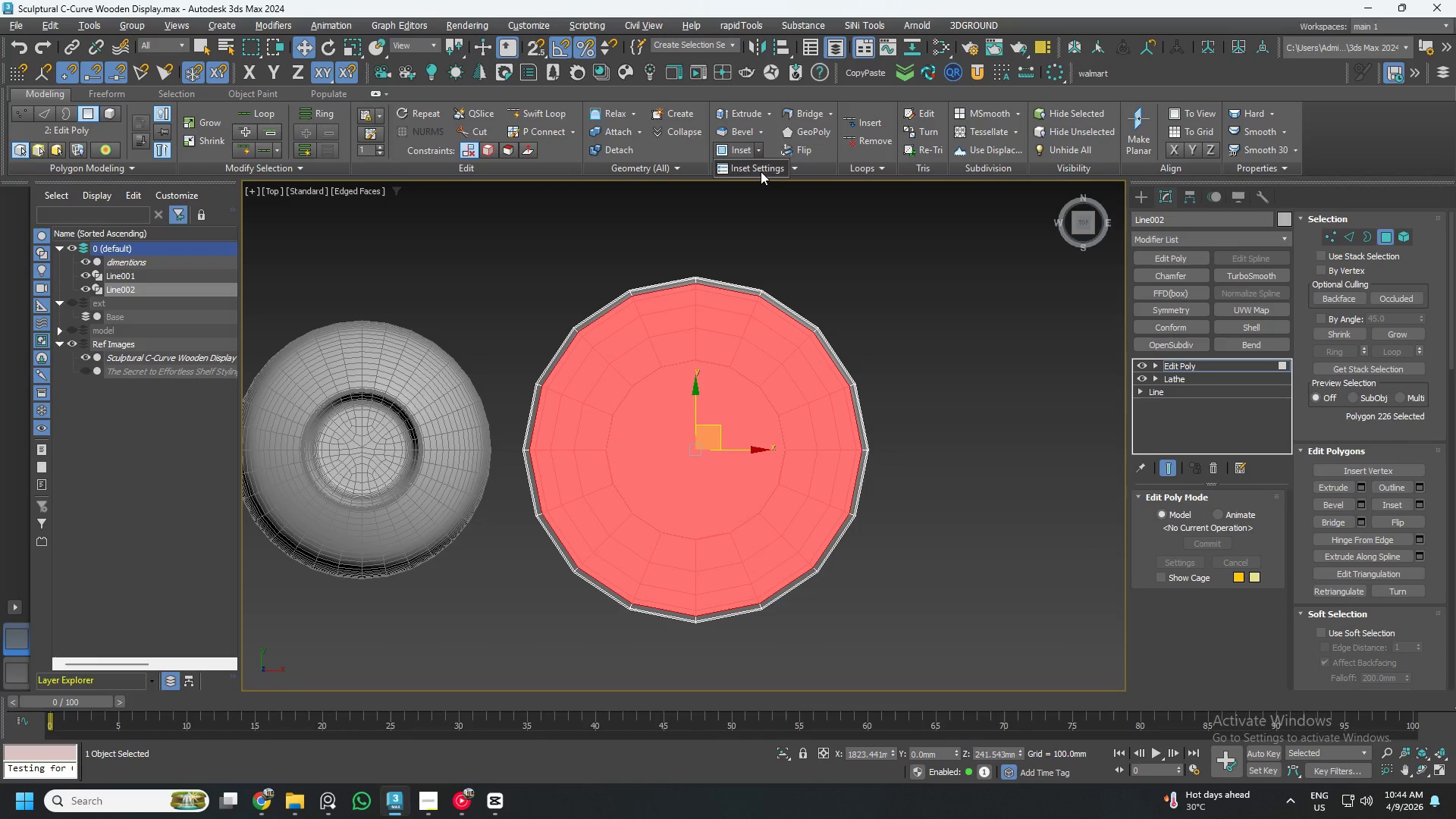 
left_click([761, 171])
 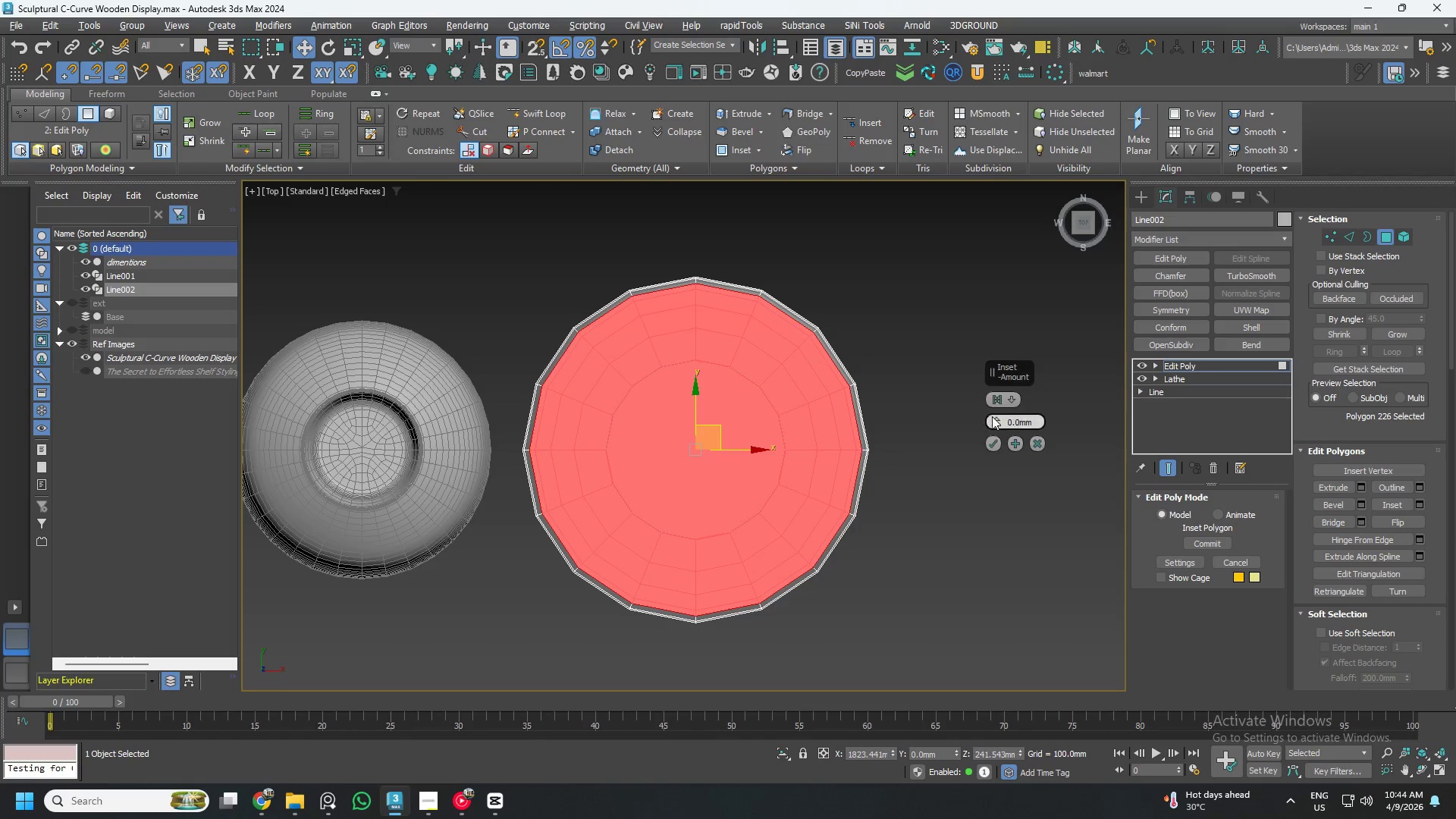 
left_click_drag(start_coordinate=[995, 421], to_coordinate=[996, 340])
 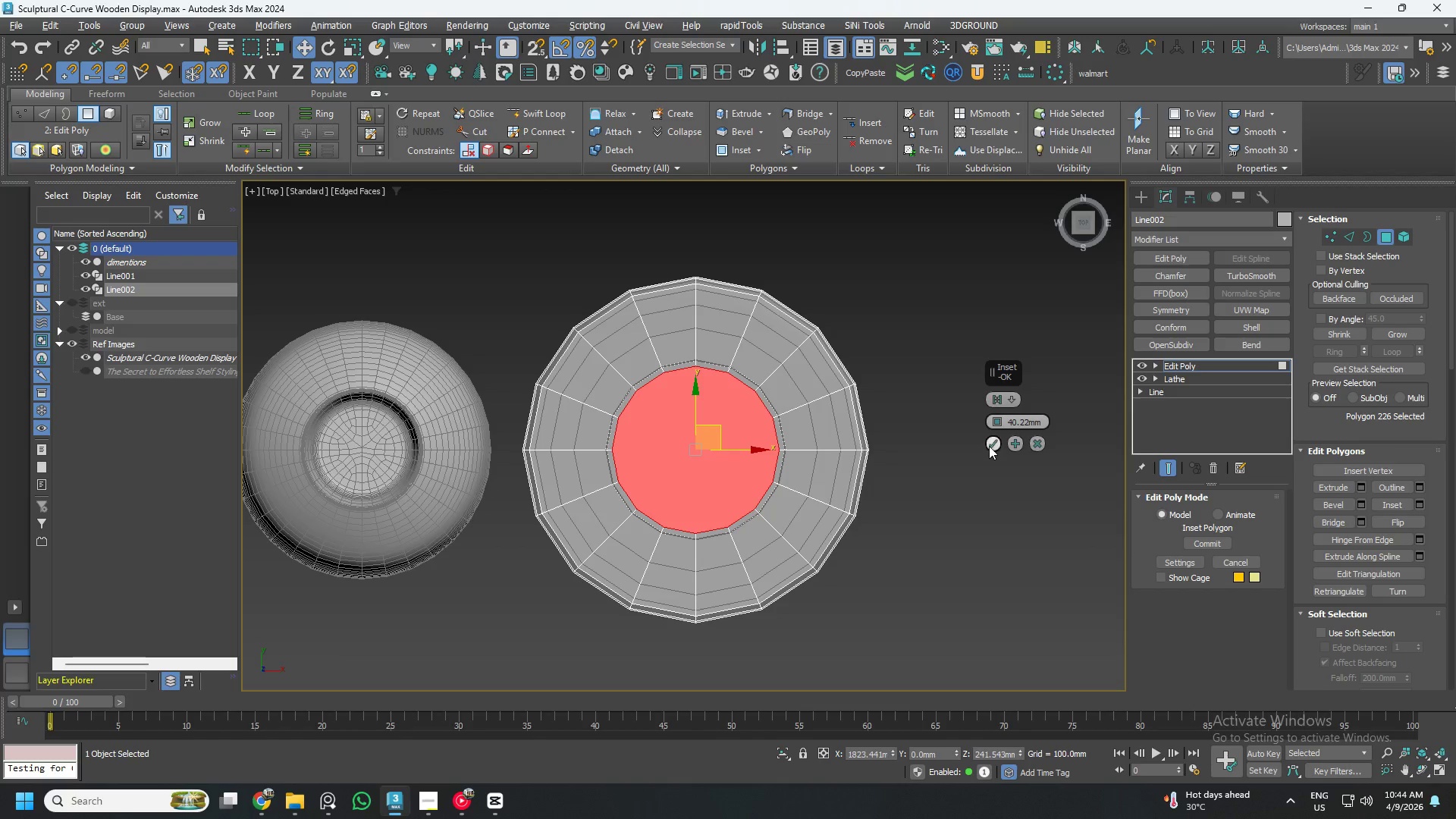 
left_click([987, 443])
 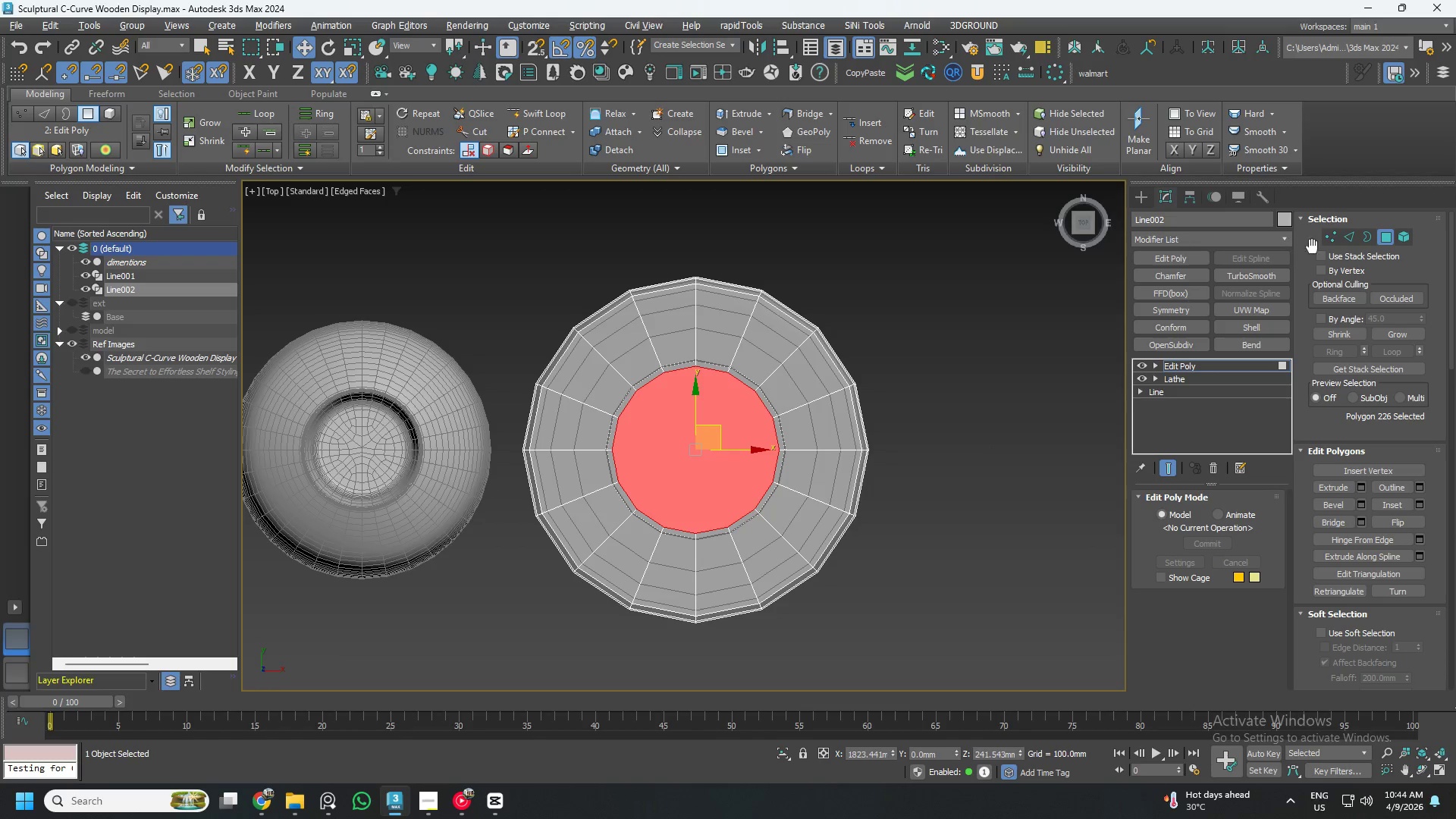 
left_click([1326, 238])
 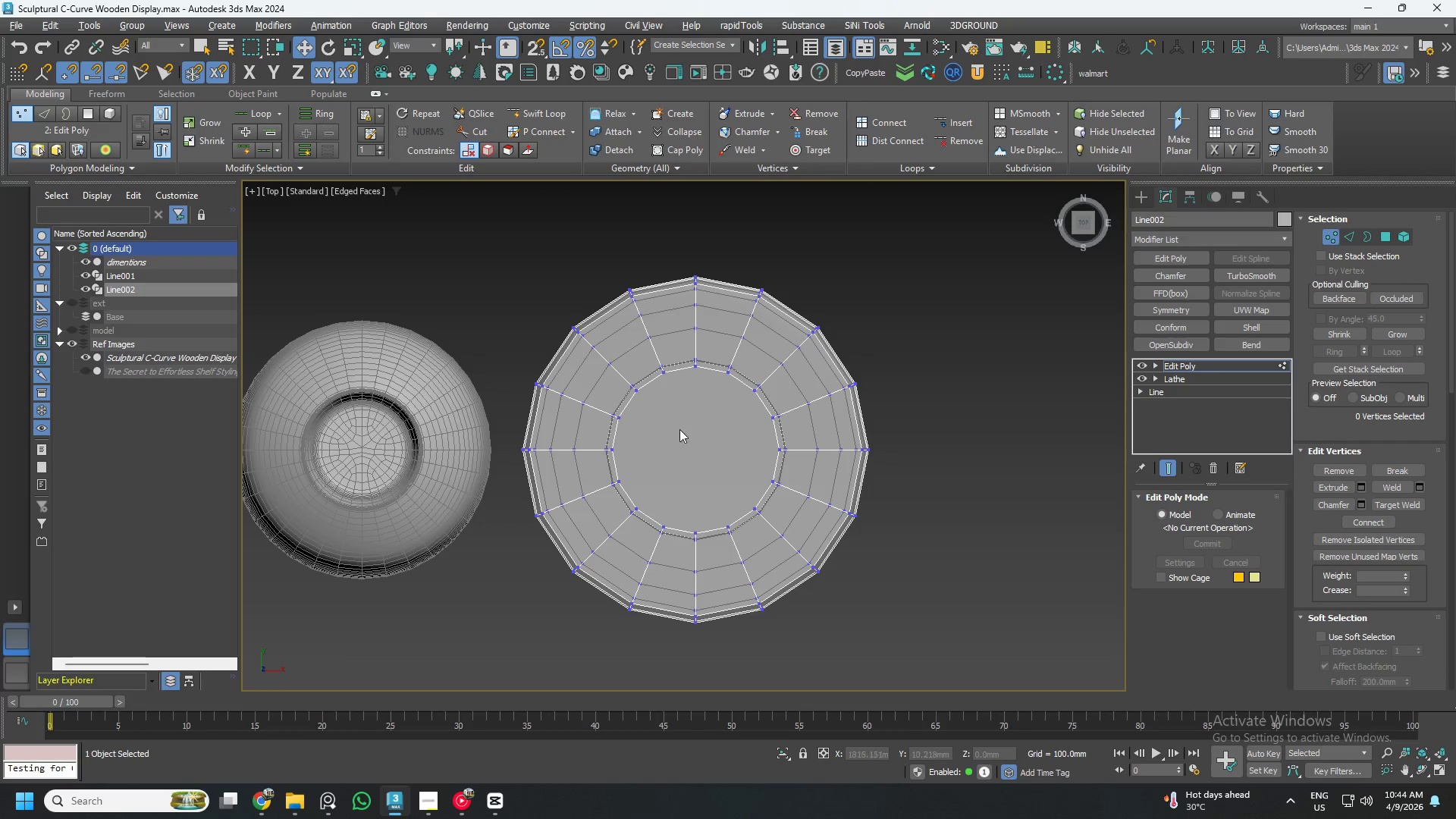 
scroll: coordinate [679, 369], scroll_direction: up, amount: 2.0
 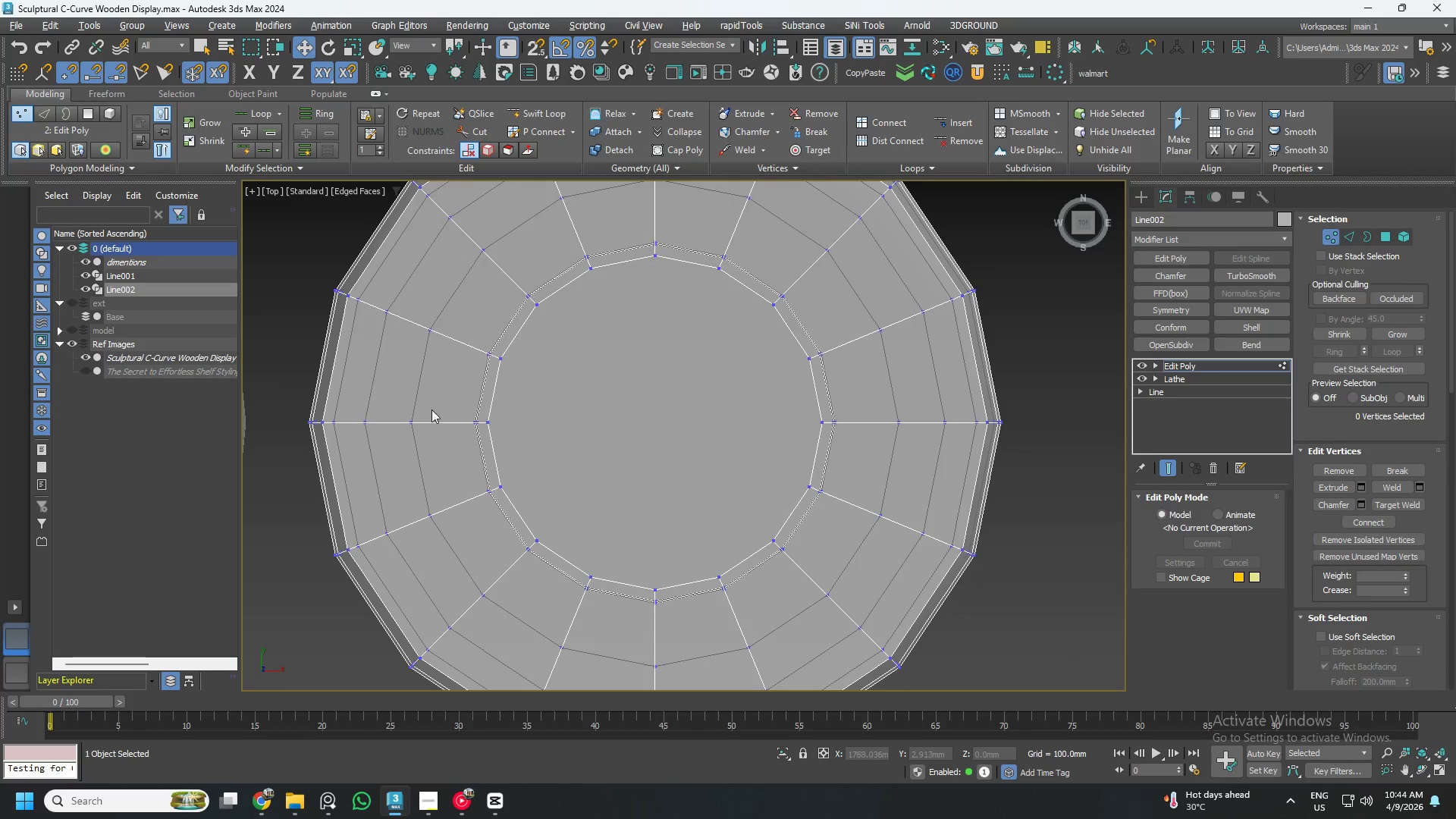 
left_click_drag(start_coordinate=[439, 401], to_coordinate=[851, 437])
 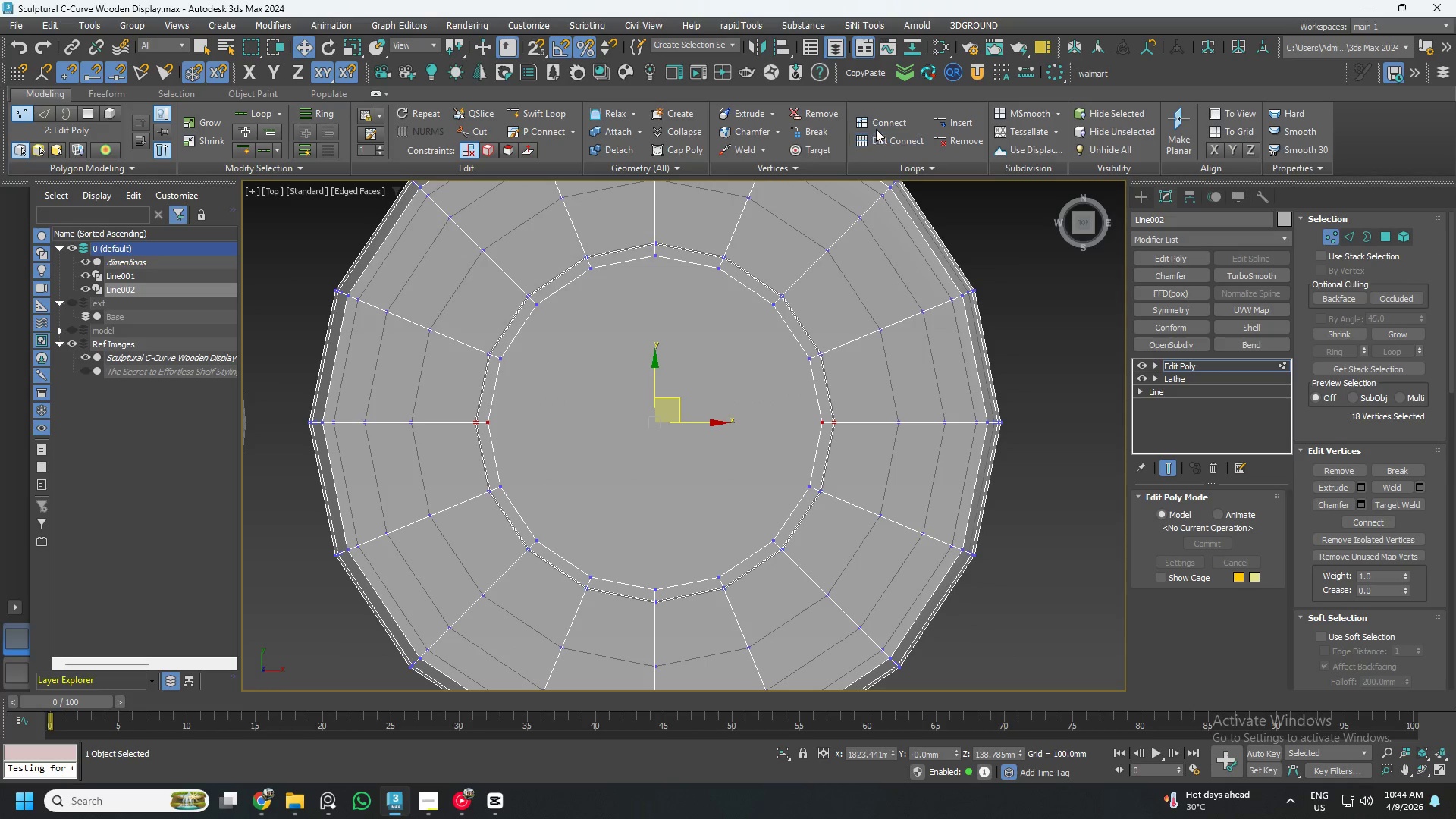 
left_click([883, 121])
 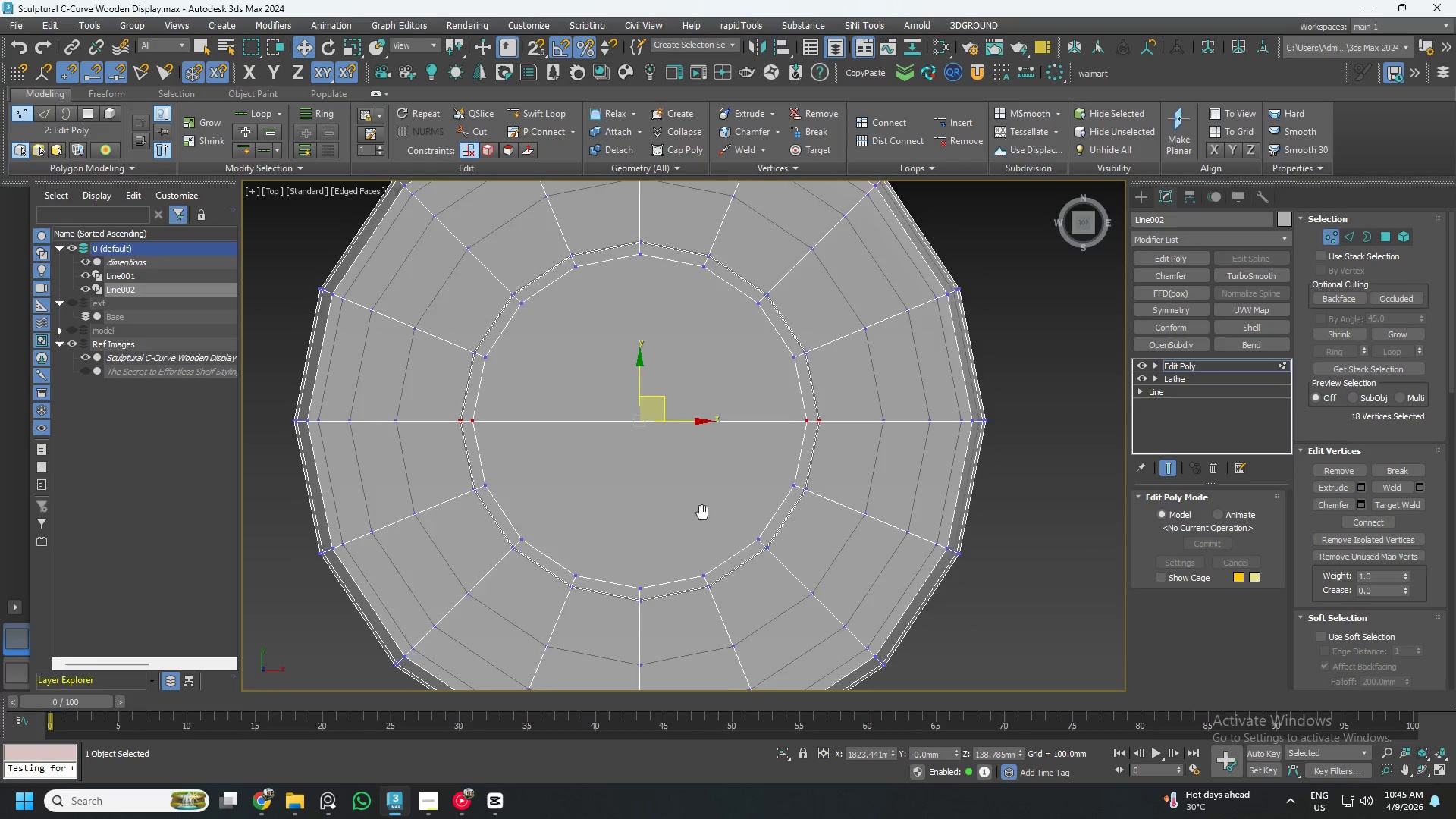 
left_click([692, 503])
 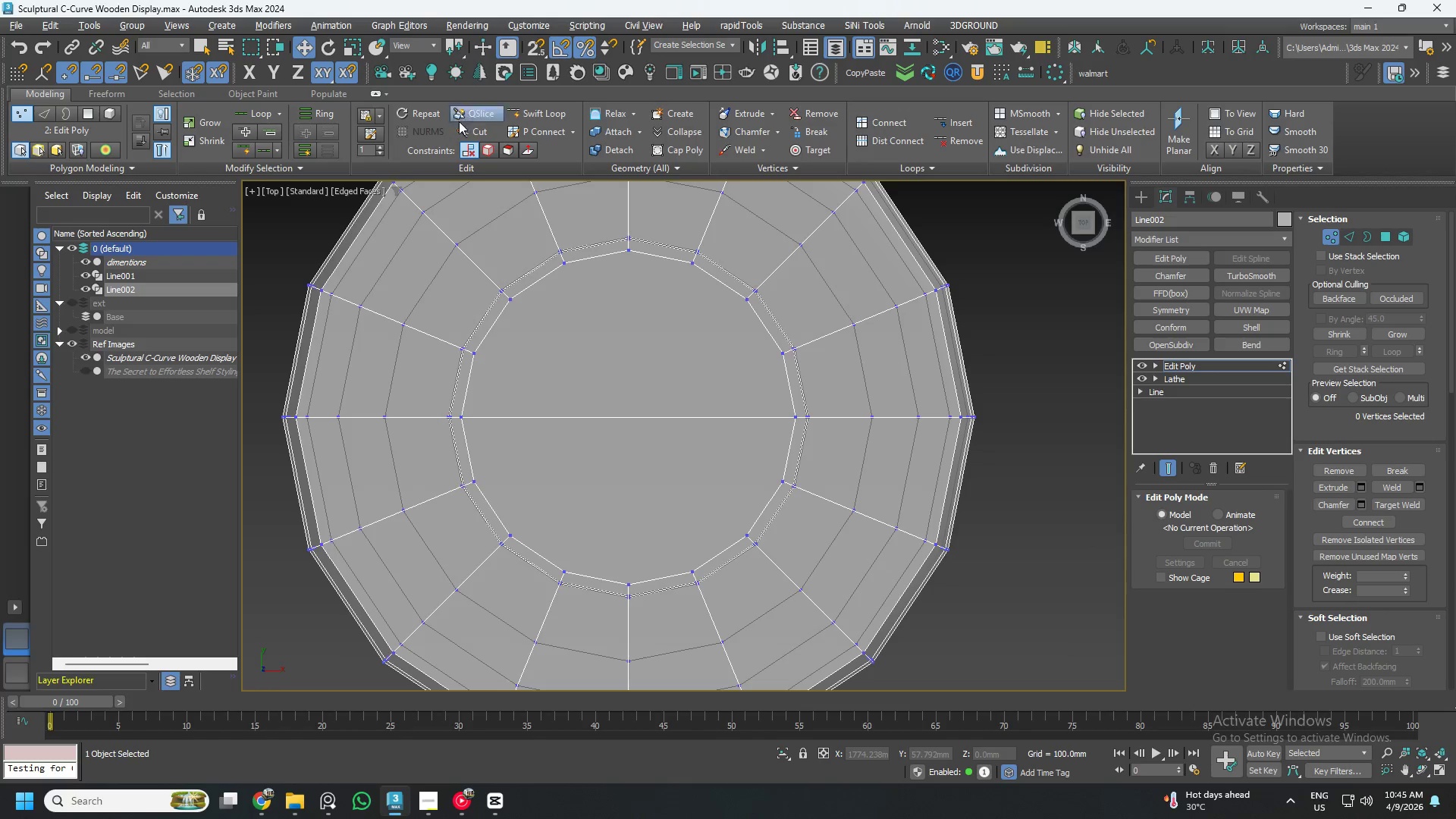 
left_click([468, 128])
 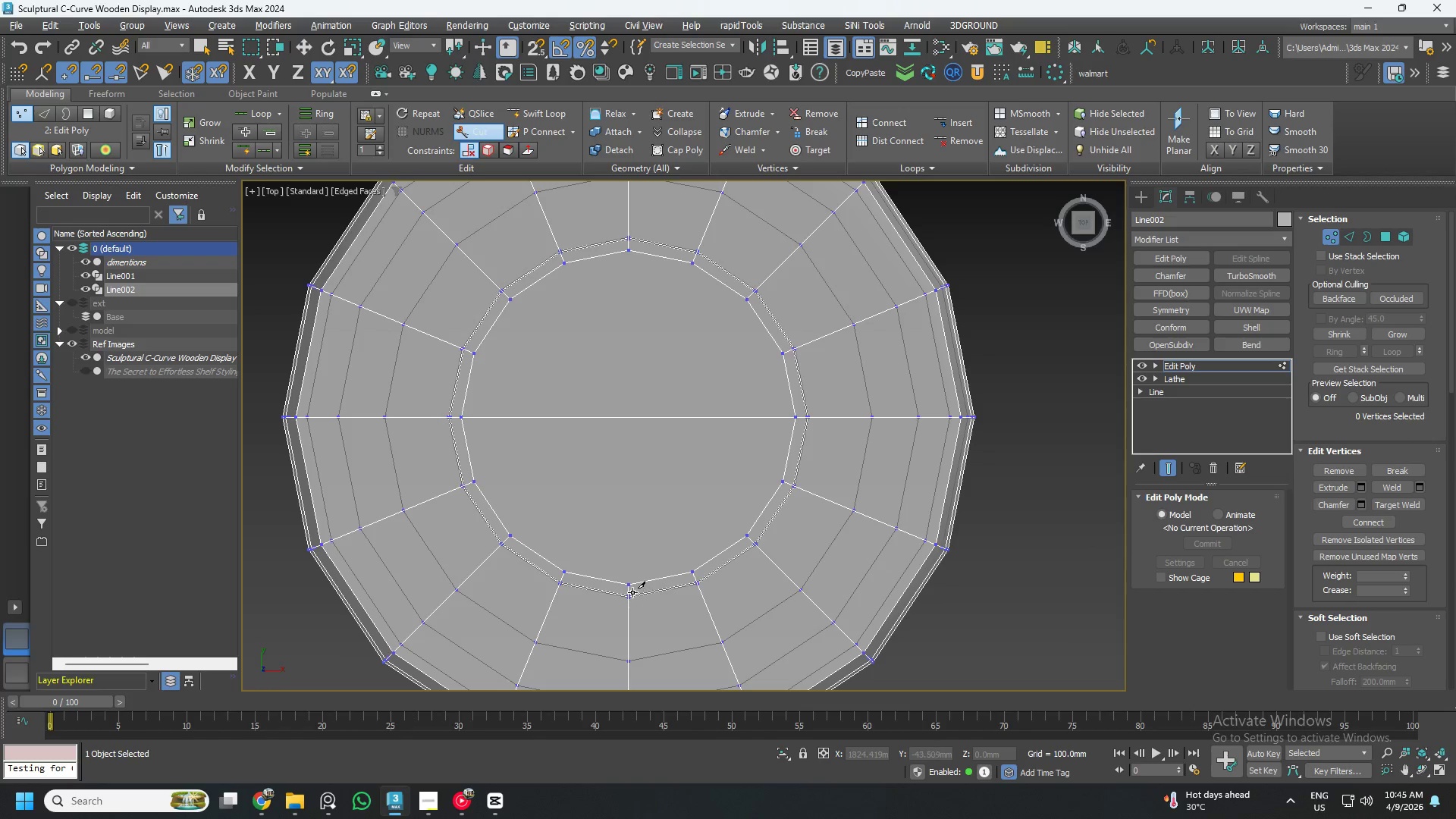 
left_click([629, 586])
 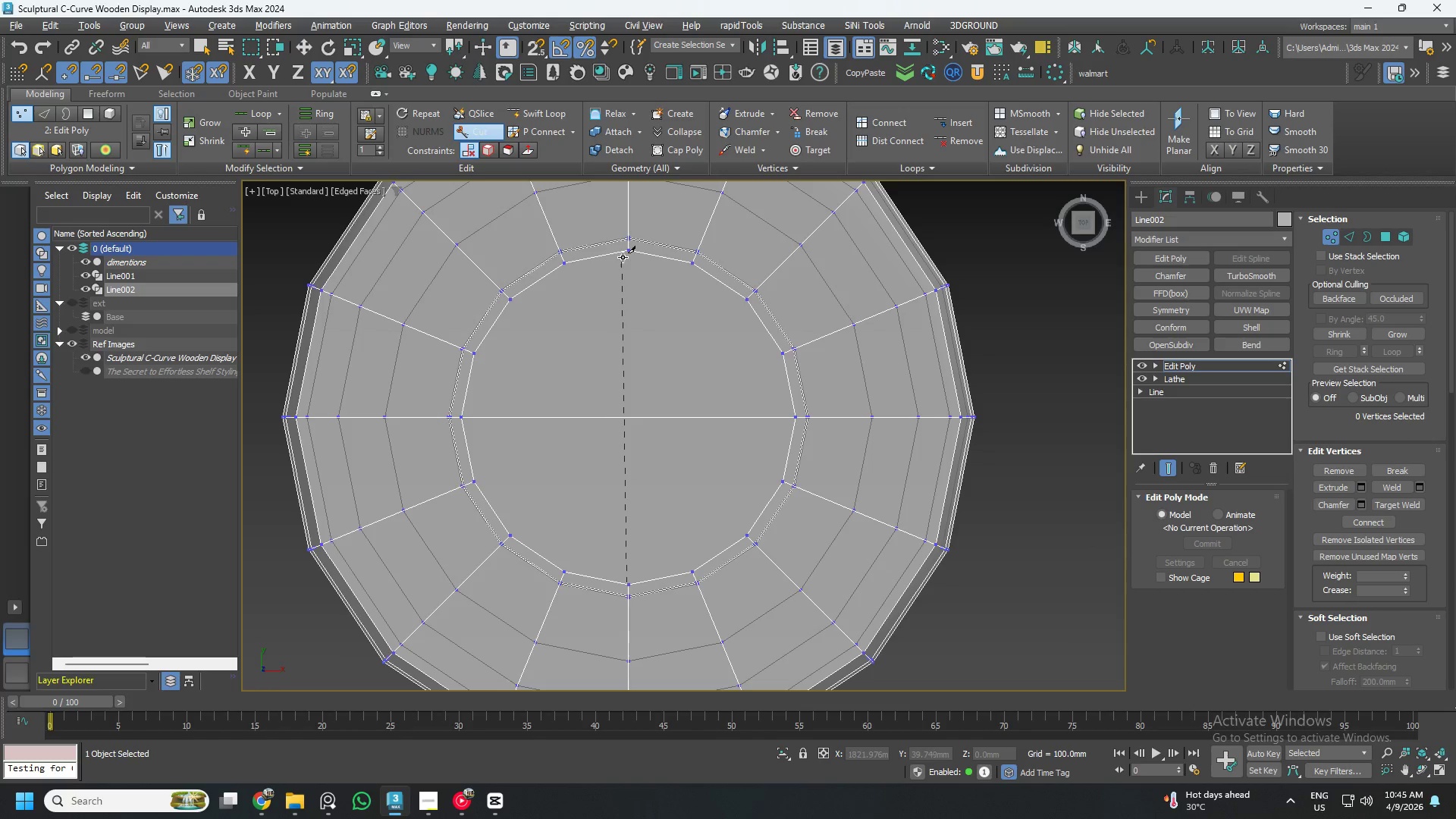 
left_click([632, 249])
 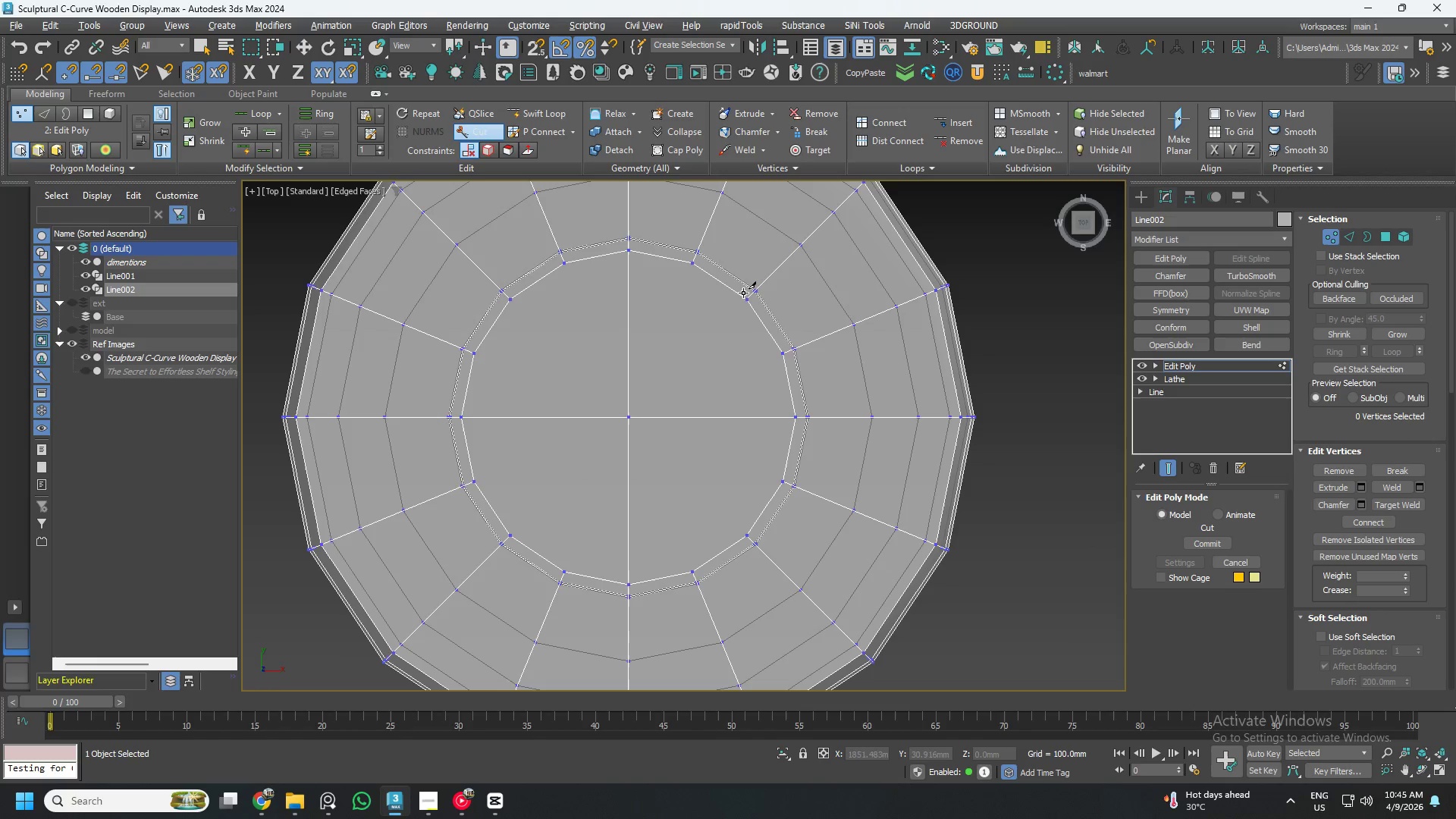 
left_click([745, 303])
 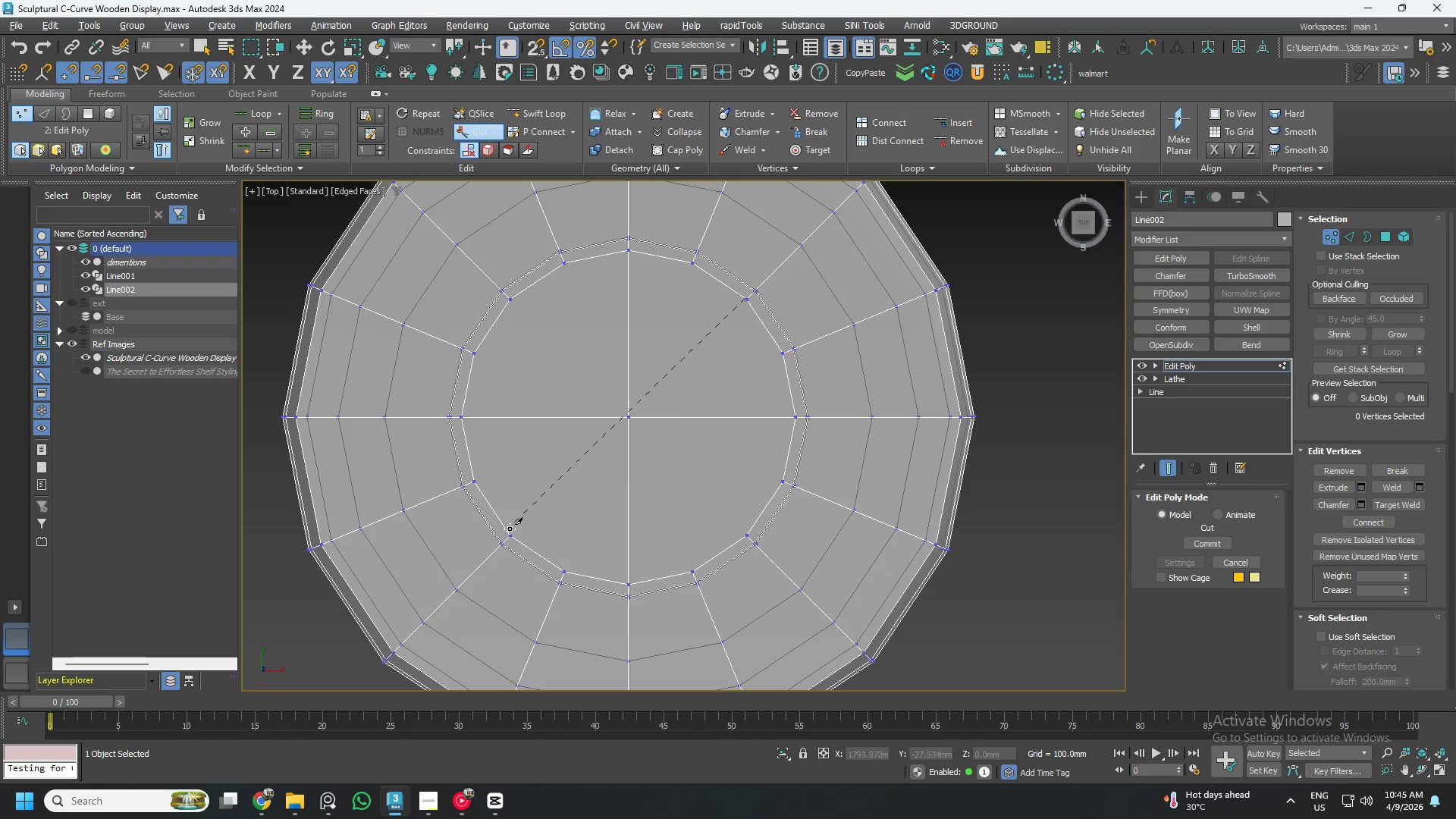 
left_click([510, 530])
 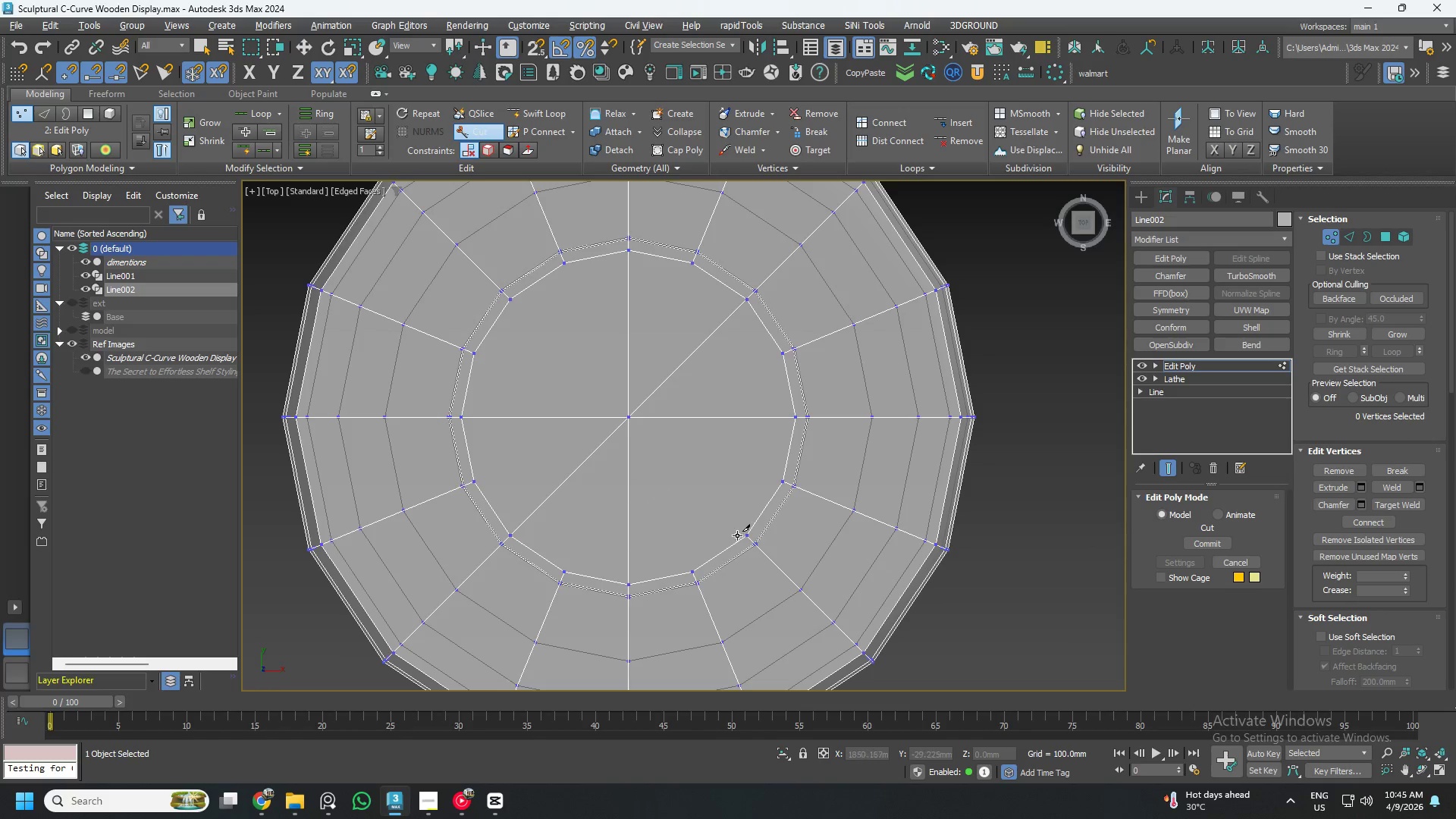 
left_click([744, 538])
 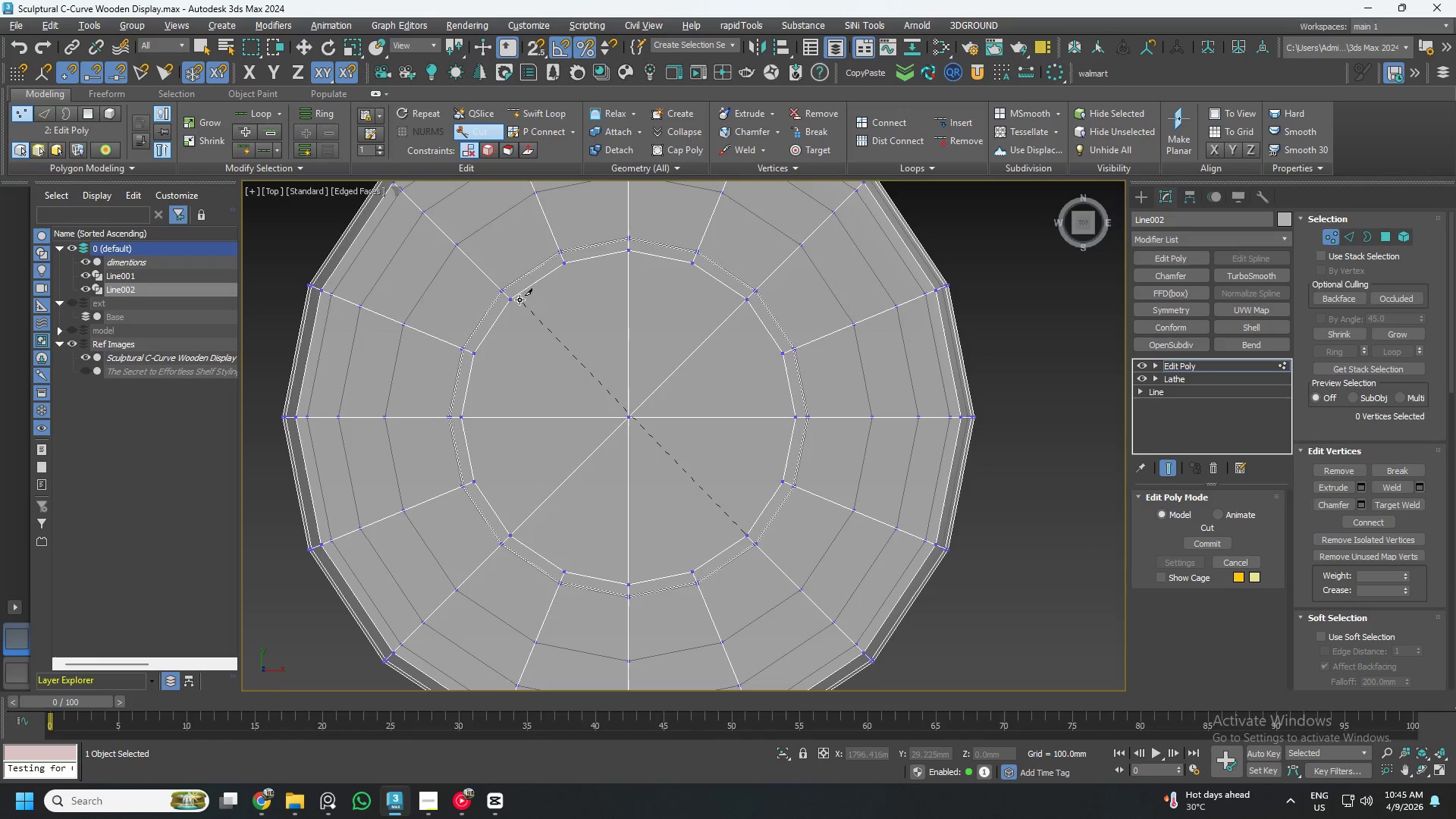 
left_click([513, 300])
 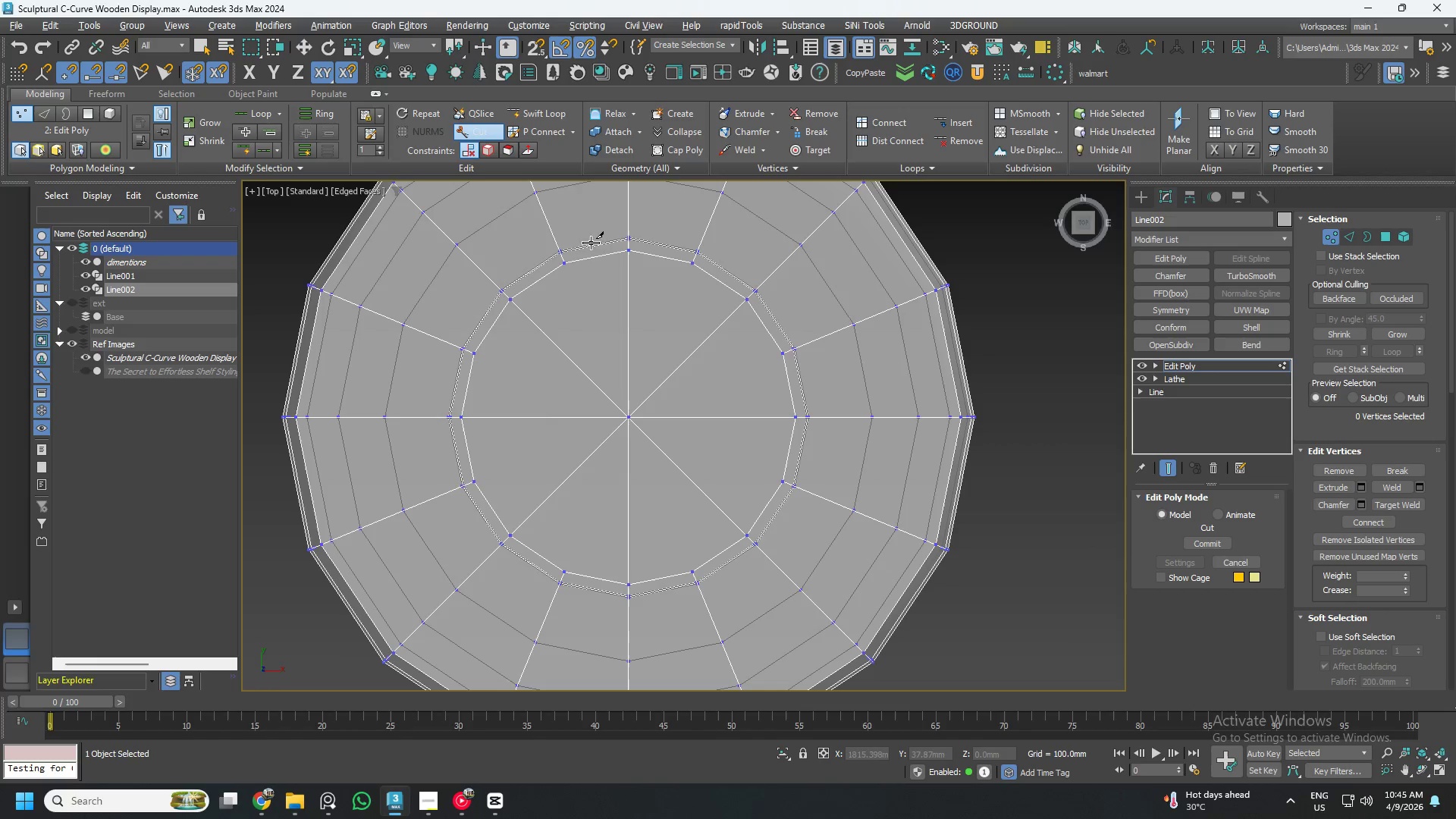 
left_click([486, 129])
 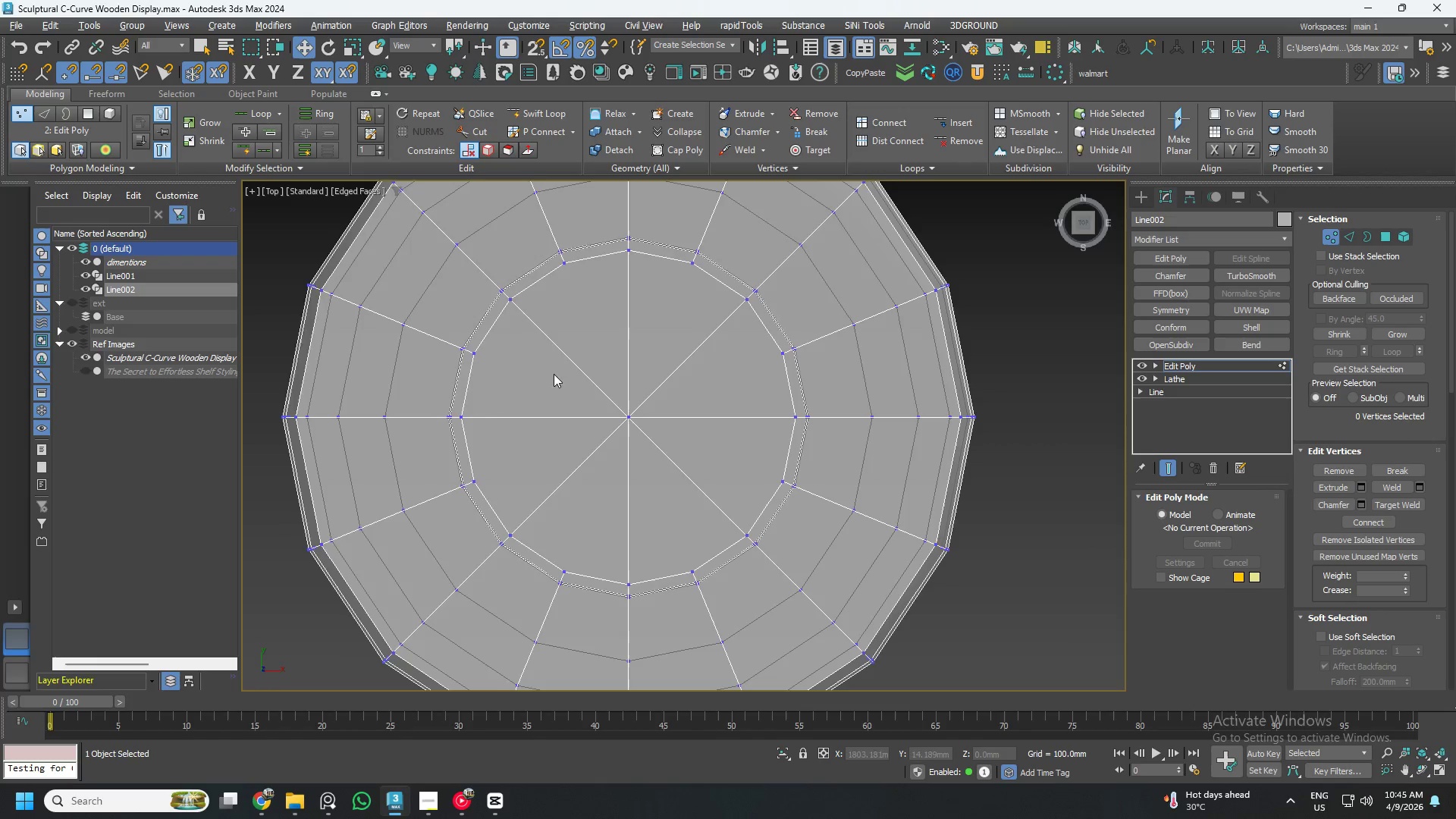 
scroll: coordinate [579, 406], scroll_direction: down, amount: 2.0
 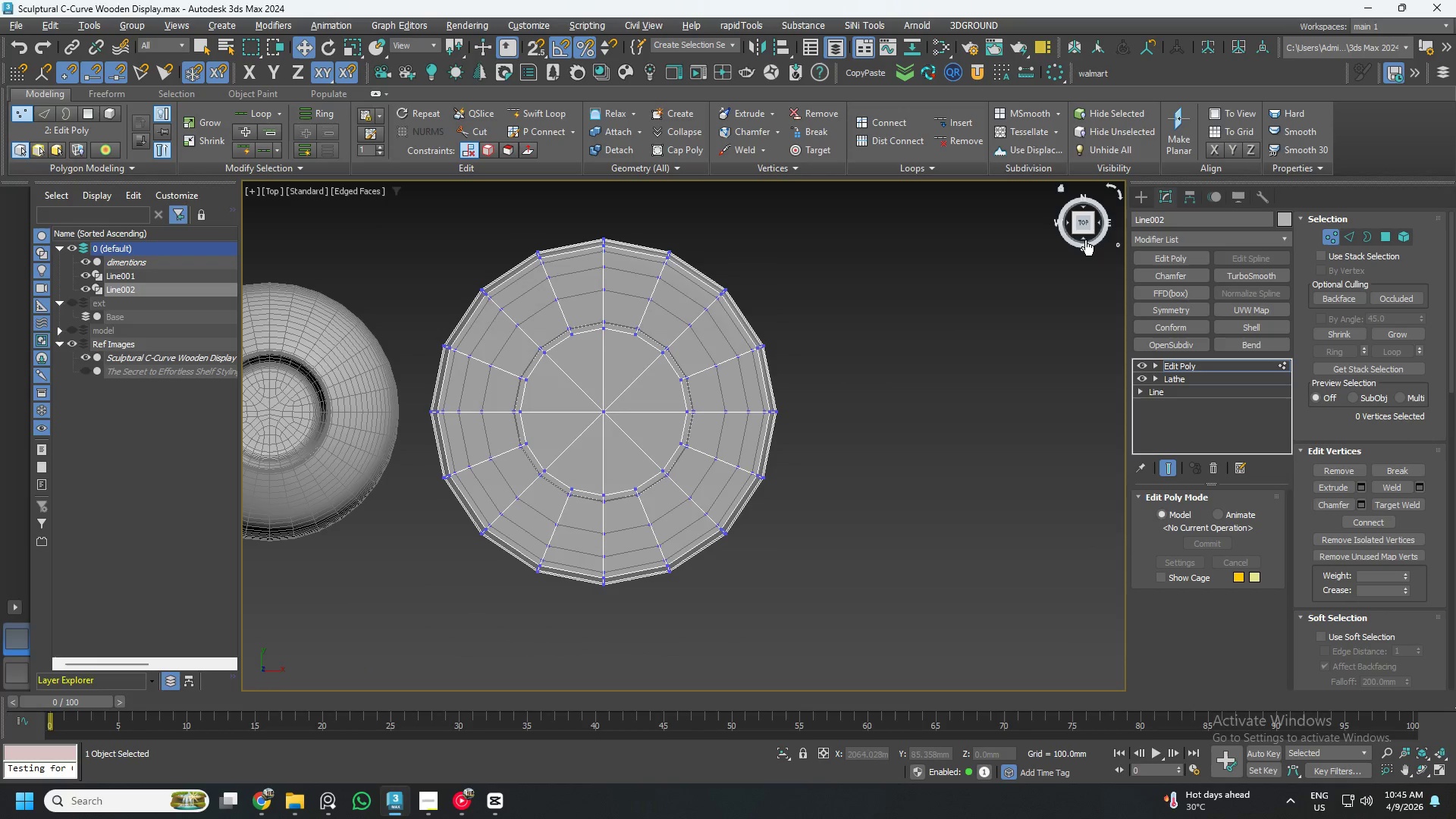 
left_click([1081, 239])
 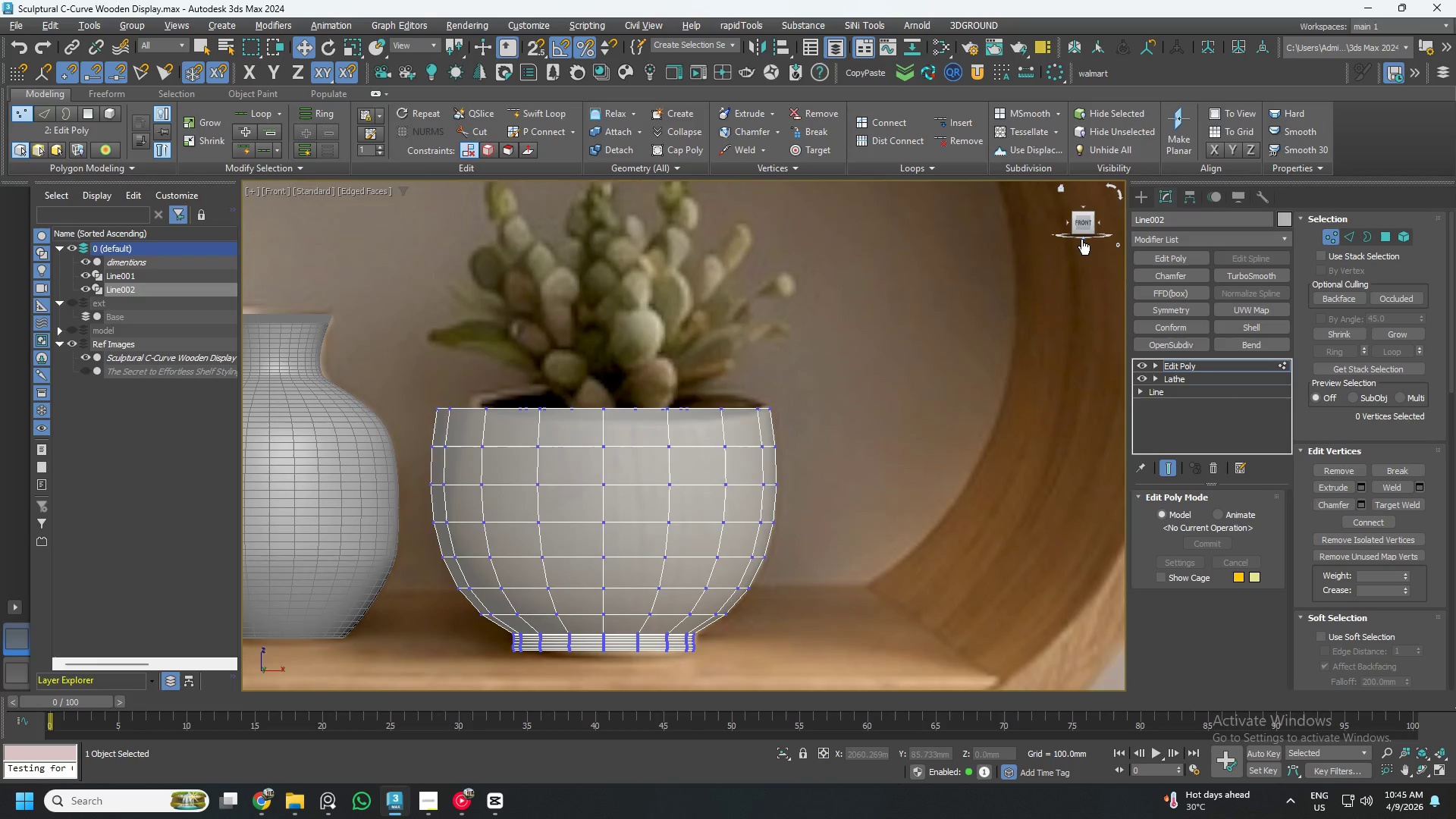 
left_click([1080, 240])
 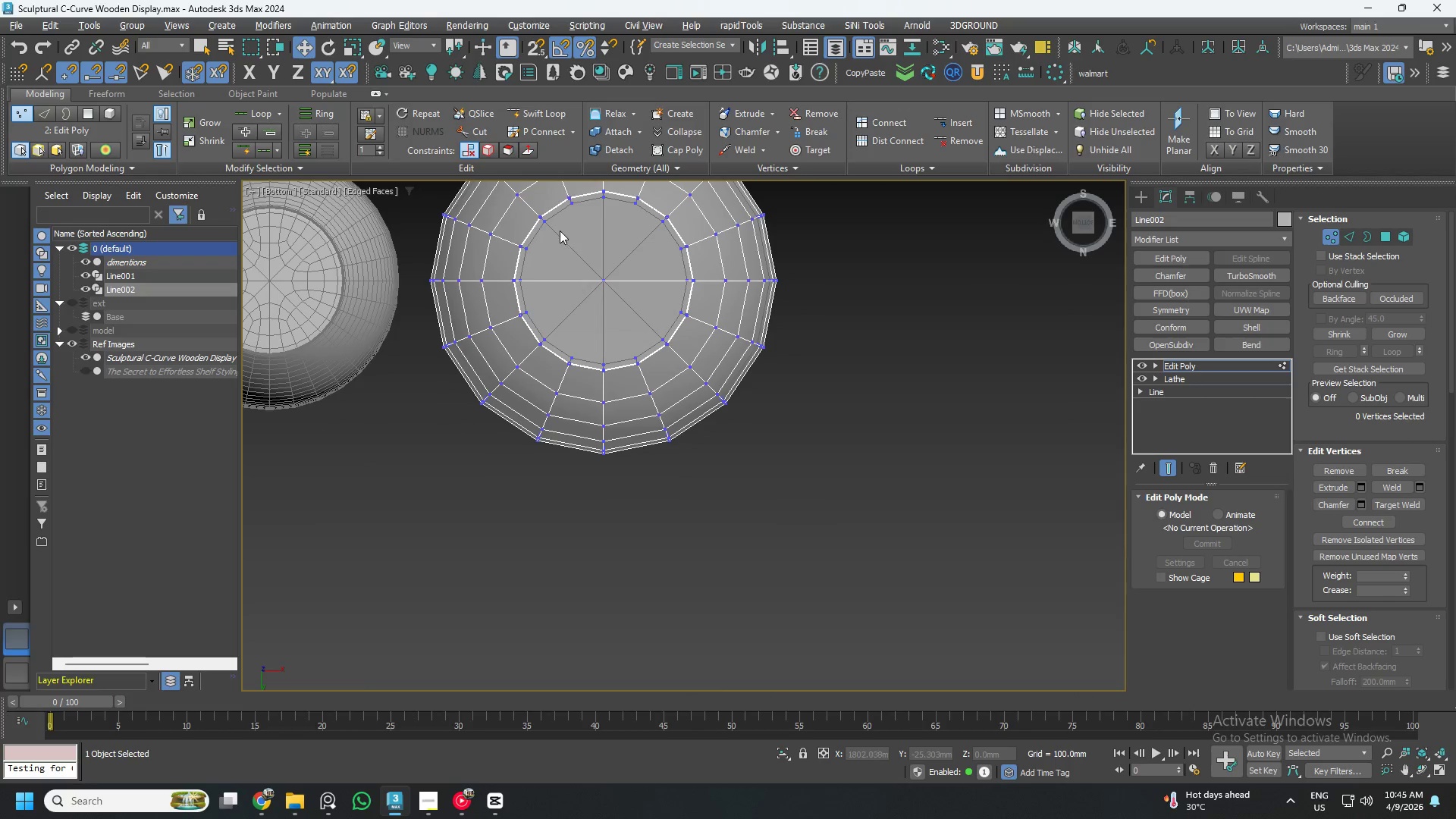 
scroll: coordinate [565, 315], scroll_direction: up, amount: 3.0
 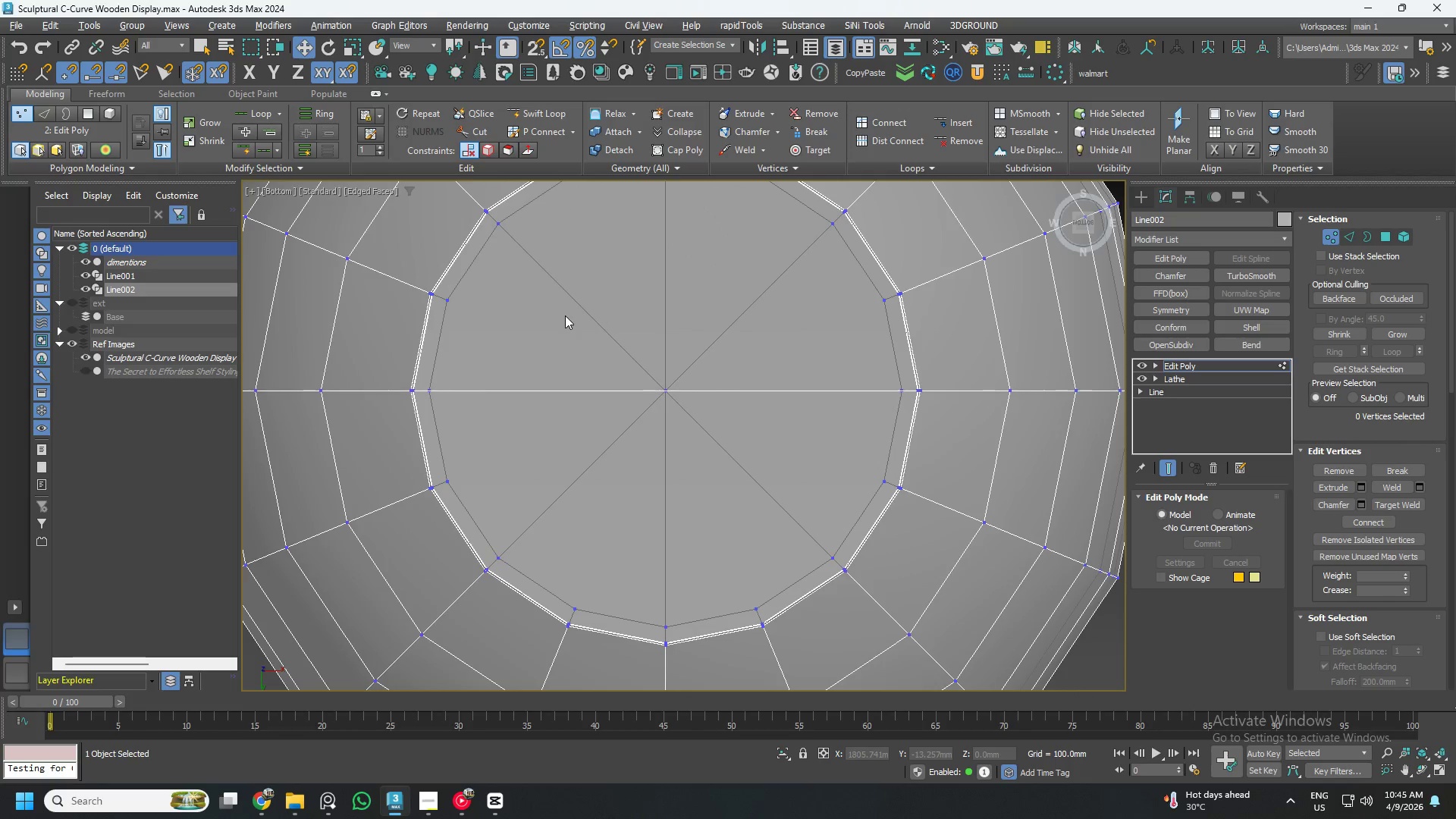 
scroll: coordinate [565, 315], scroll_direction: down, amount: 1.0
 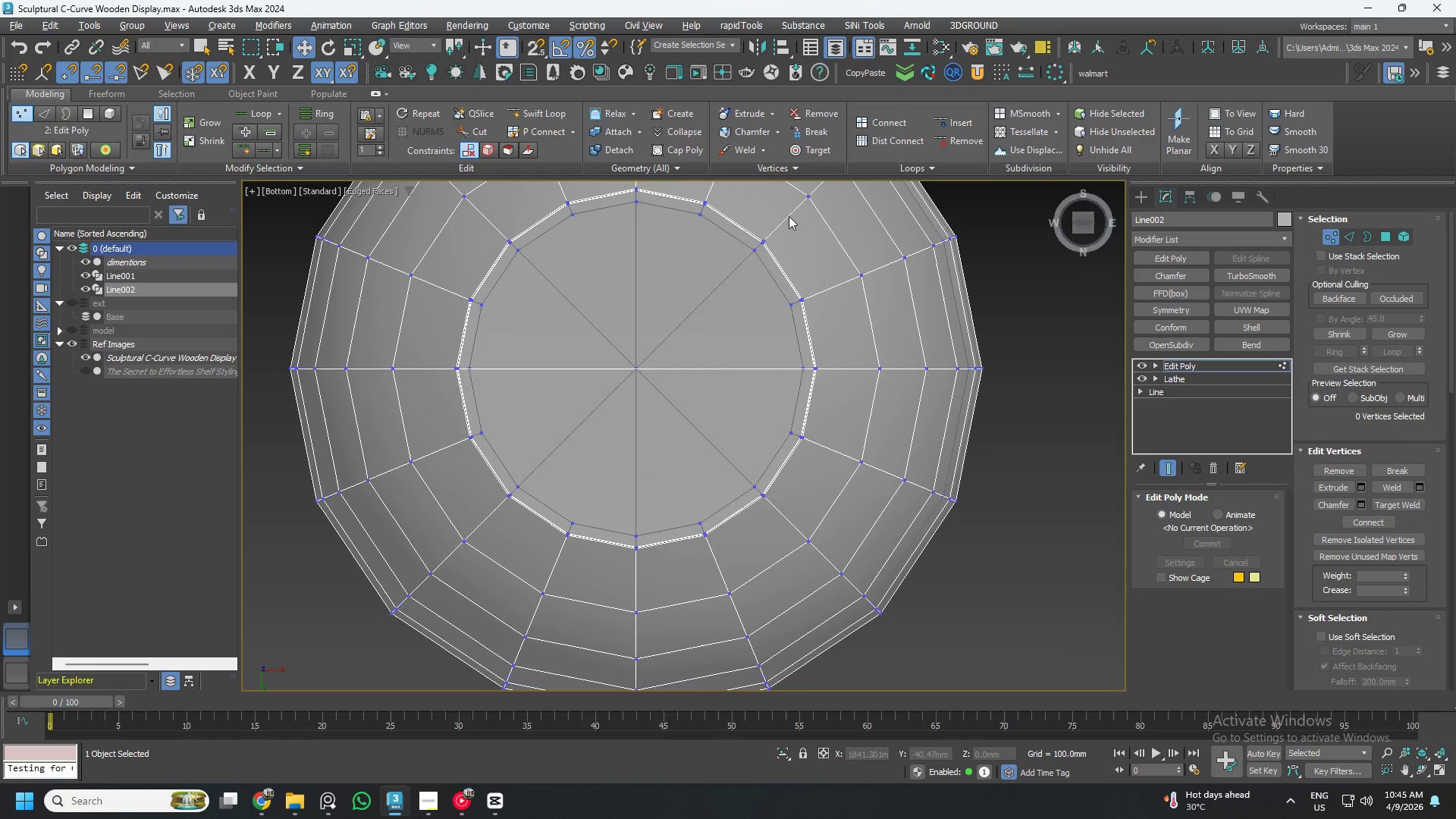 
left_click([1392, 237])
 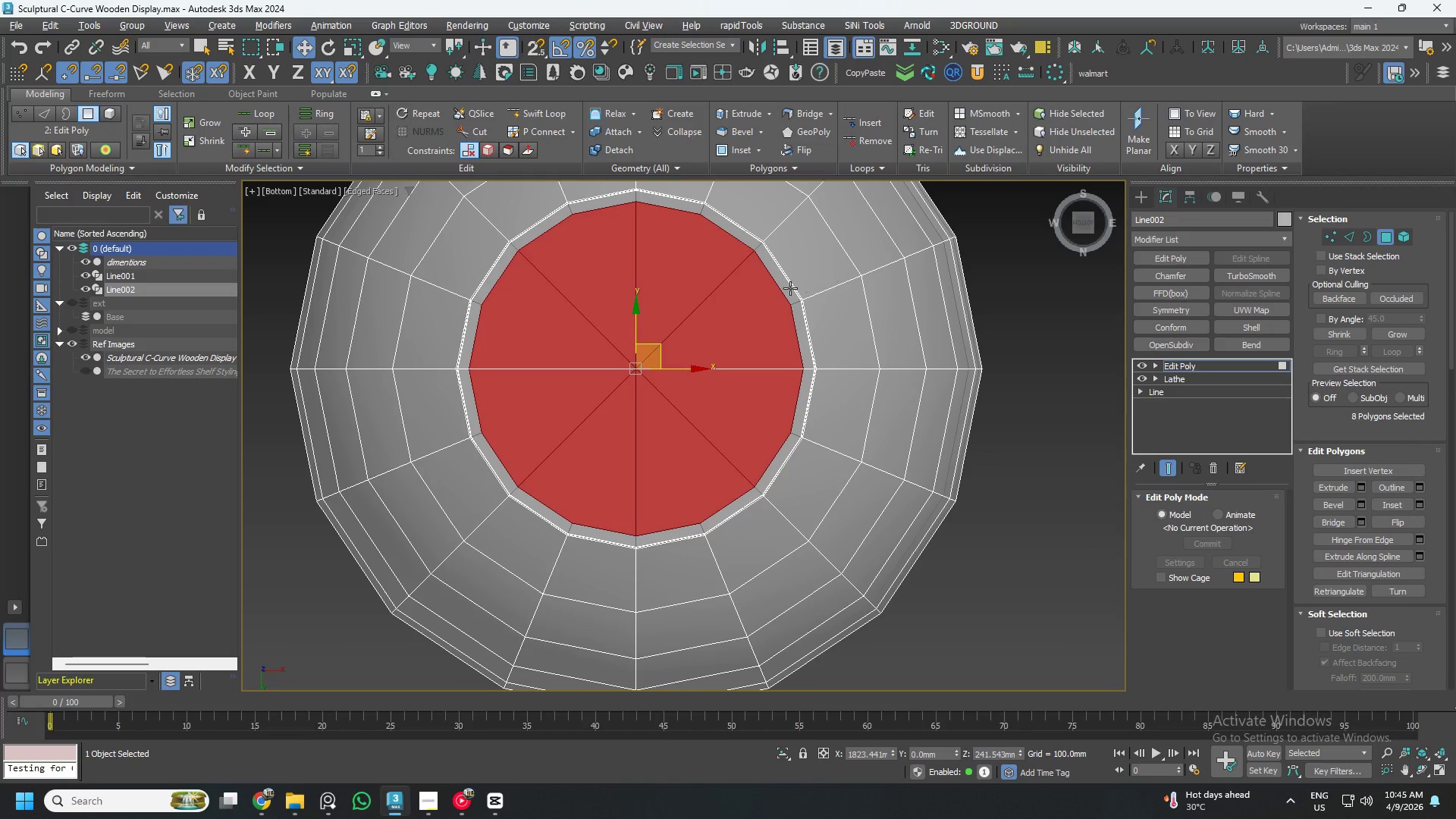 
left_click([762, 292])
 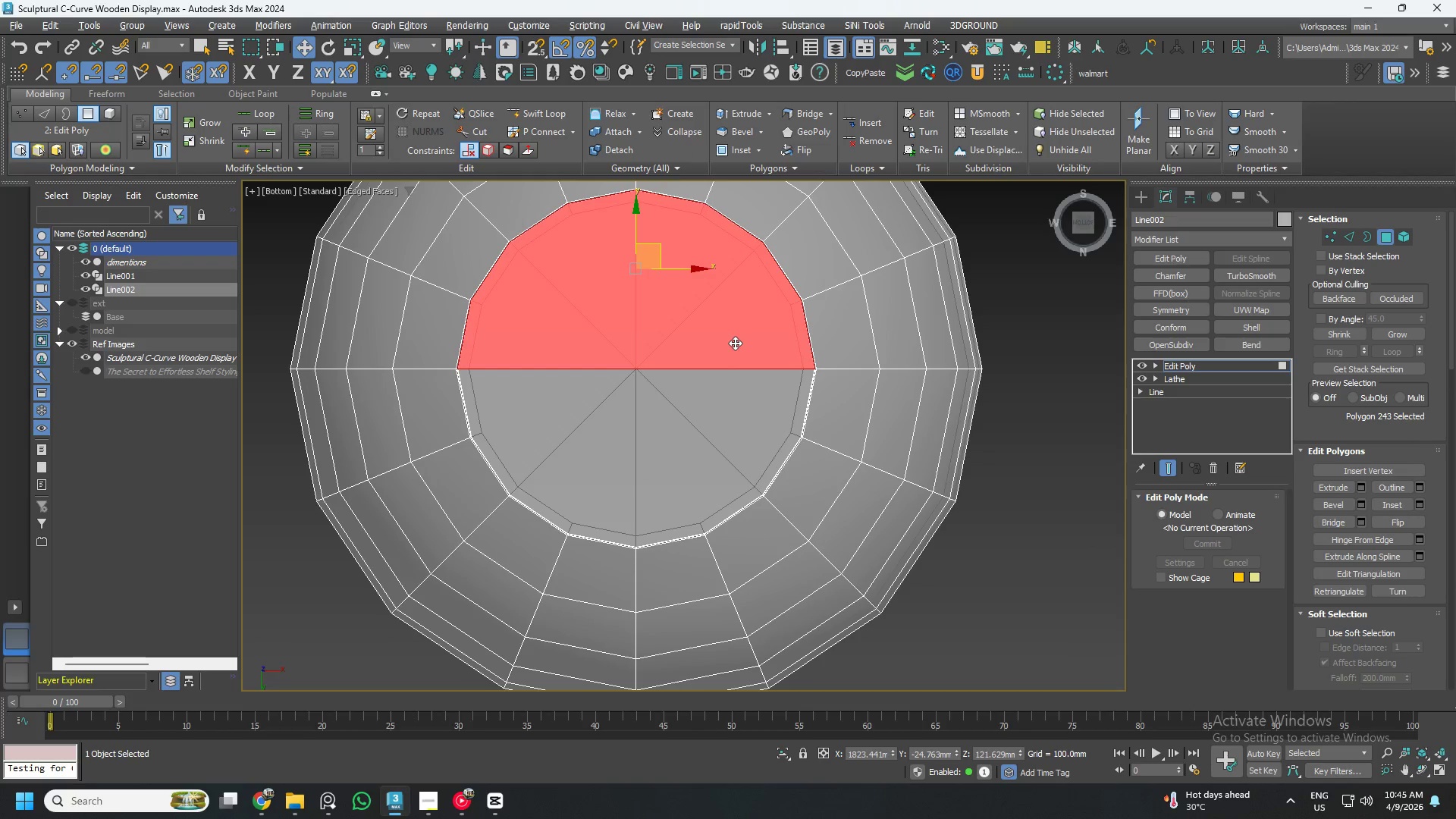 
key(2)
 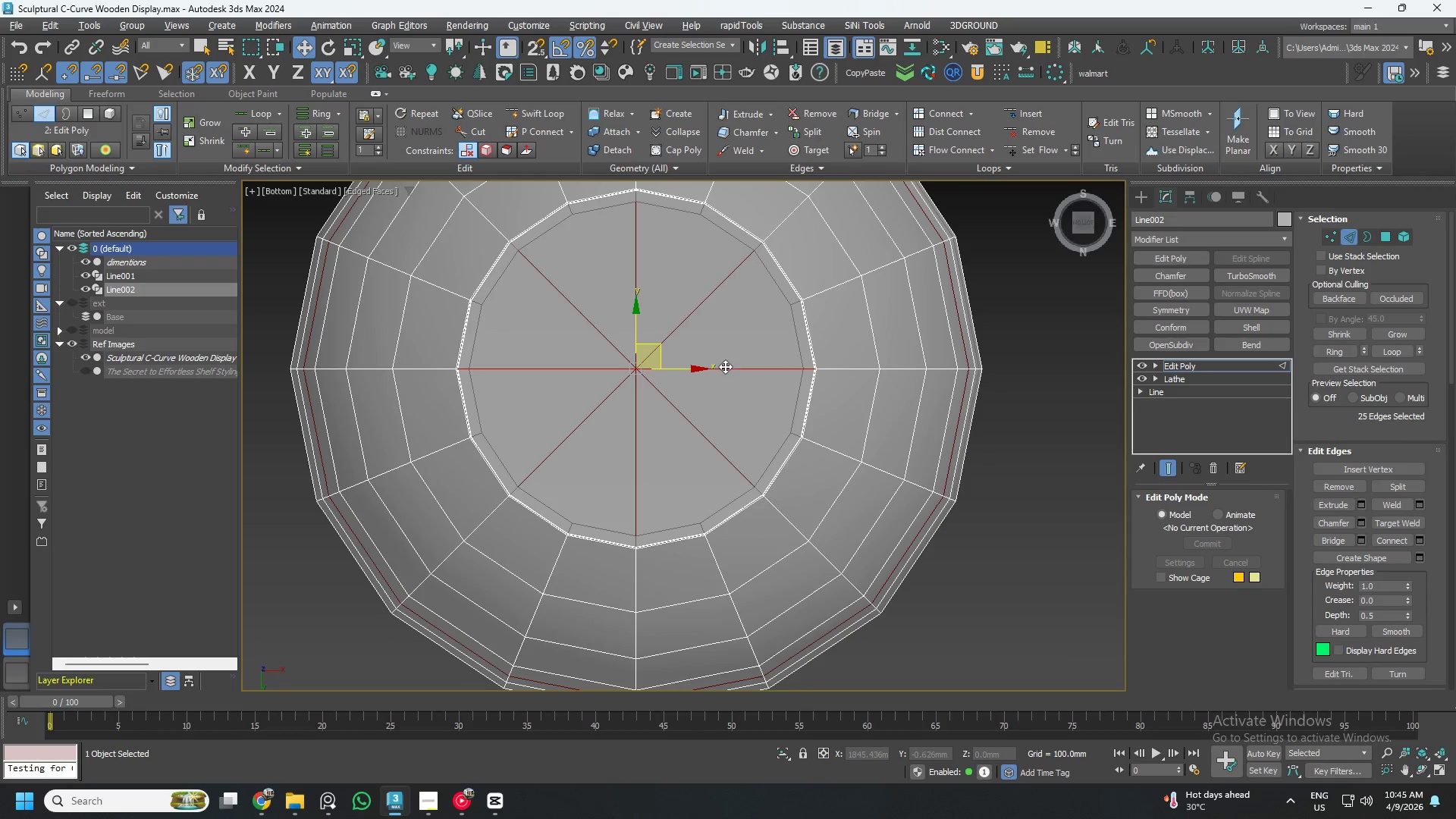 
left_click([725, 366])
 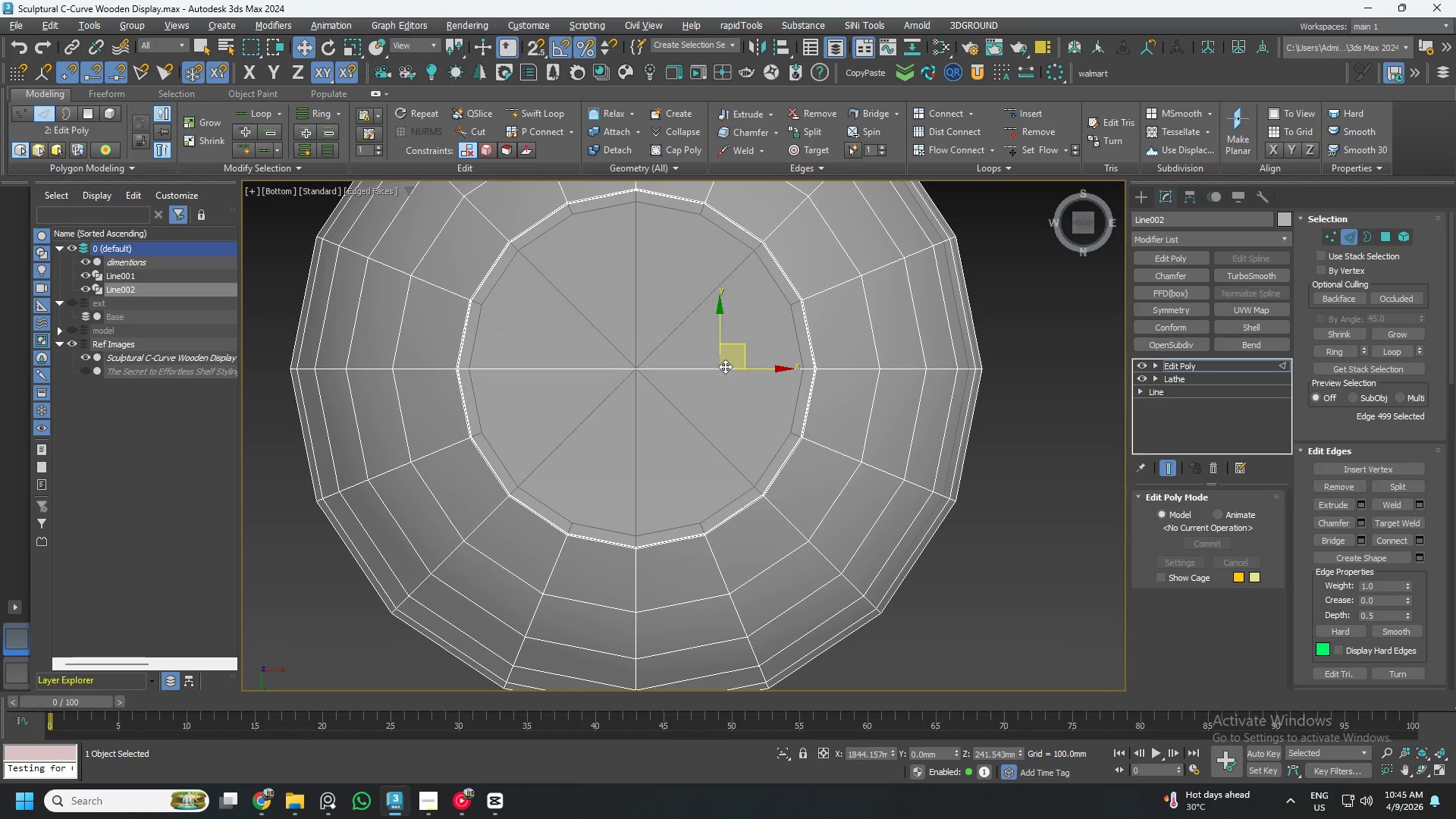 
left_click([714, 371])
 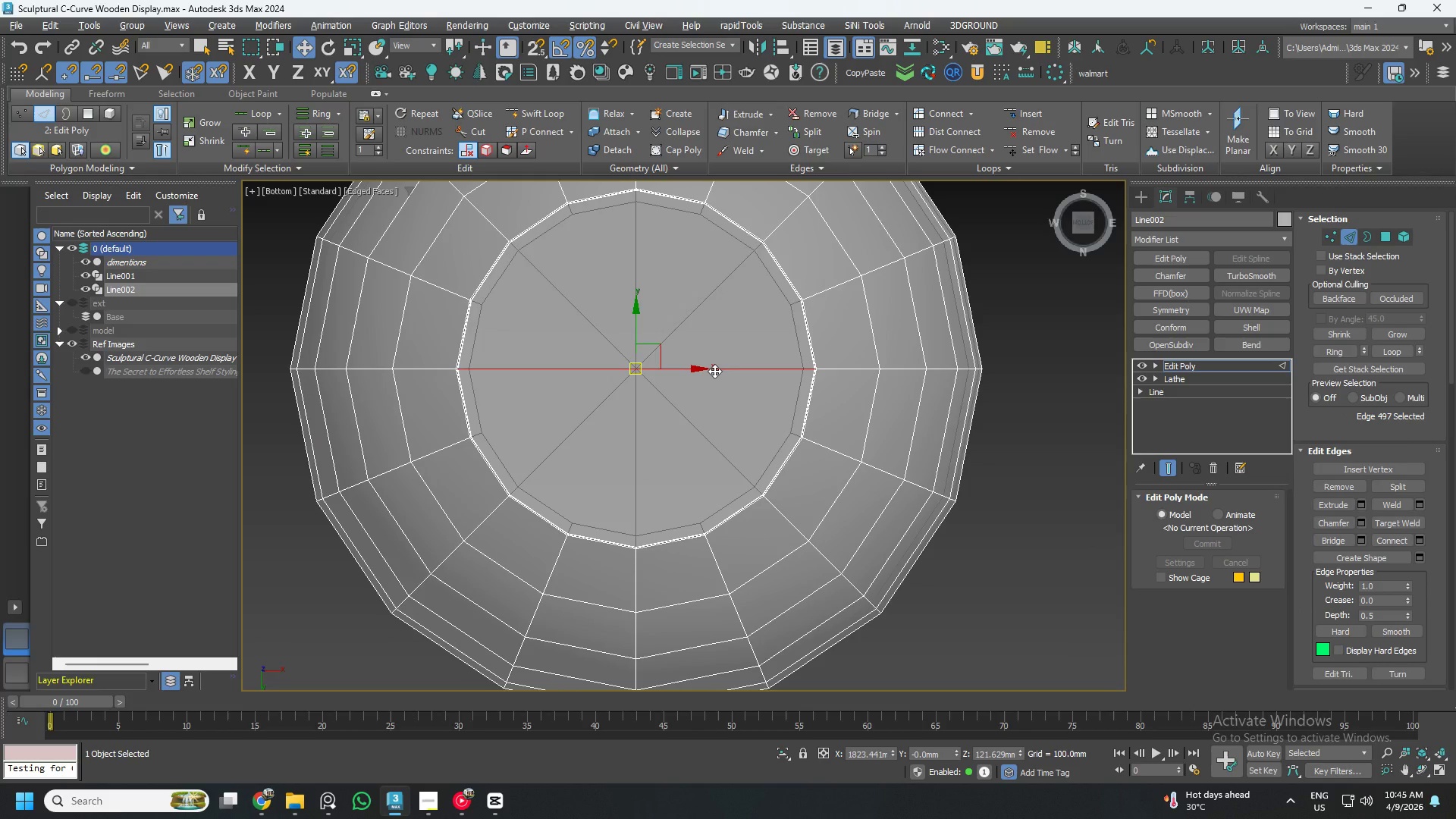 
hold_key(key=ControlRight, duration=1.5)
 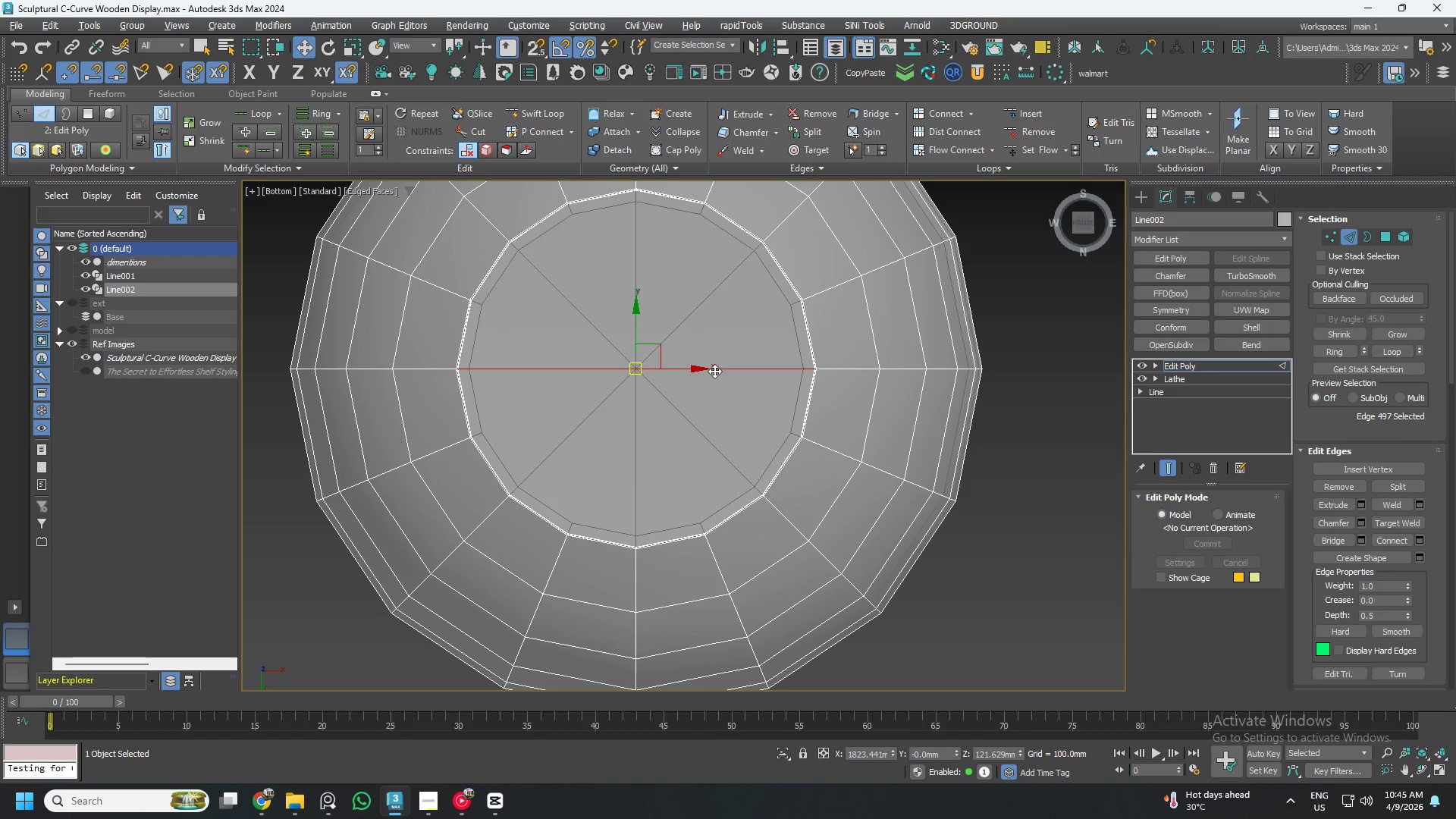 
key(Control+Backspace)
 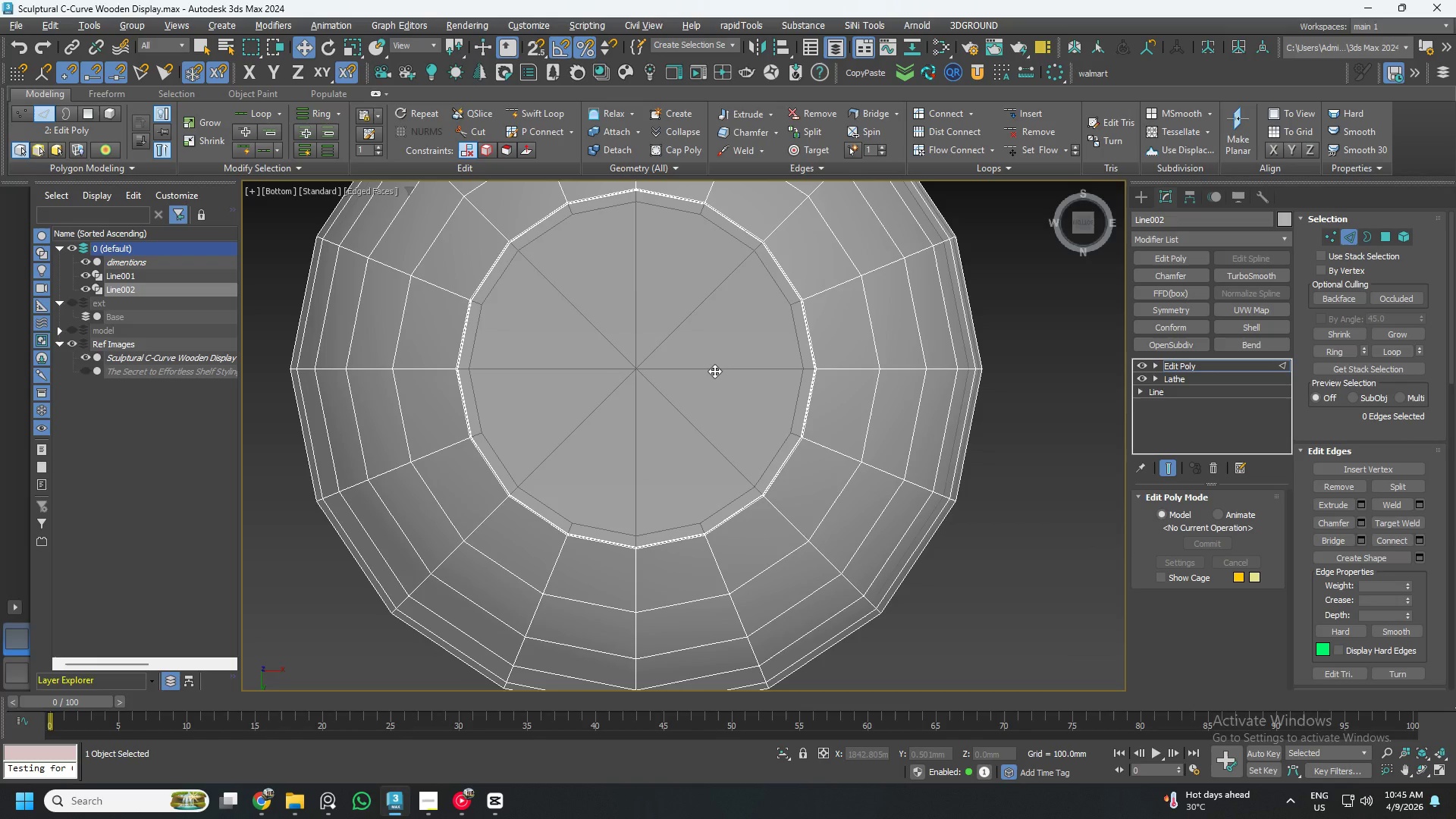 
key(4)
 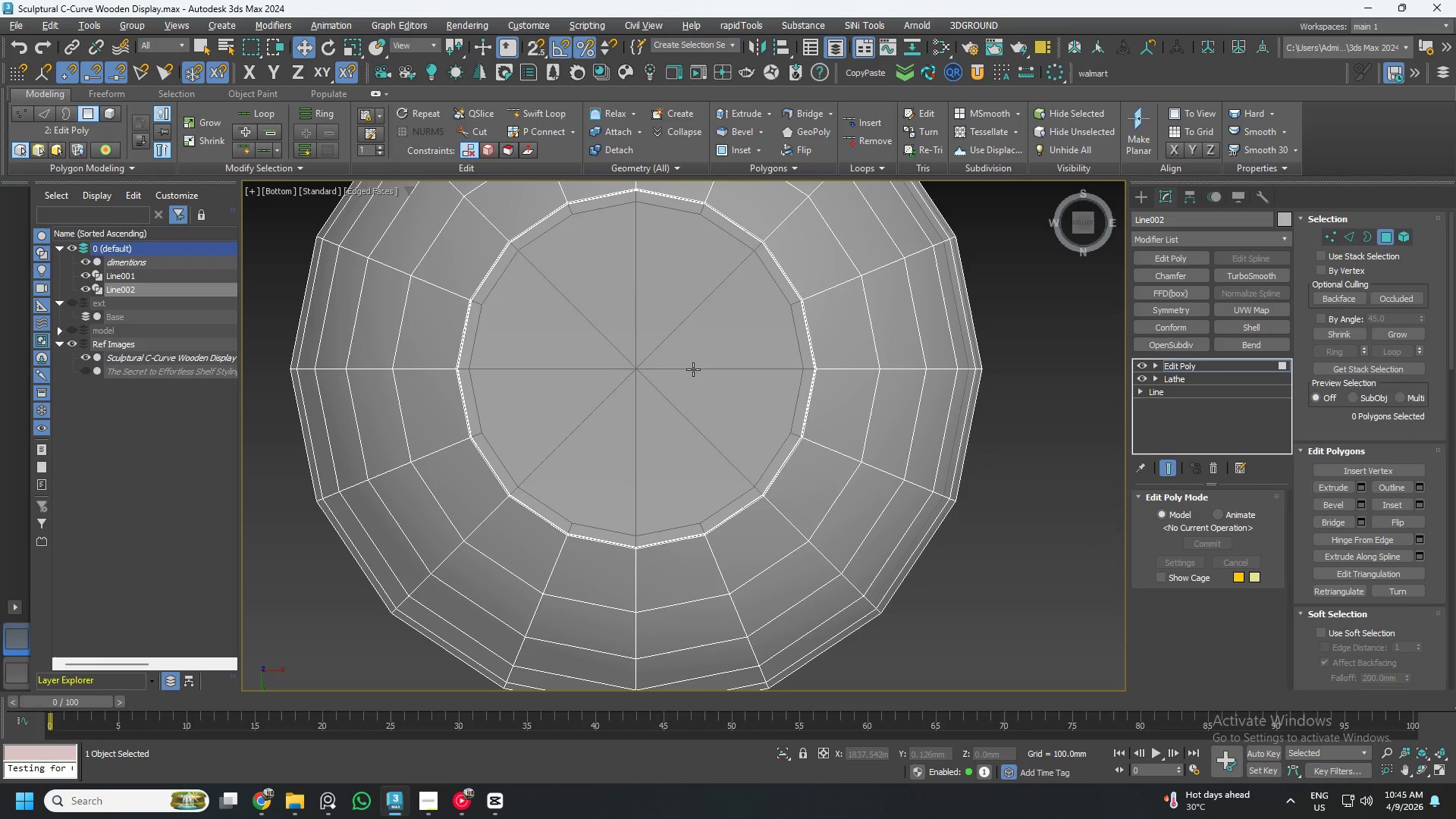 
left_click([693, 369])
 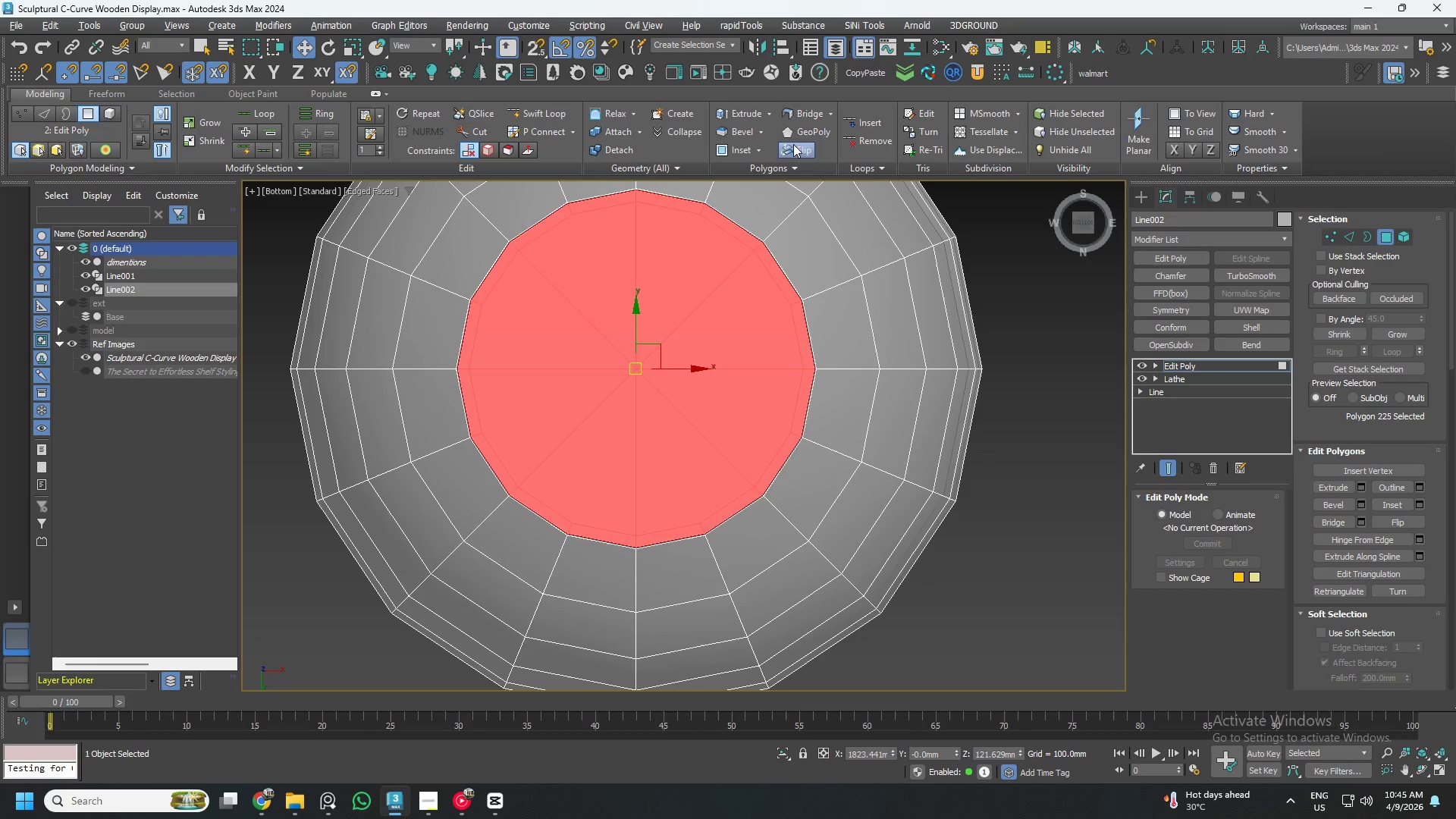 
left_click([757, 145])
 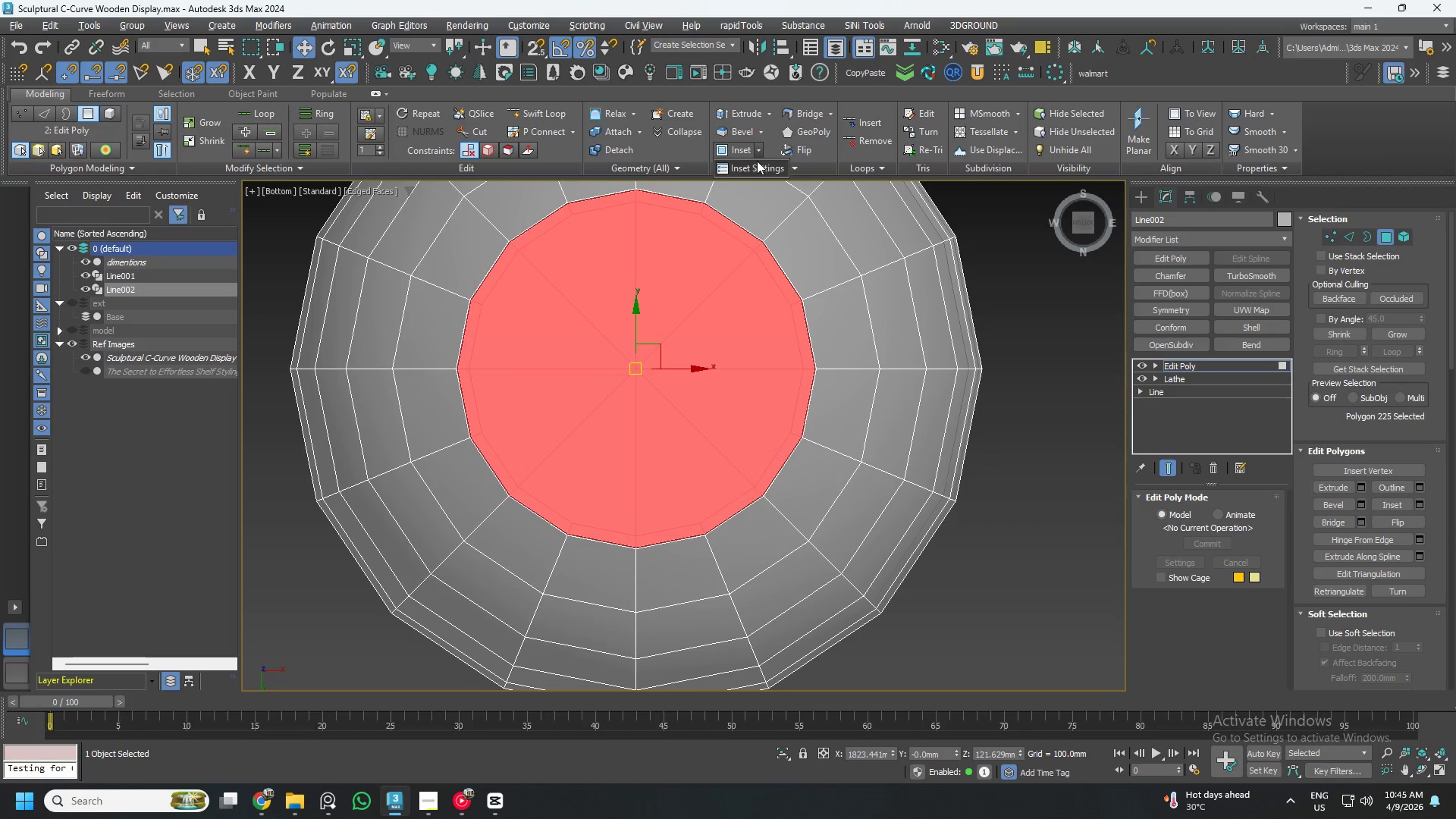 
left_click([757, 161])
 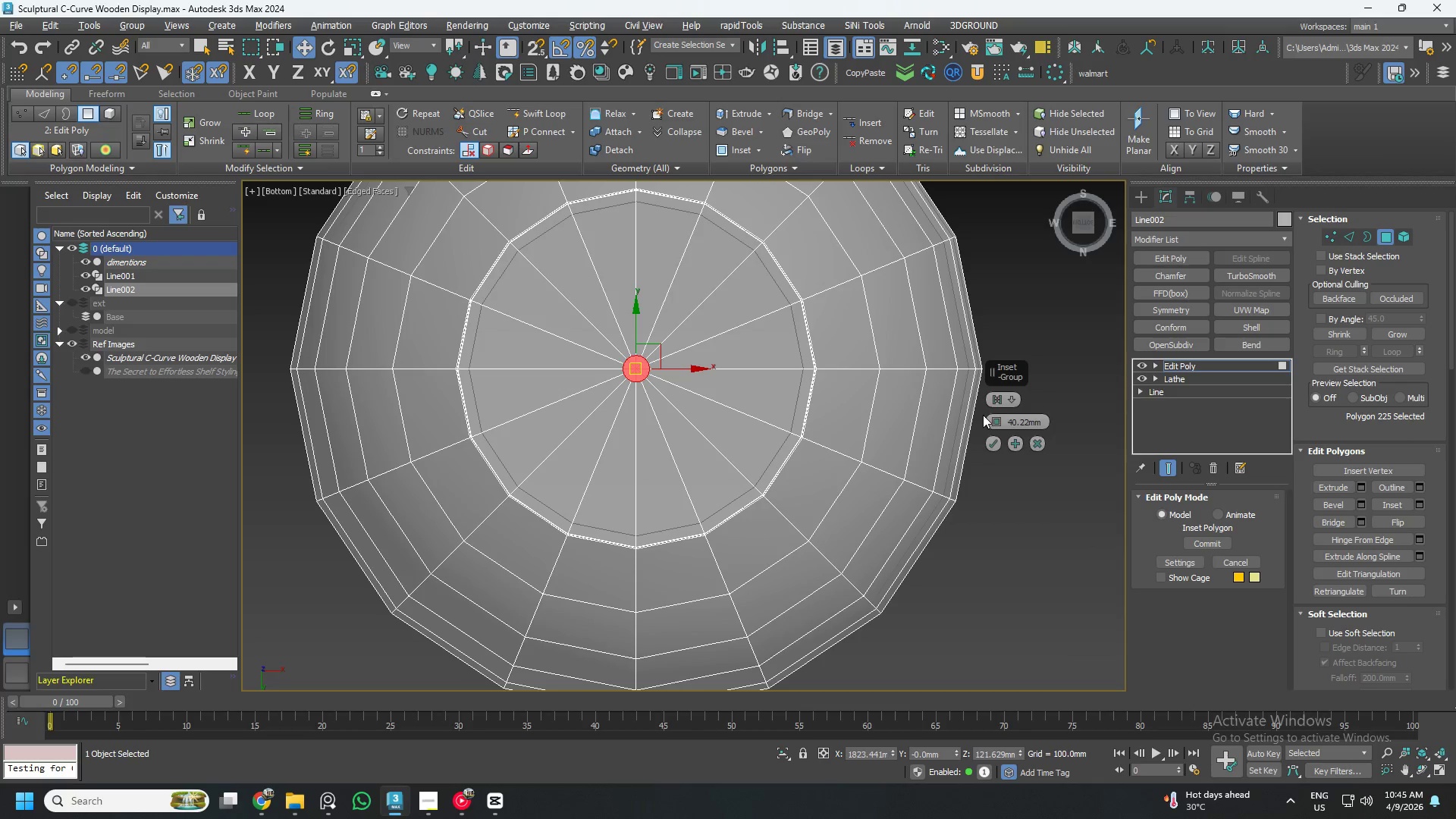 
left_click_drag(start_coordinate=[993, 417], to_coordinate=[1016, 496])
 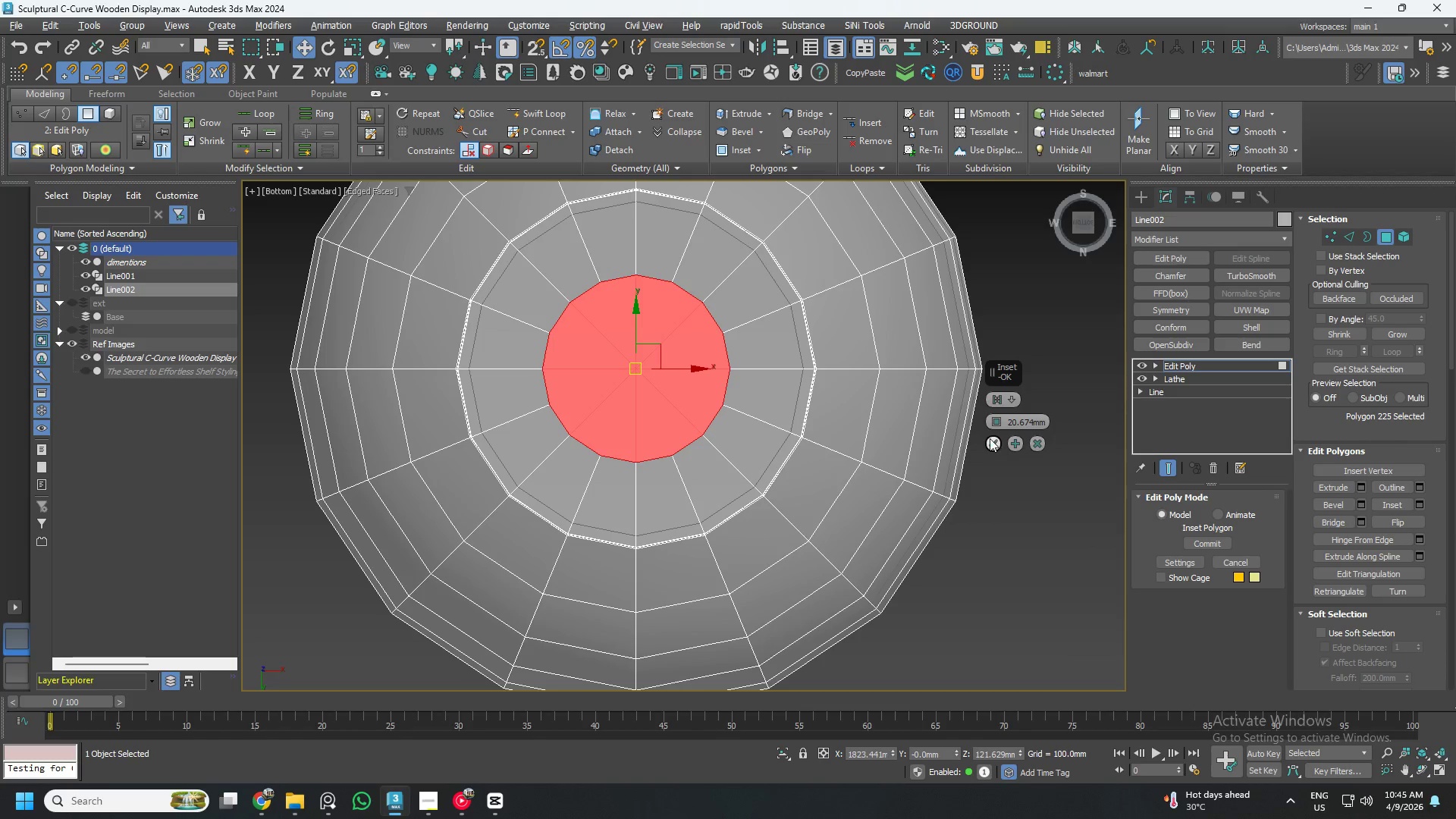 
left_click([990, 438])
 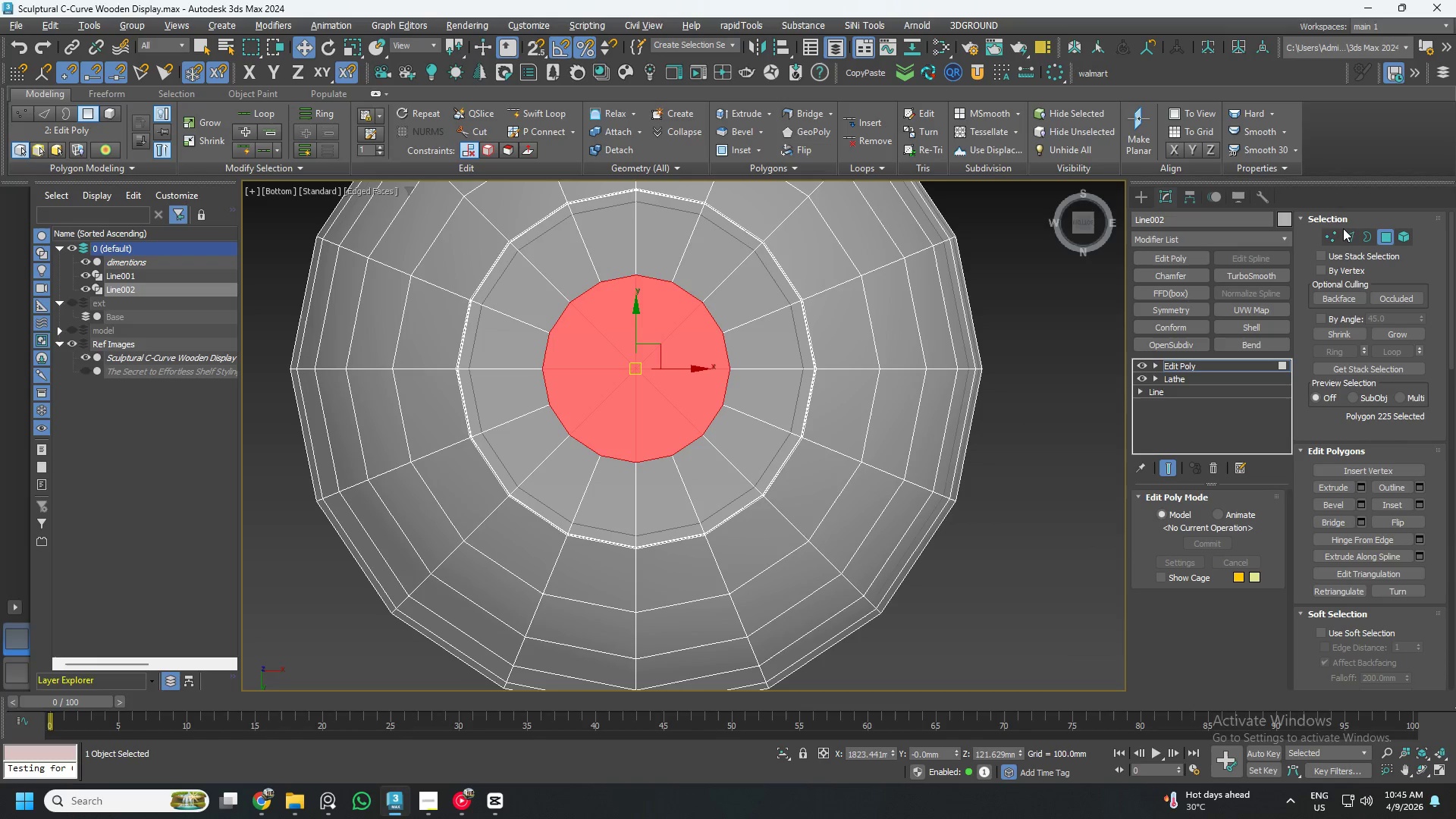 
left_click([1330, 234])
 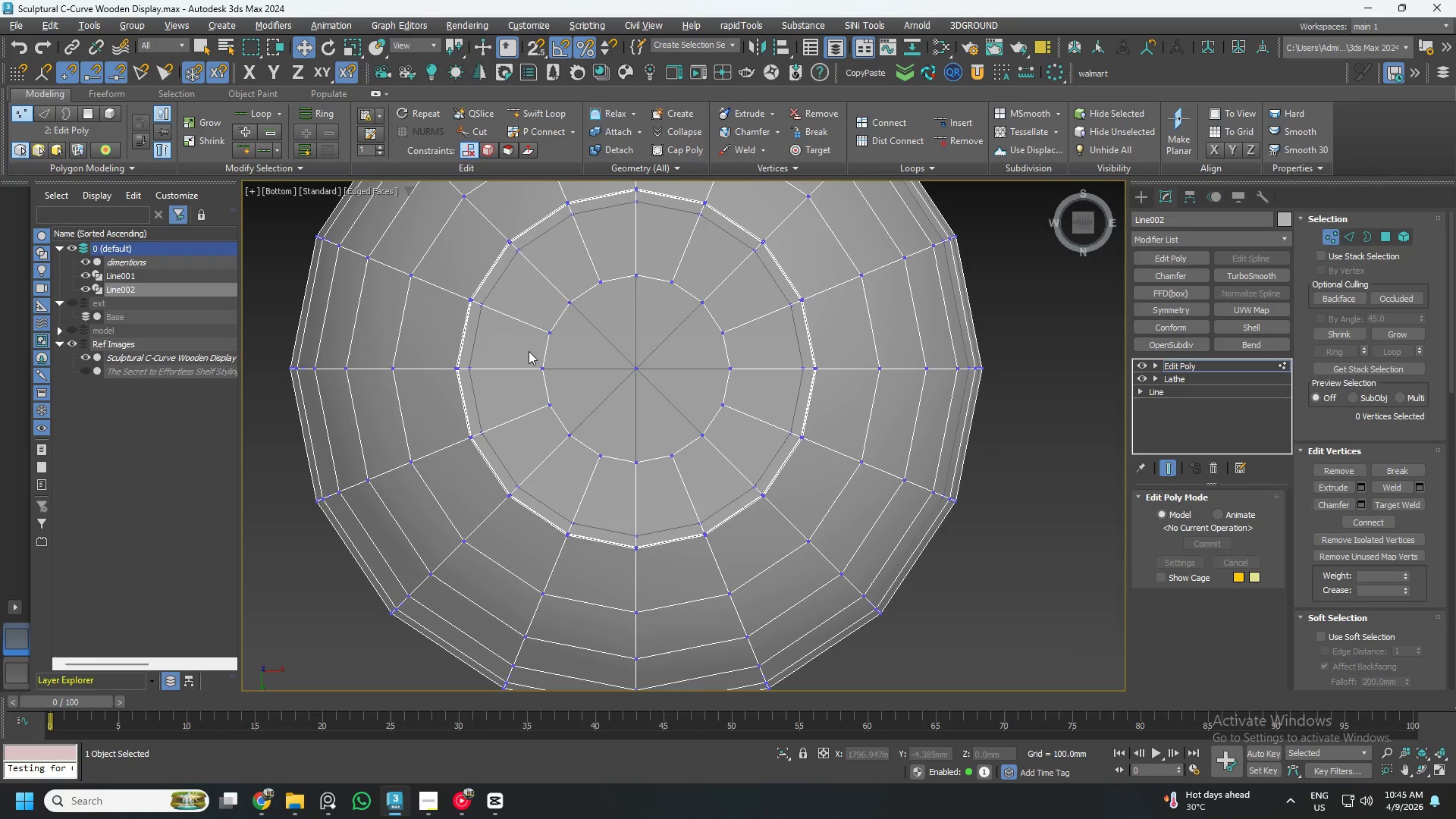 
left_click_drag(start_coordinate=[517, 349], to_coordinate=[749, 381])
 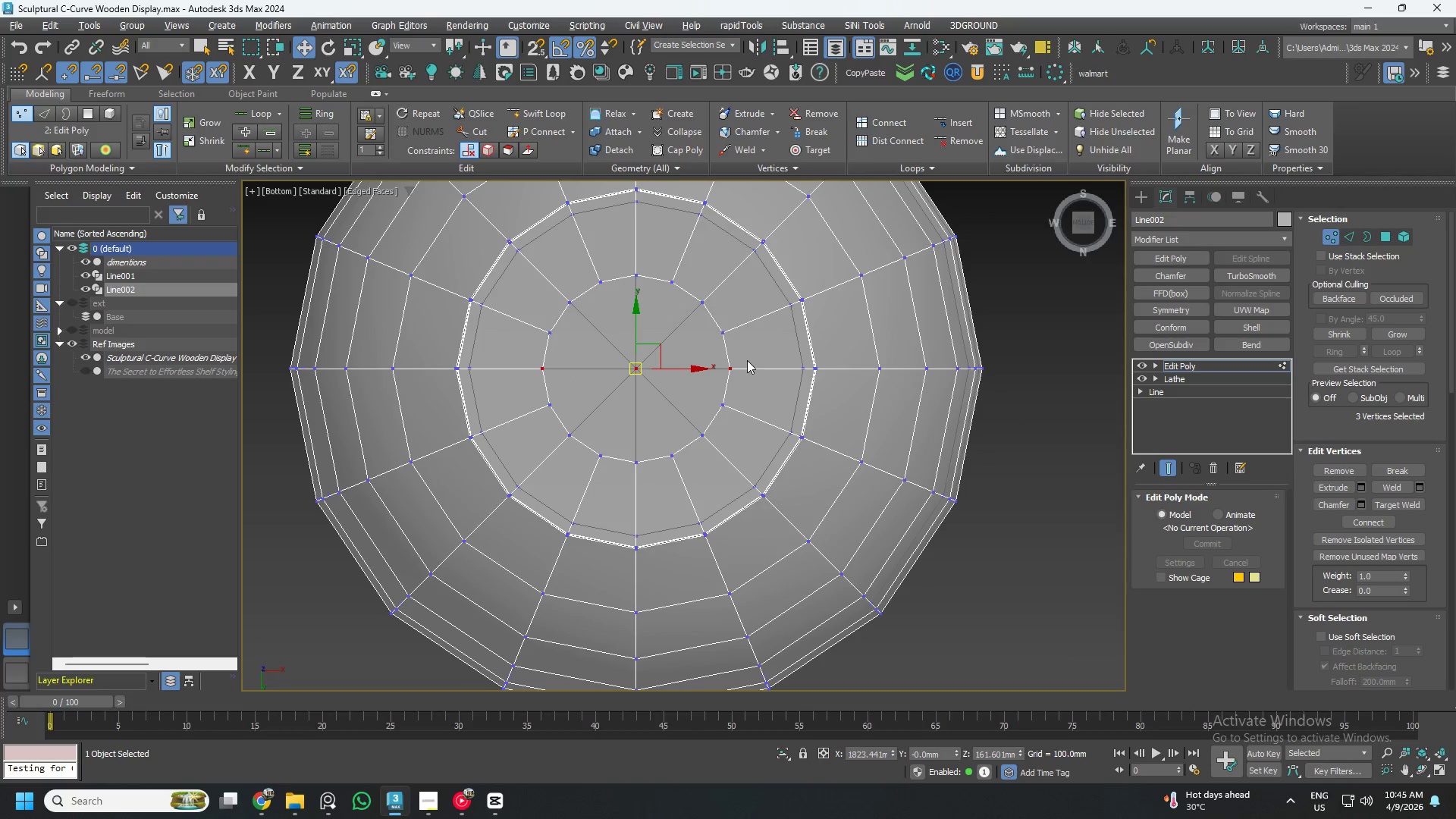 
left_click([706, 372])
 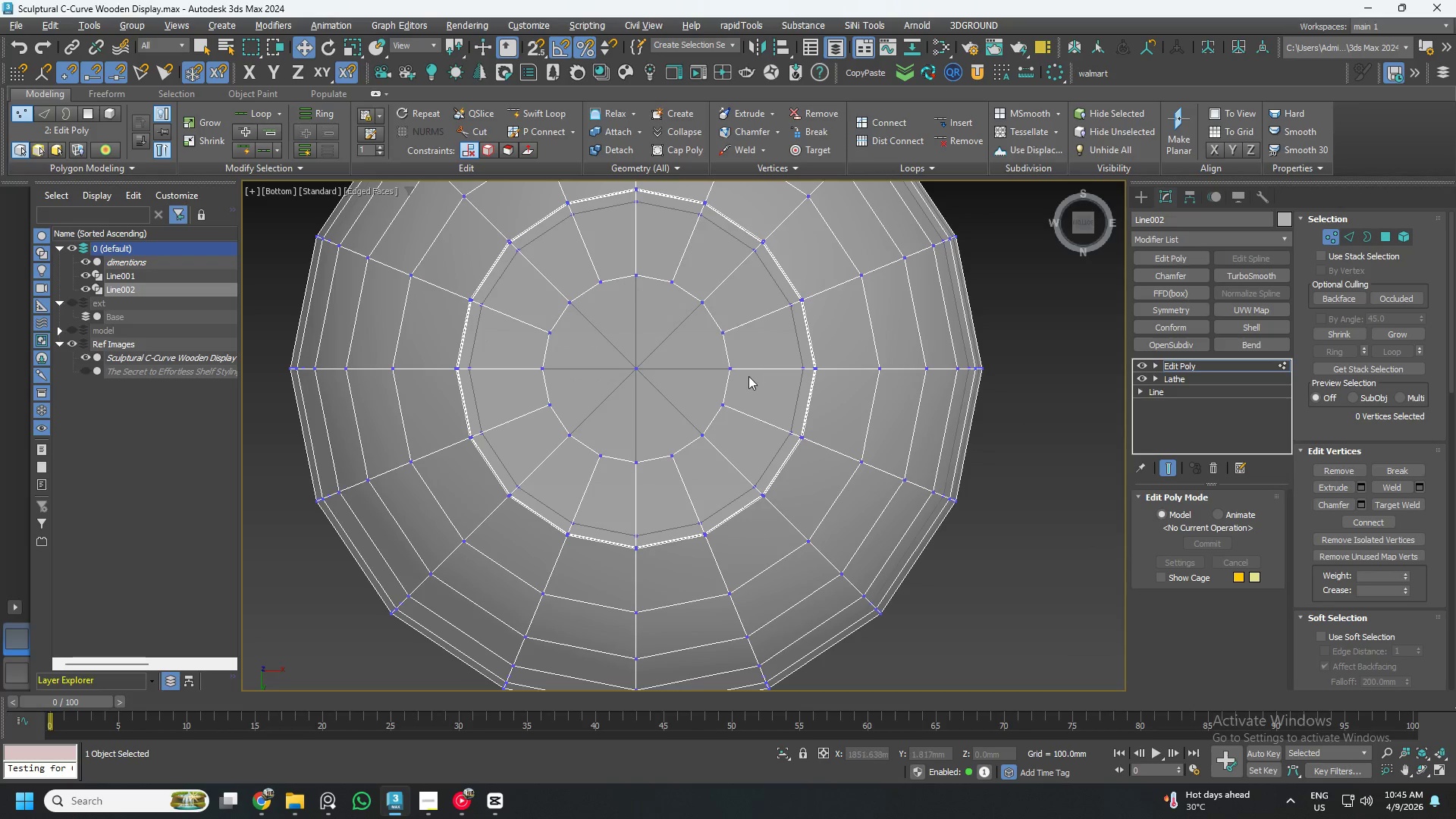 
left_click([738, 366])
 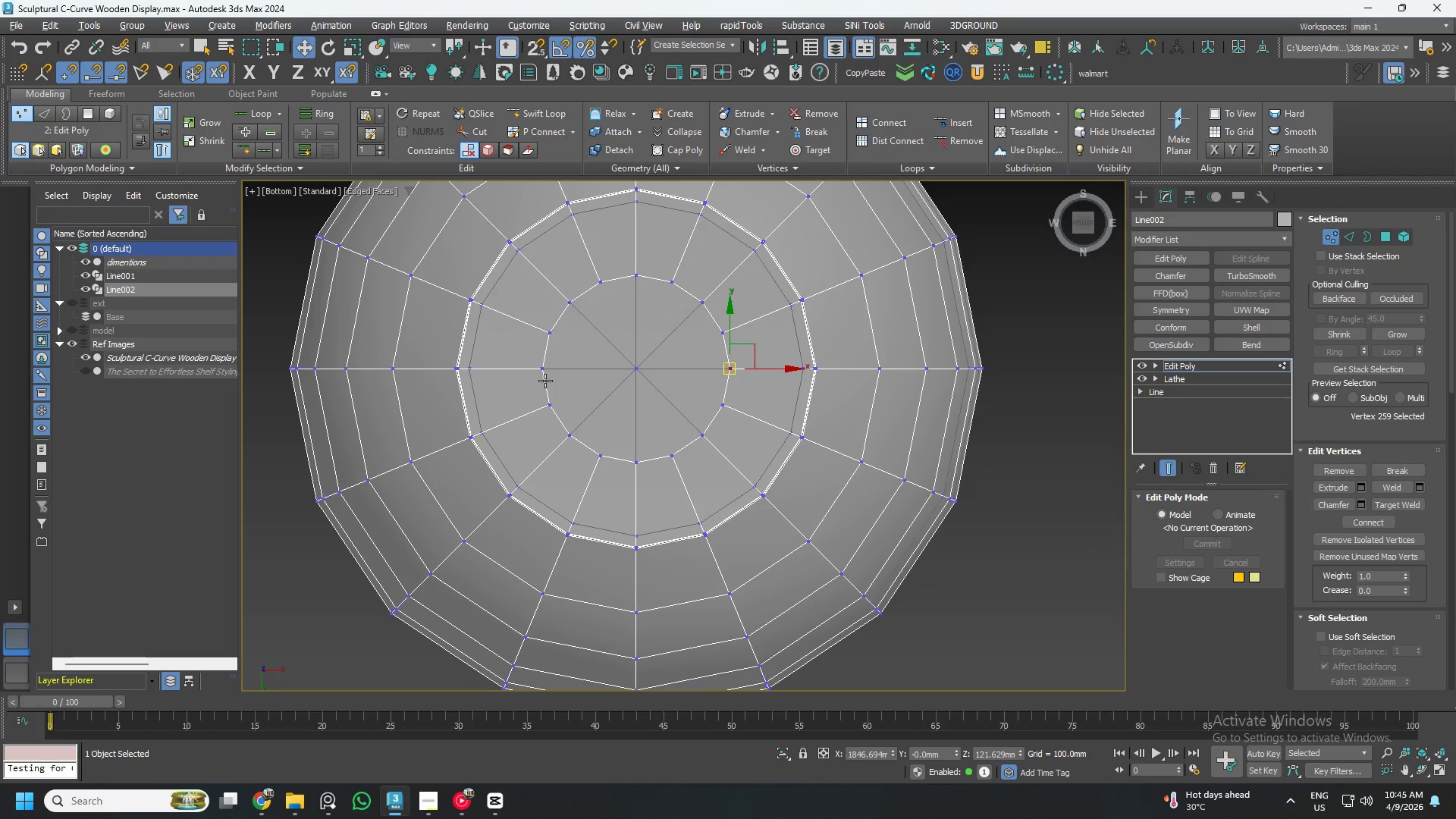 
hold_key(key=ControlLeft, duration=0.45)
left_click([544, 373])
 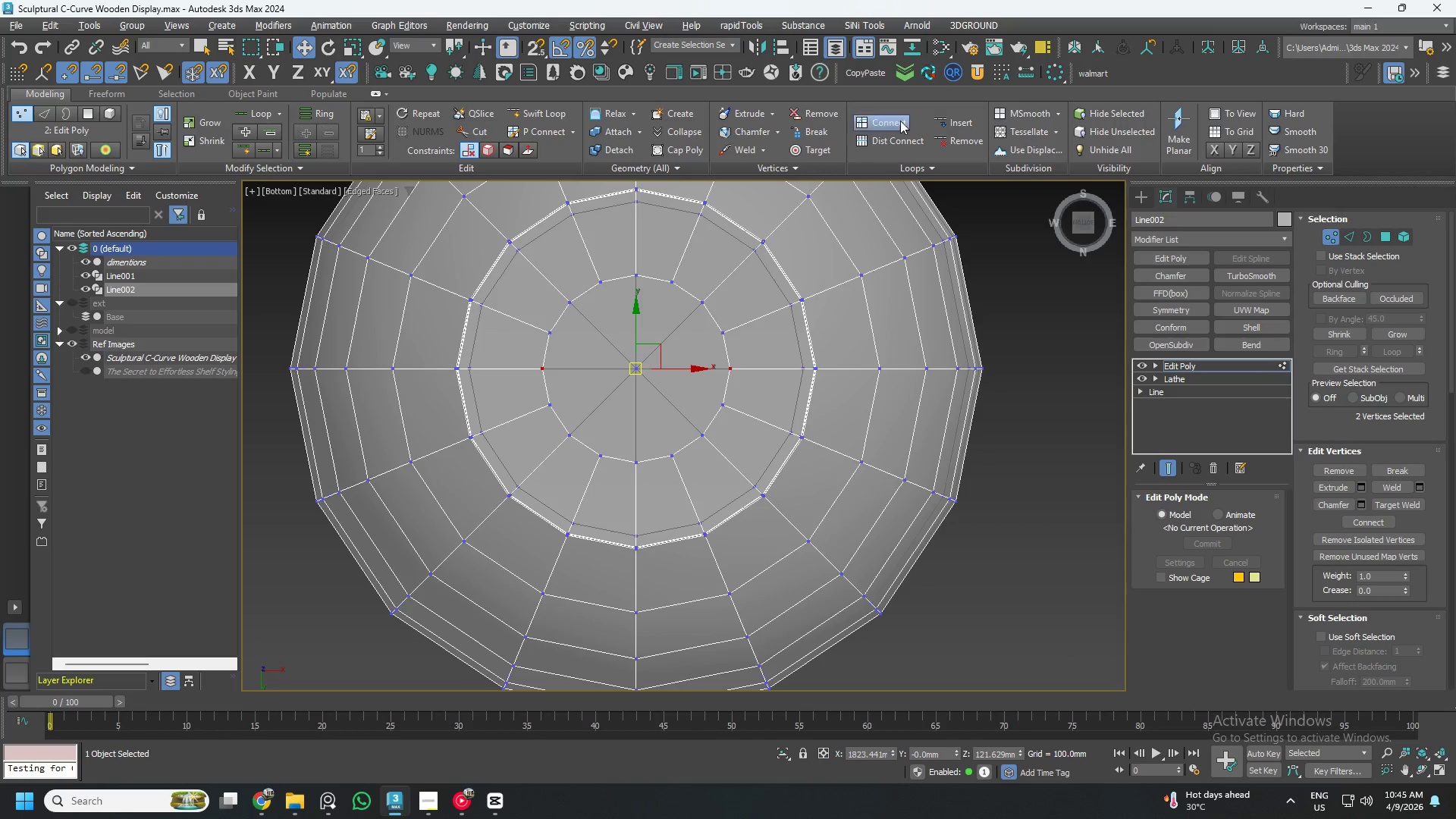 
left_click([899, 121])
 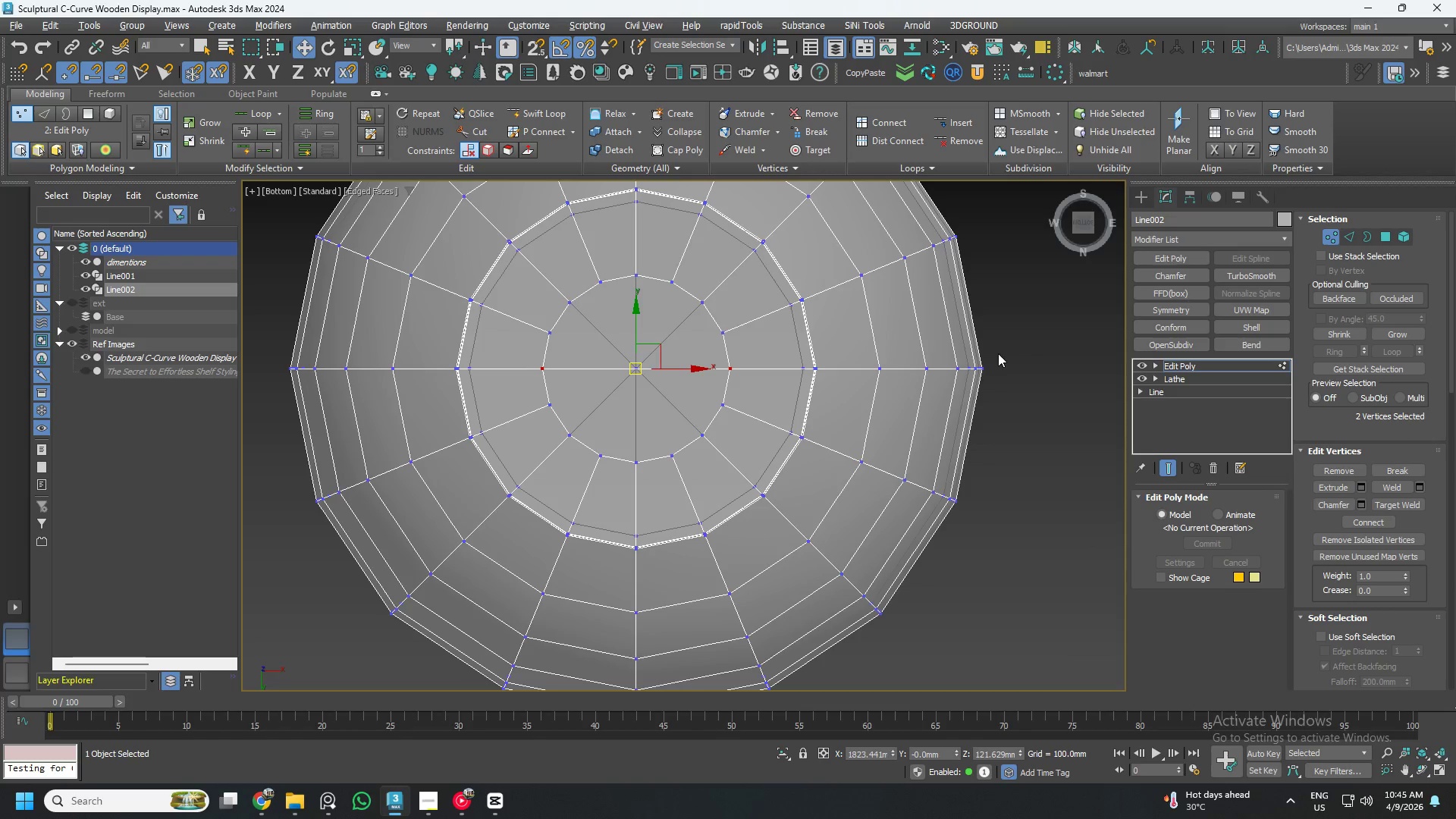 
left_click([1015, 356])
 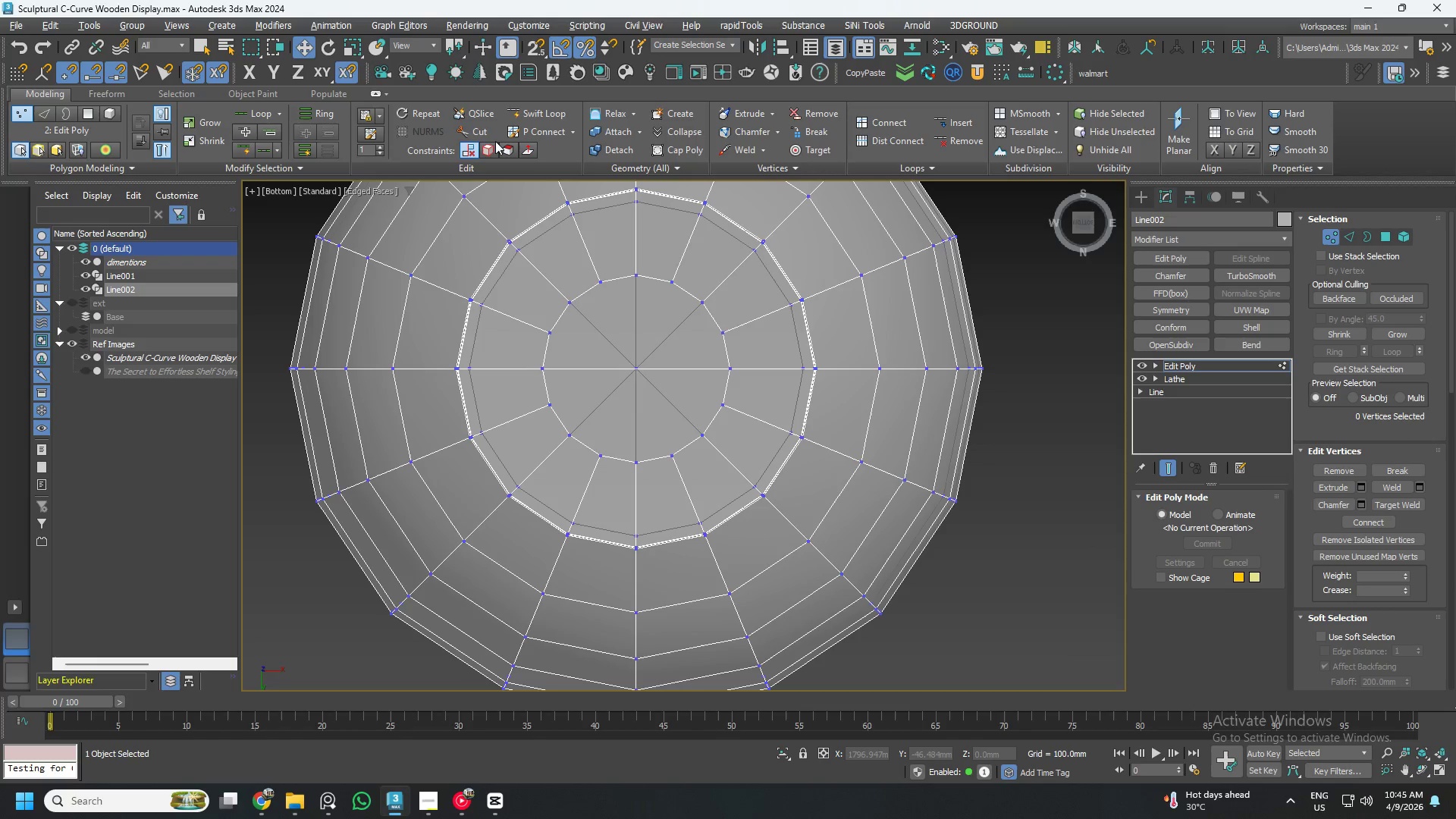 
left_click([475, 132])
 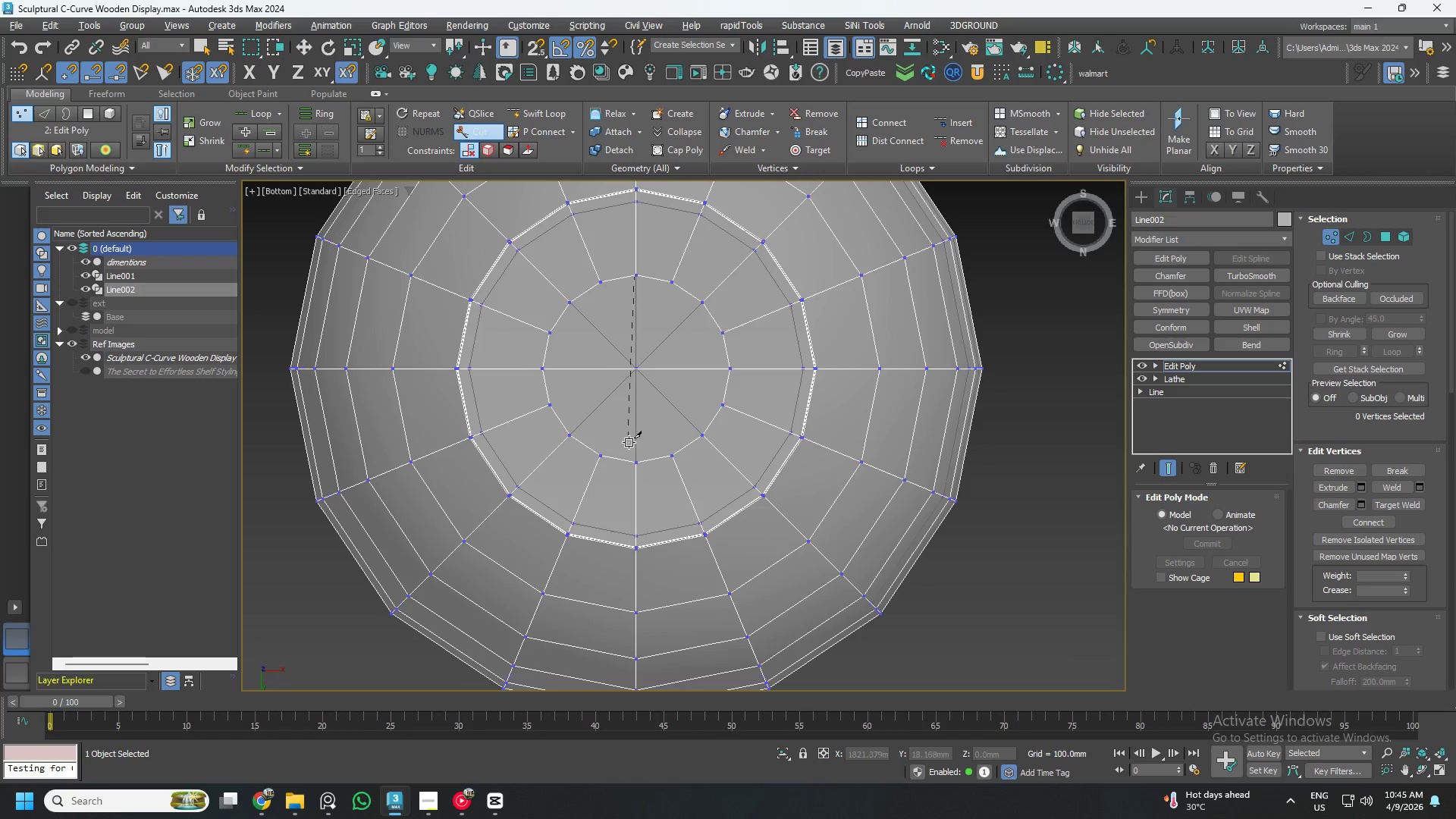 
left_click([635, 459])
 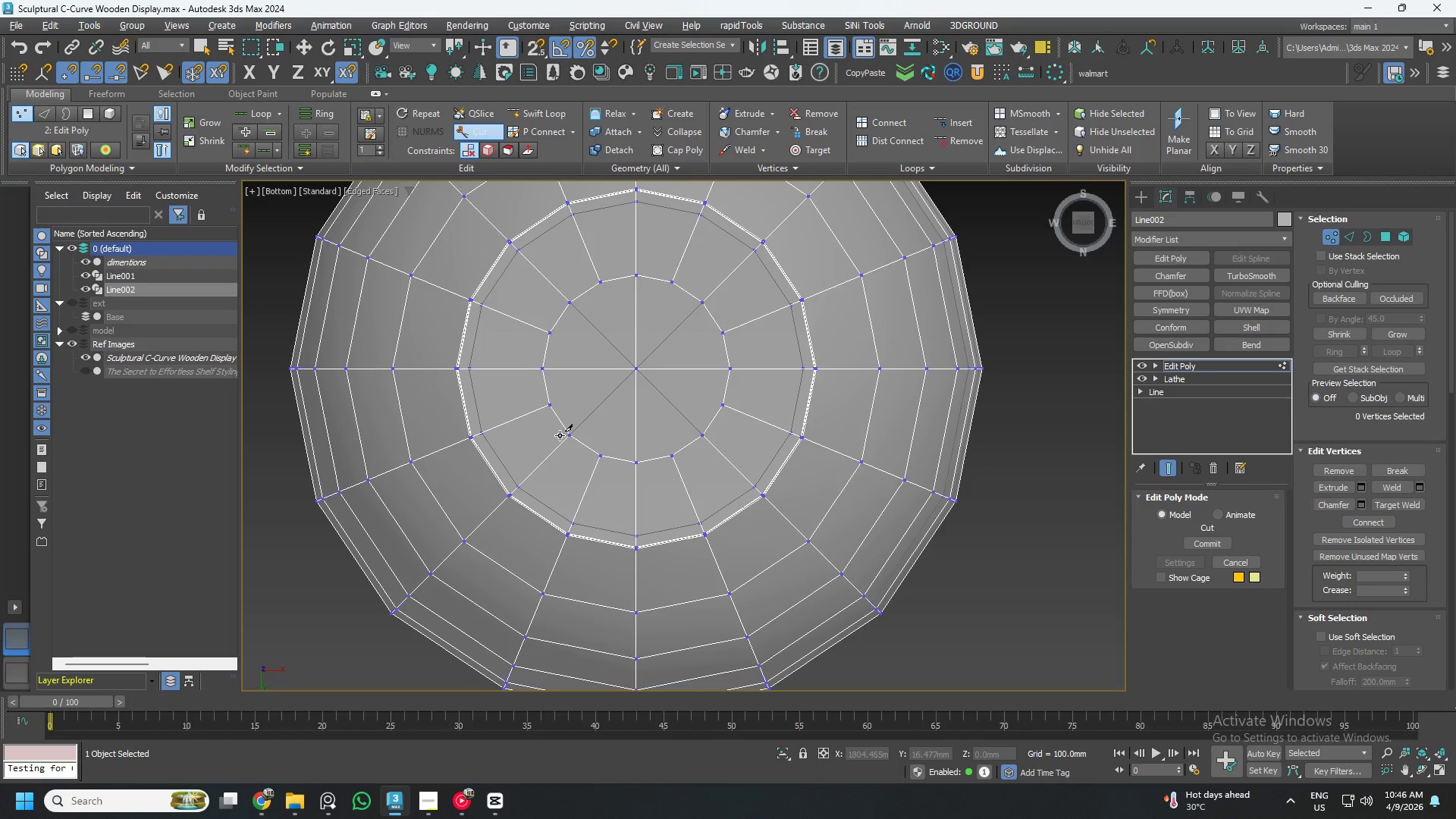 
left_click([561, 435])
 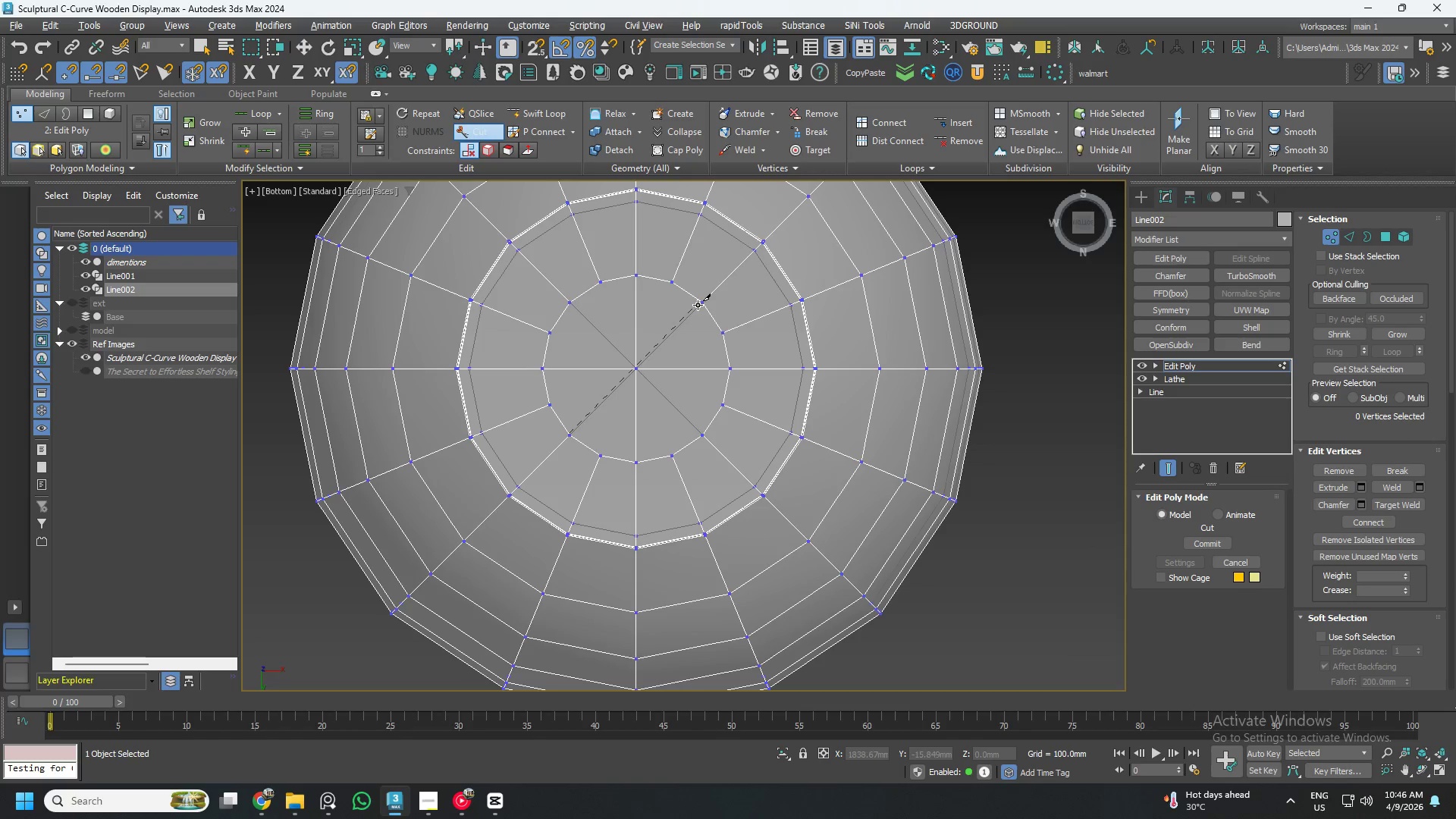 
left_click([698, 305])
 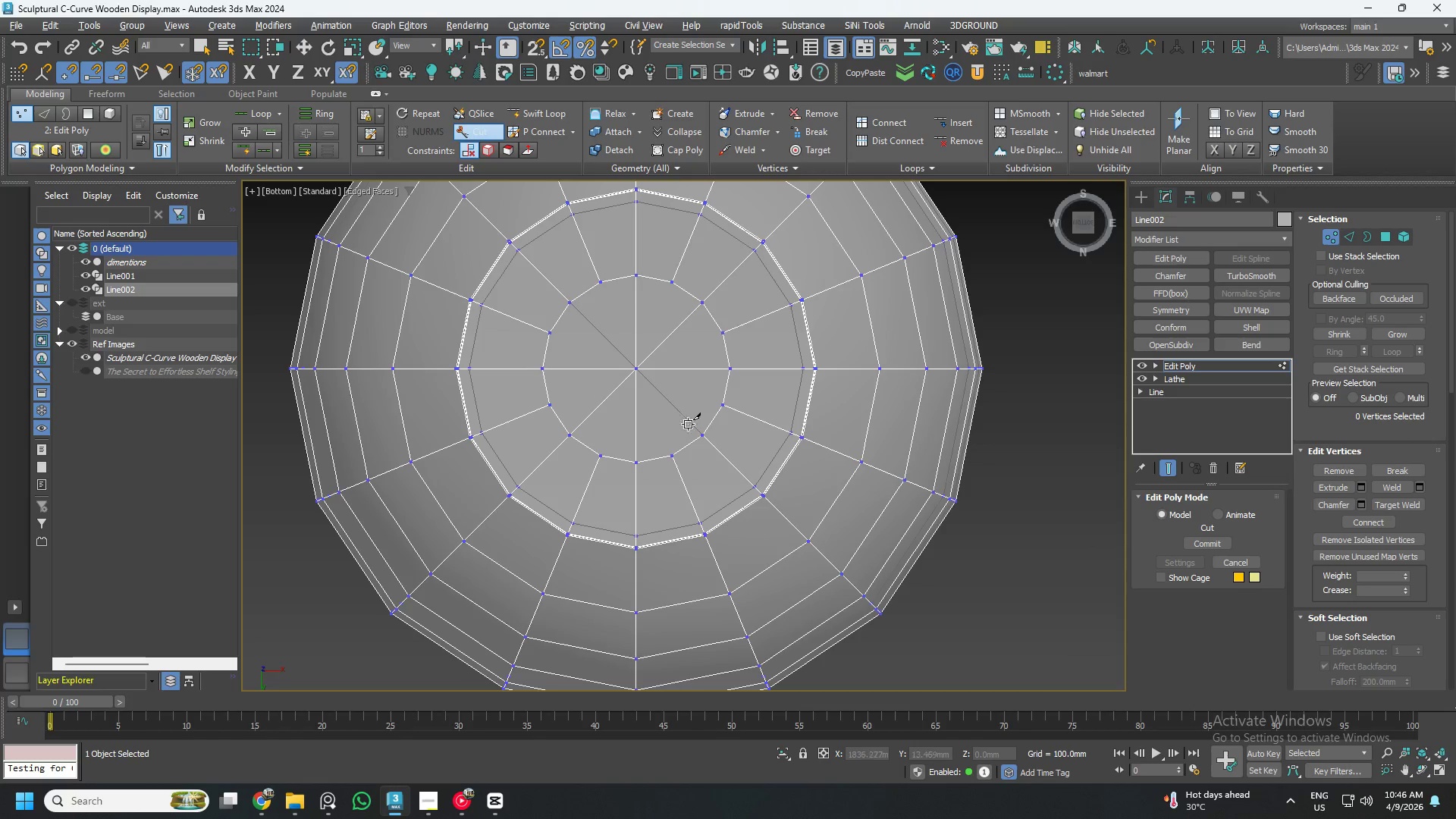 
left_click([698, 436])
 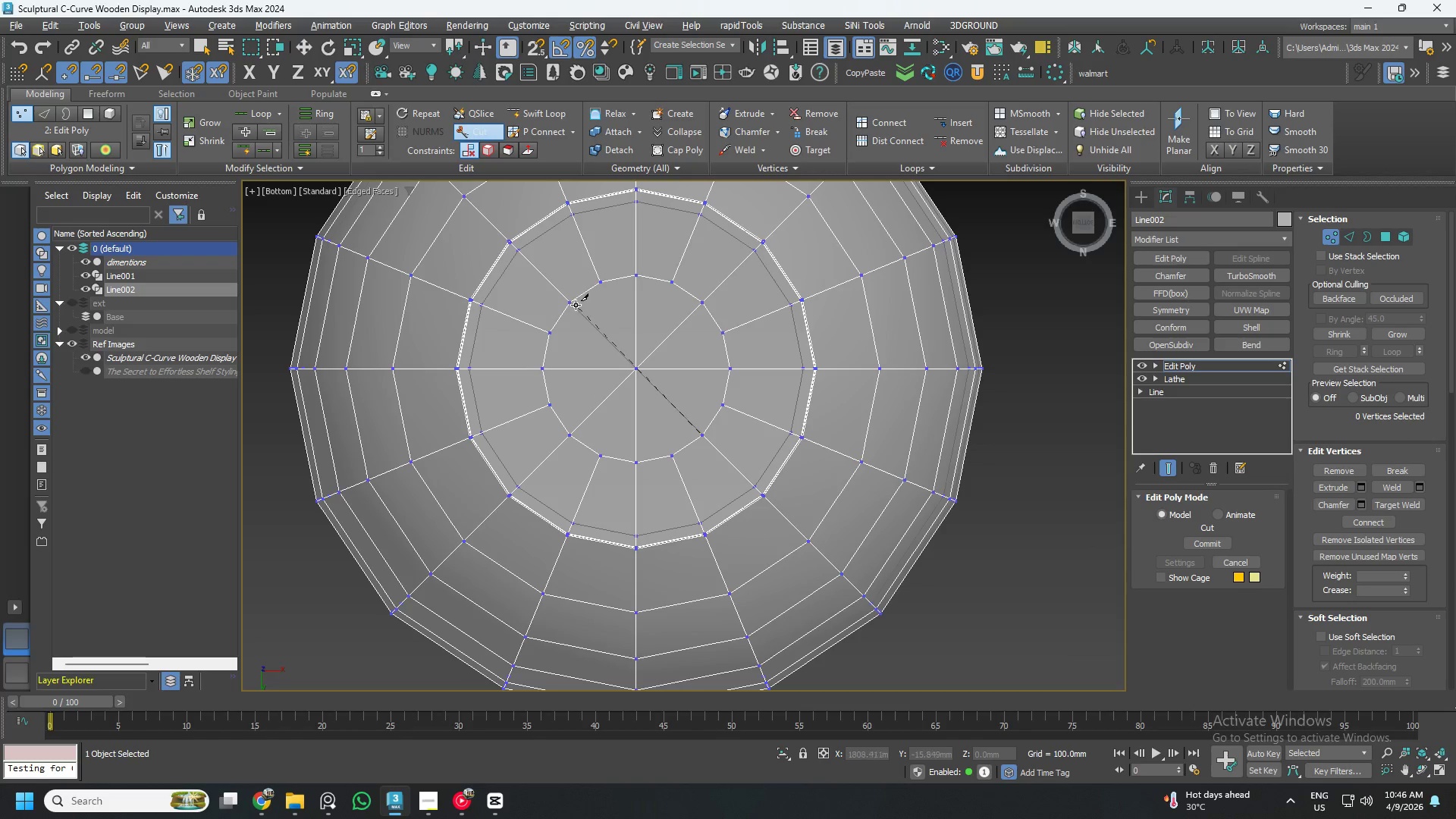 
left_click([572, 301])
 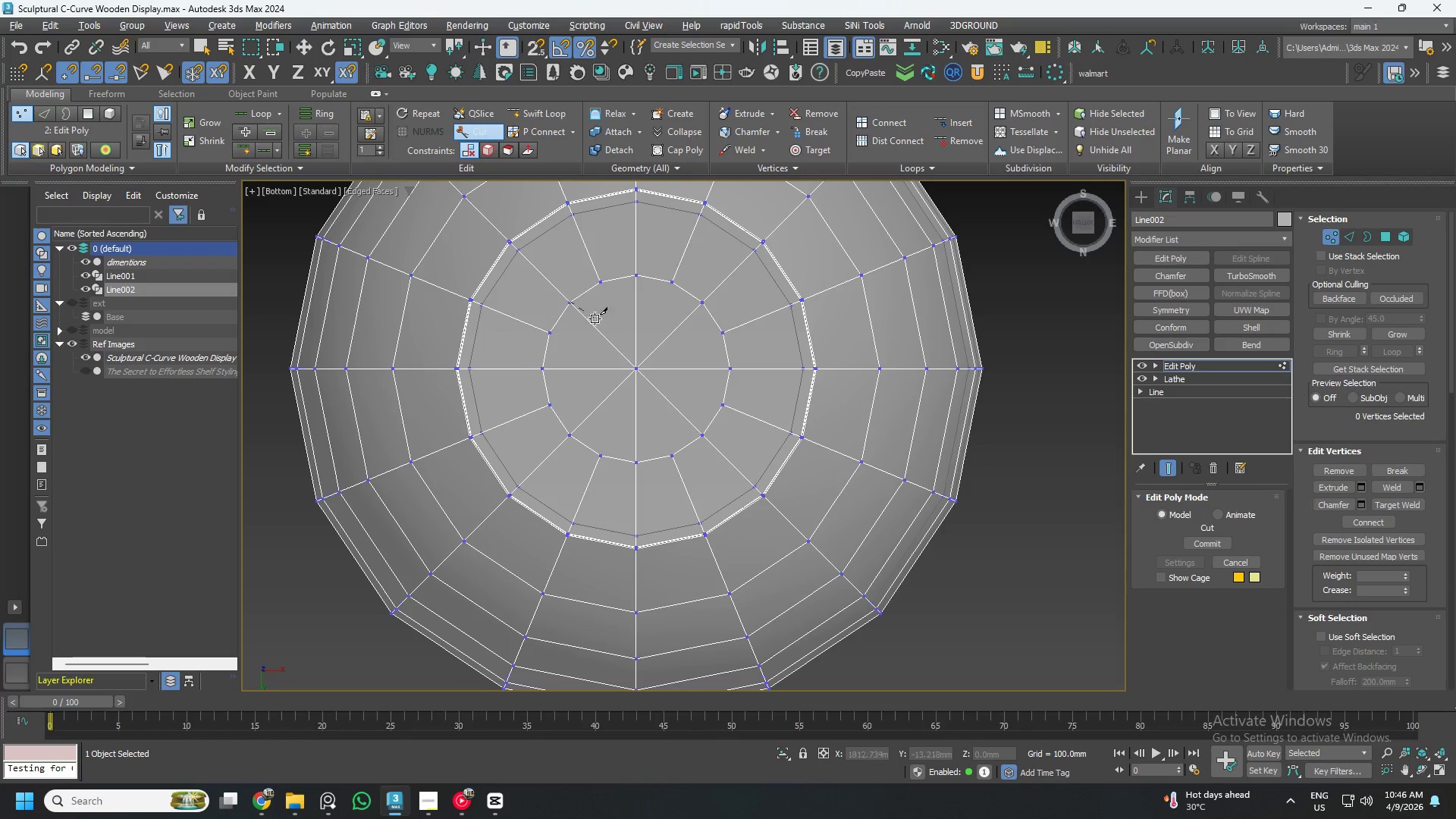 
right_click([607, 328])
 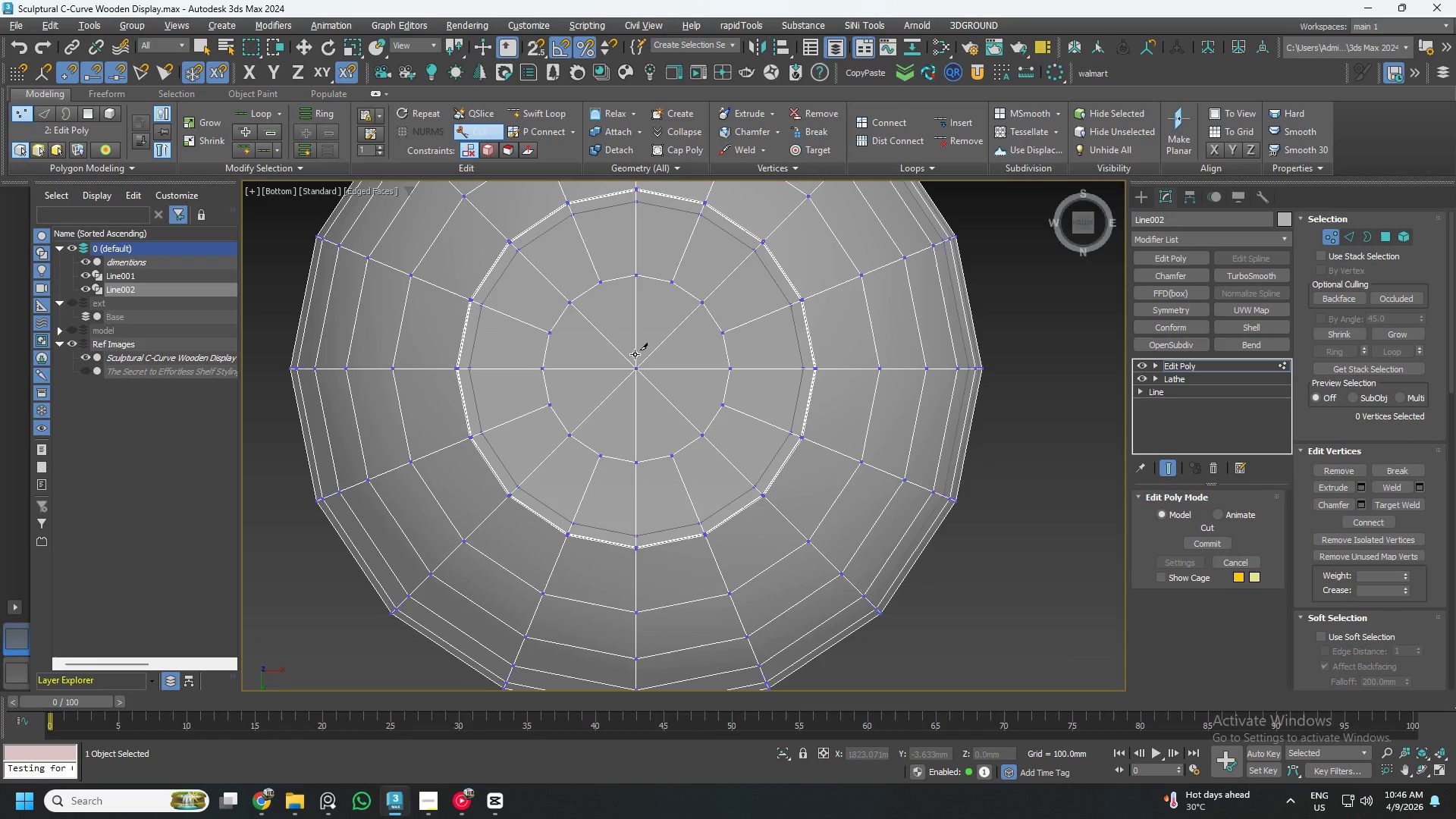 
wait(12.8)
 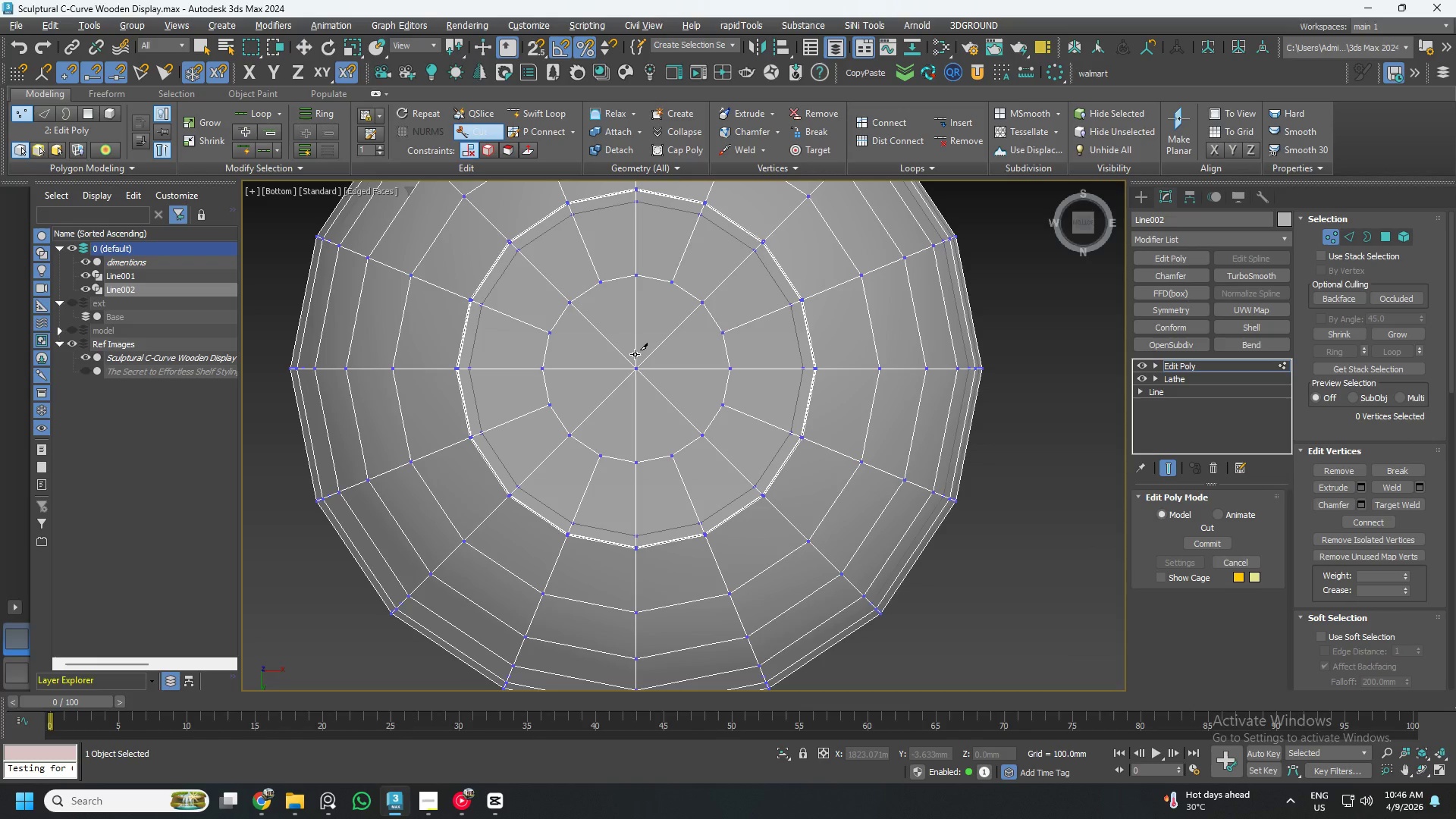 
left_click([471, 134])
 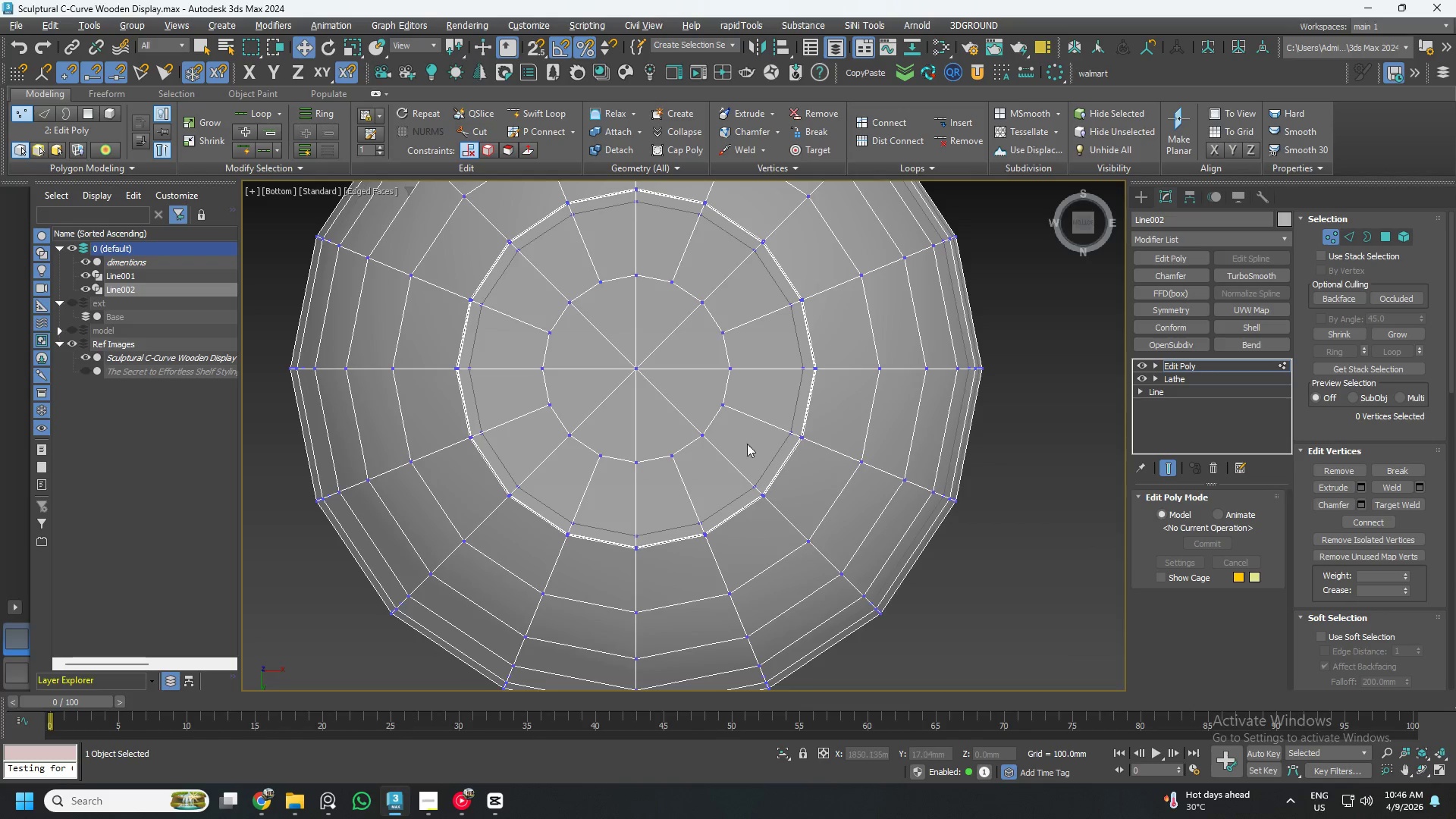 
scroll: coordinate [748, 447], scroll_direction: down, amount: 2.0
 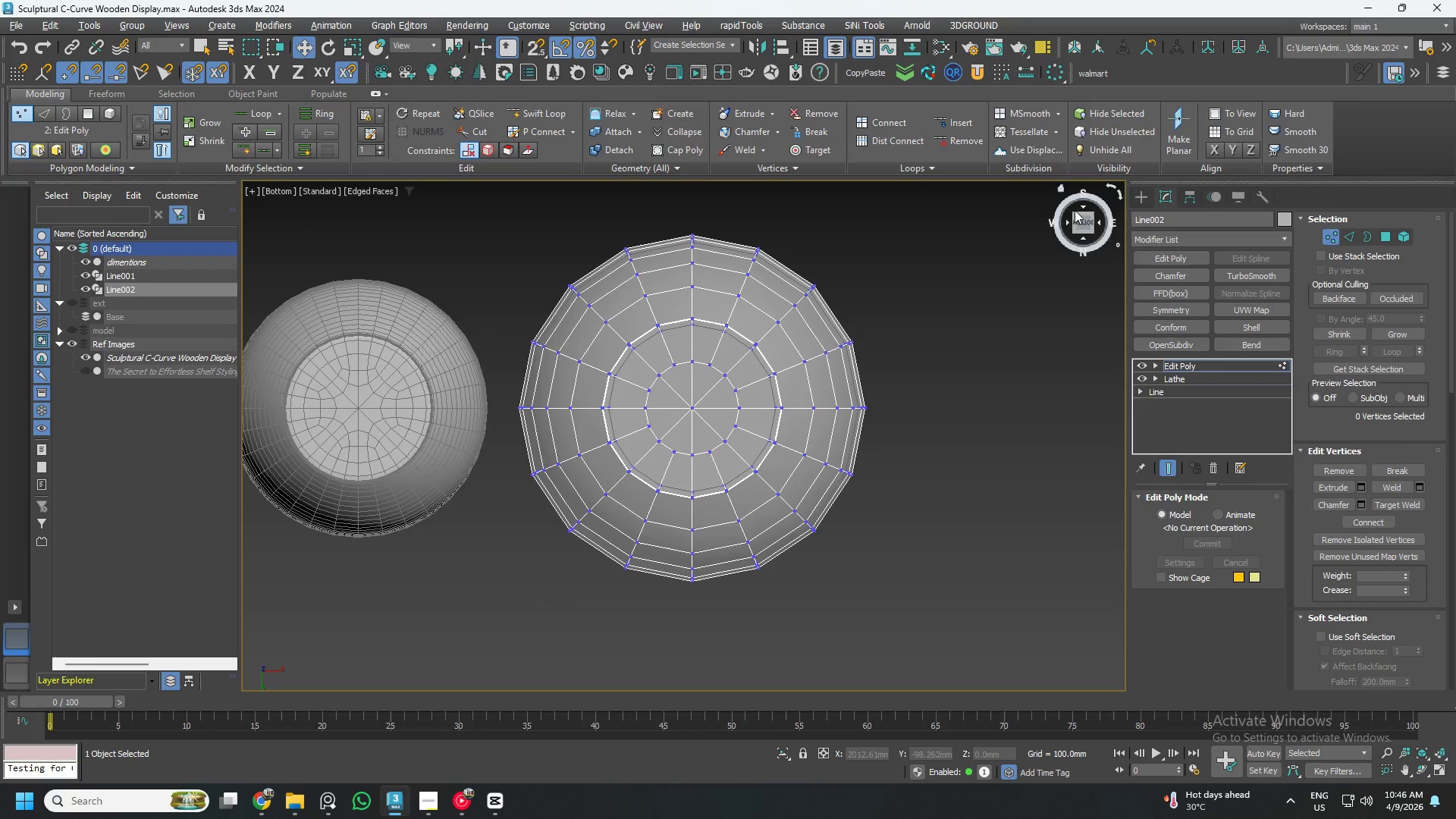 
left_click([1083, 204])
 